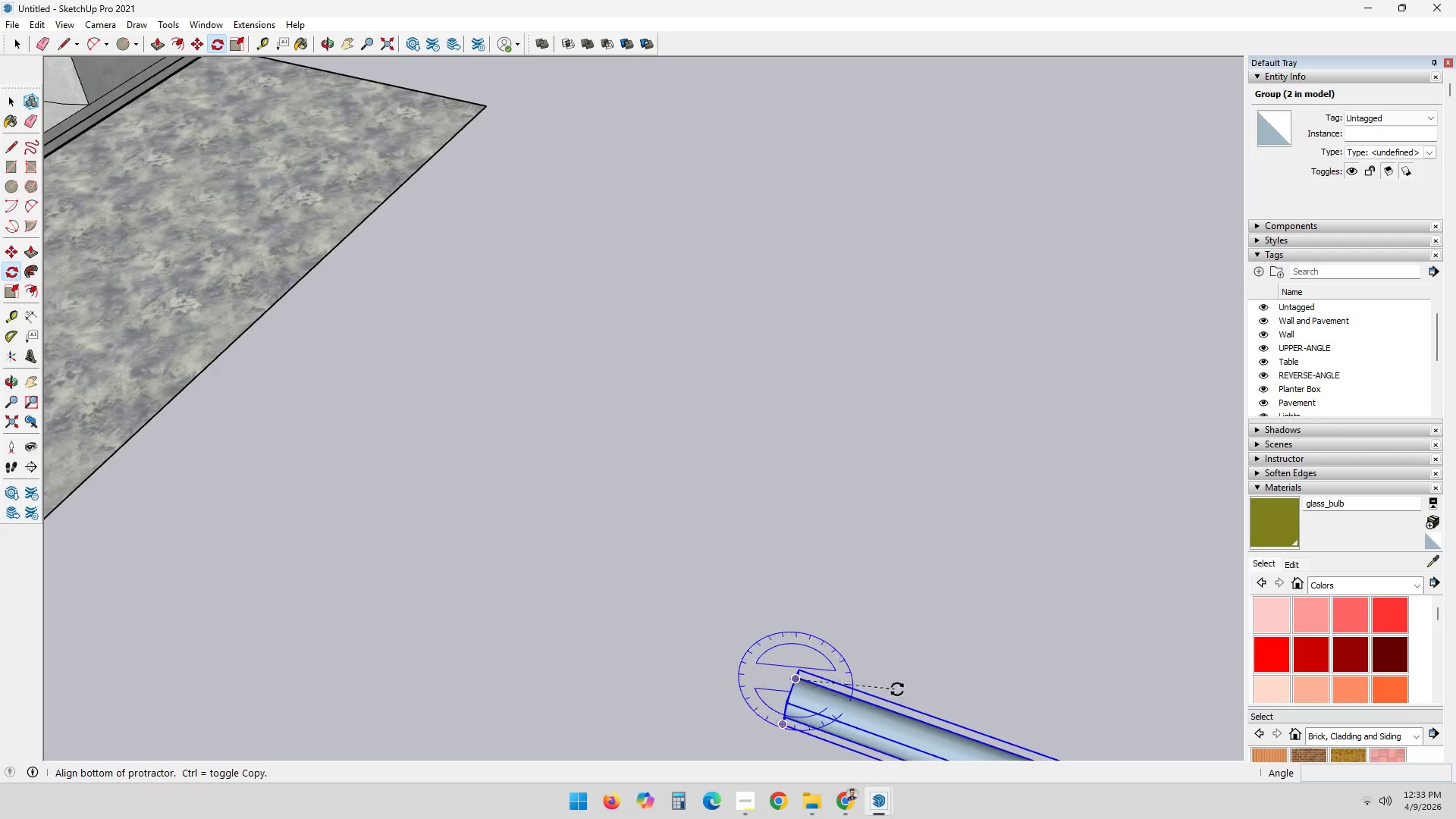 
wait(6.33)
 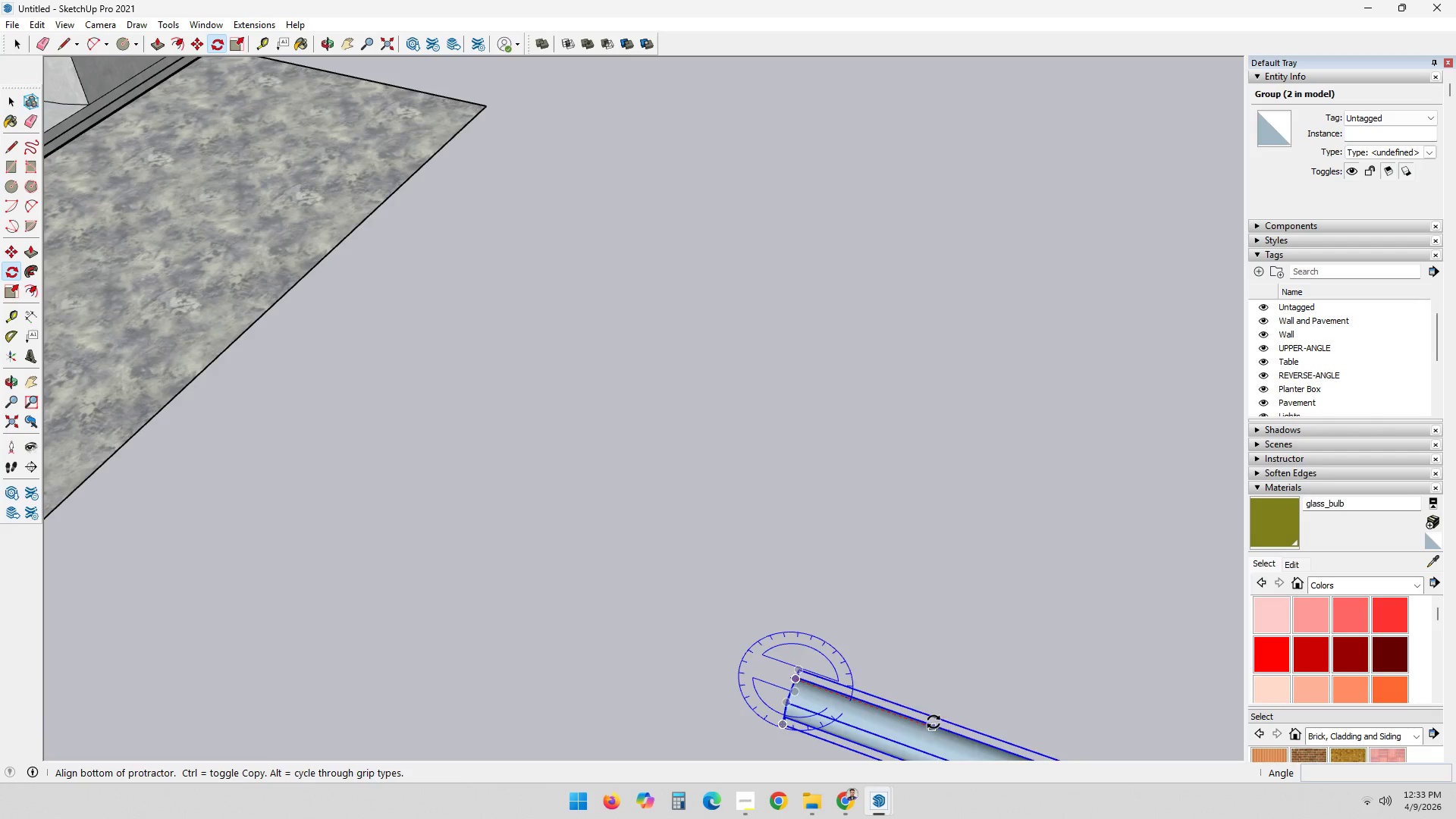 
left_click([904, 396])
 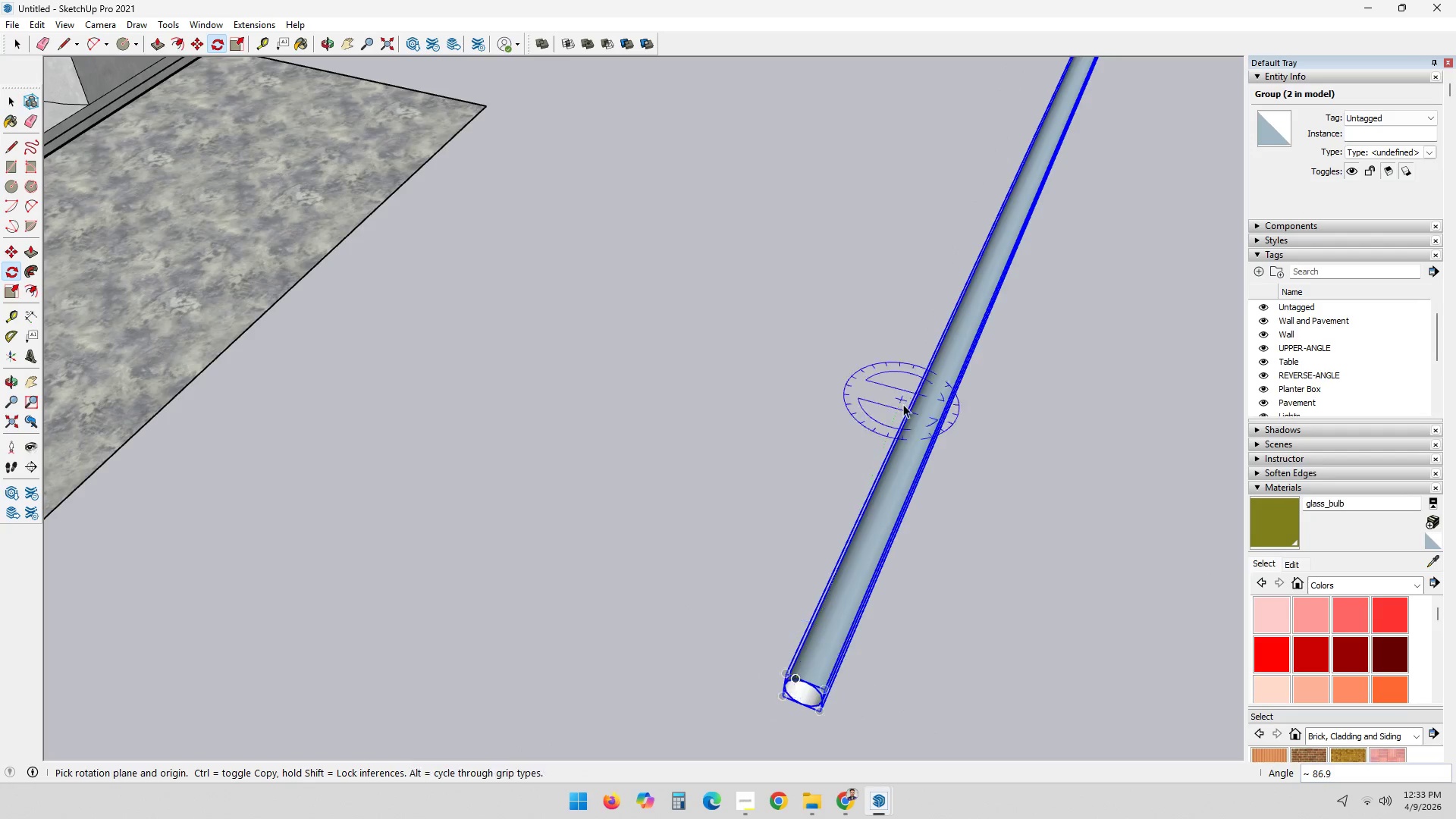 
key(Space)
 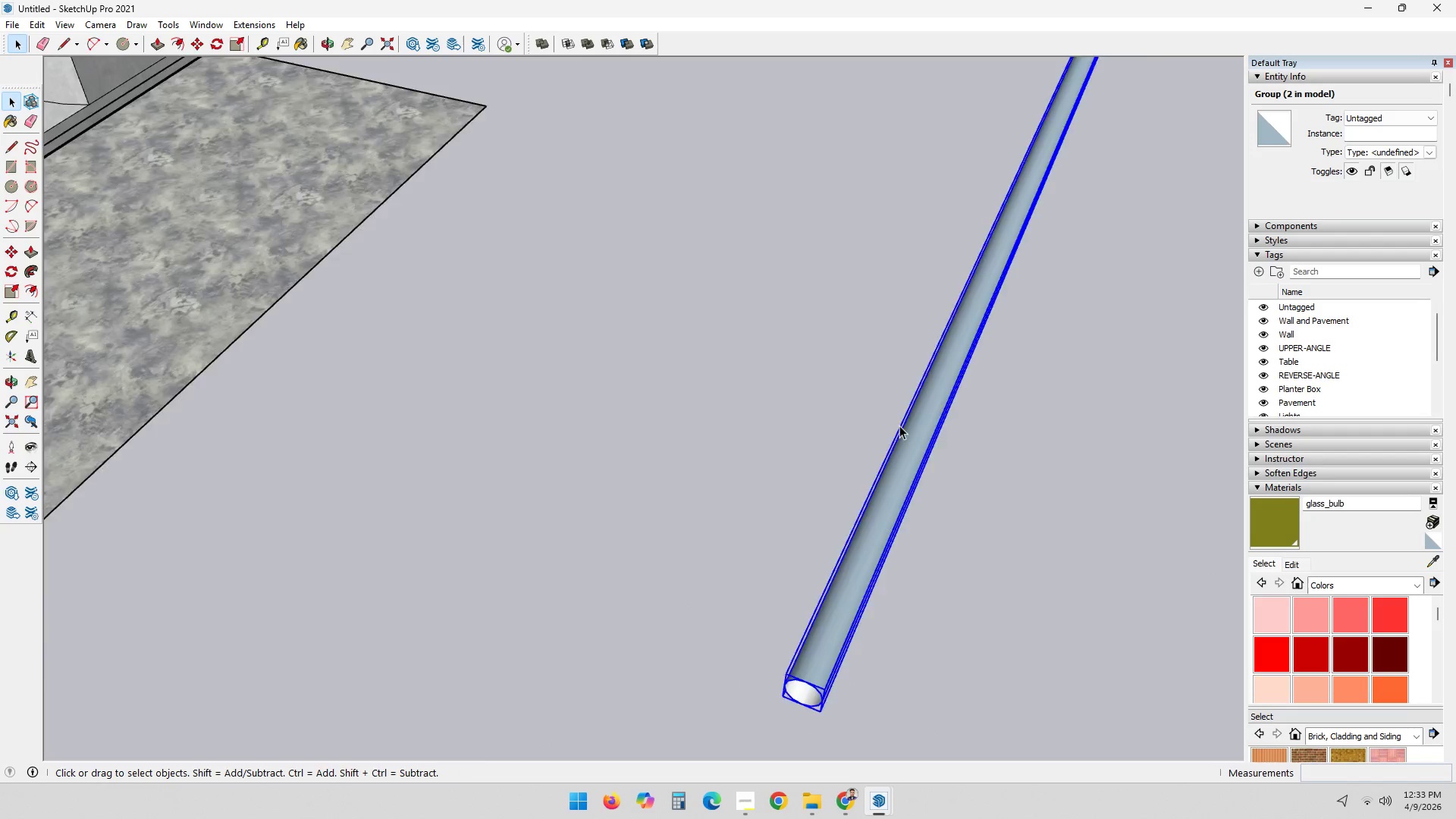 
key(Escape)
 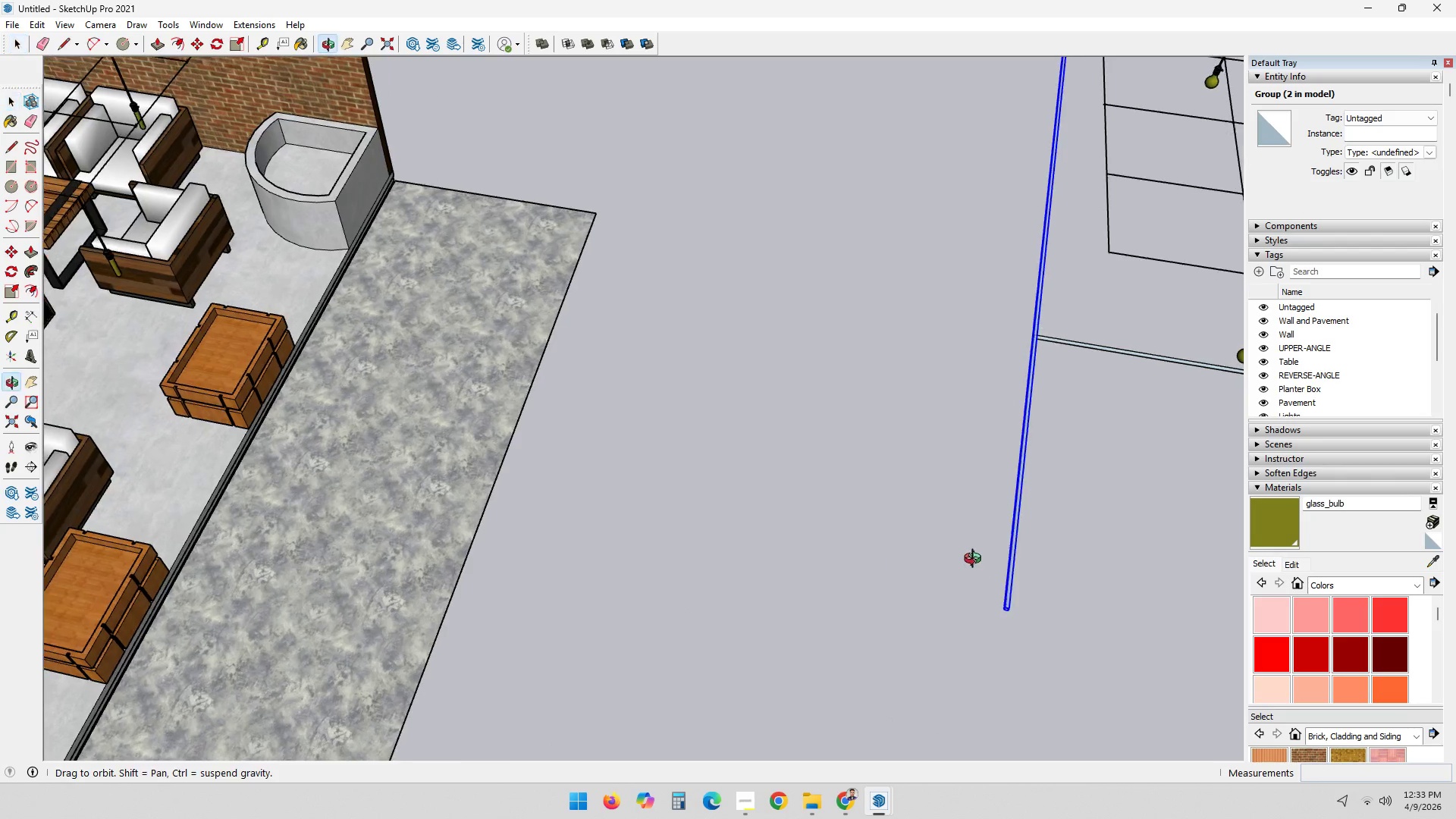 
scroll: coordinate [942, 409], scroll_direction: down, amount: 14.0
 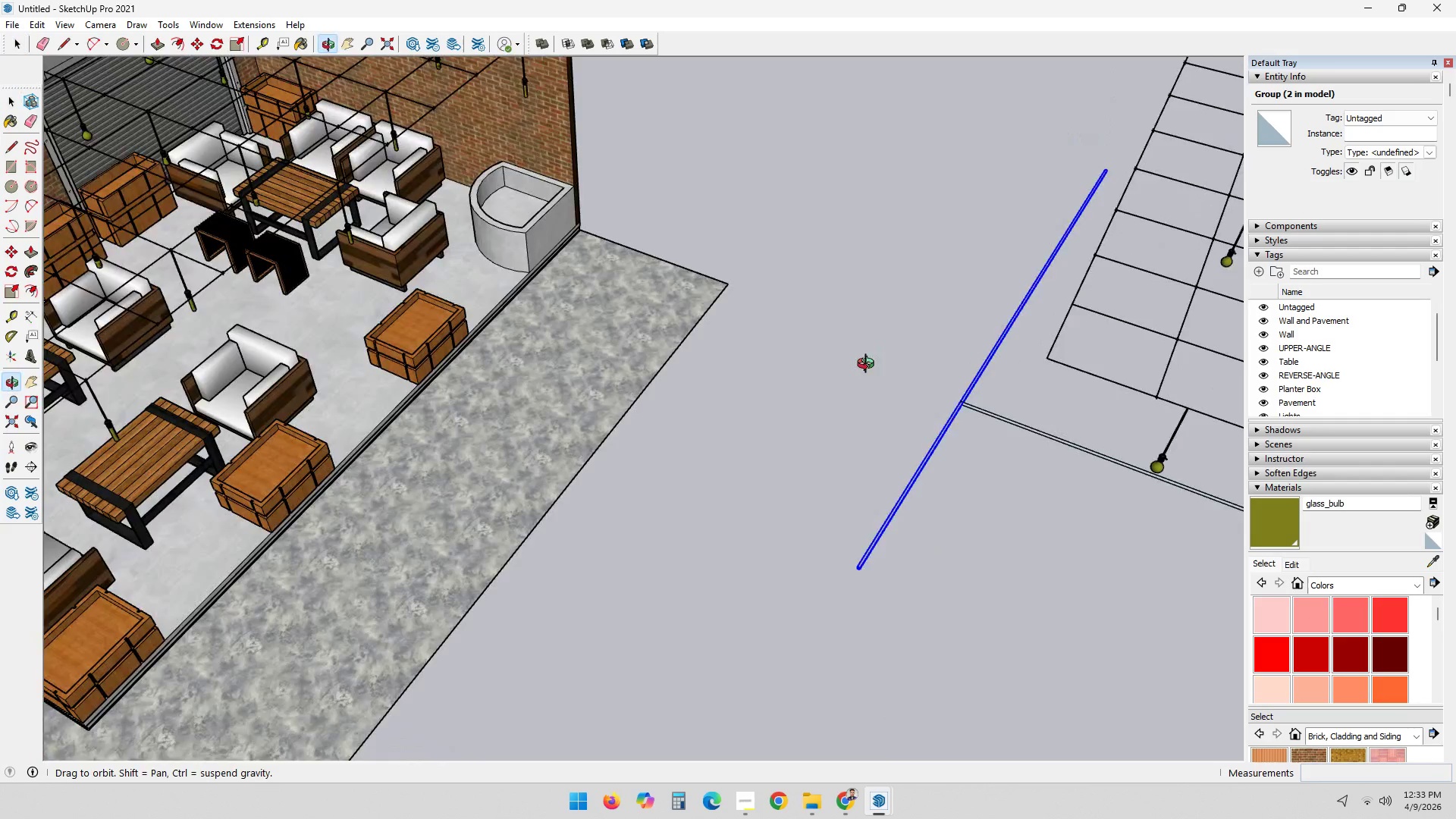 
hold_key(key=ShiftLeft, duration=0.61)
 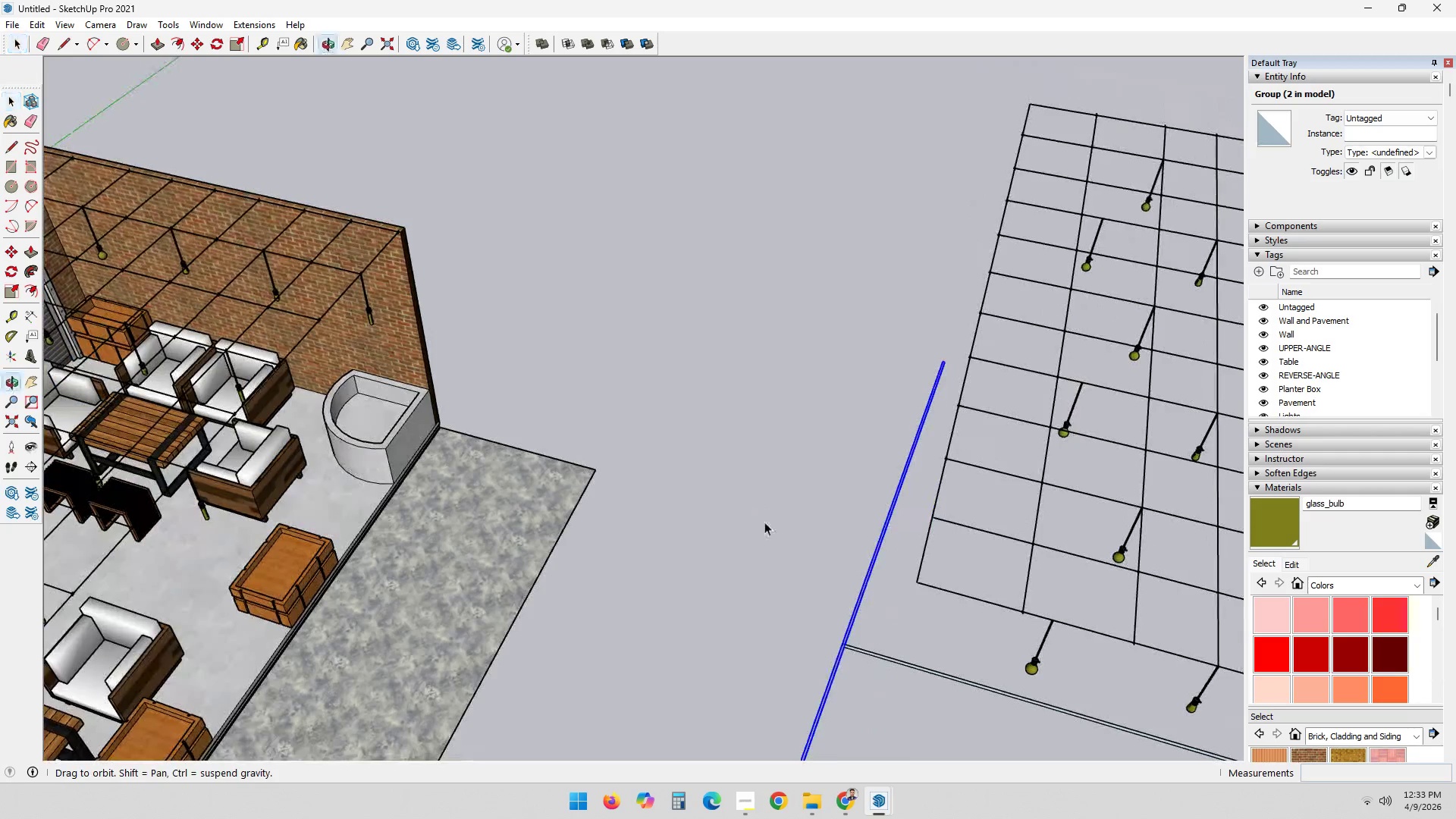 
scroll: coordinate [782, 562], scroll_direction: down, amount: 10.0
 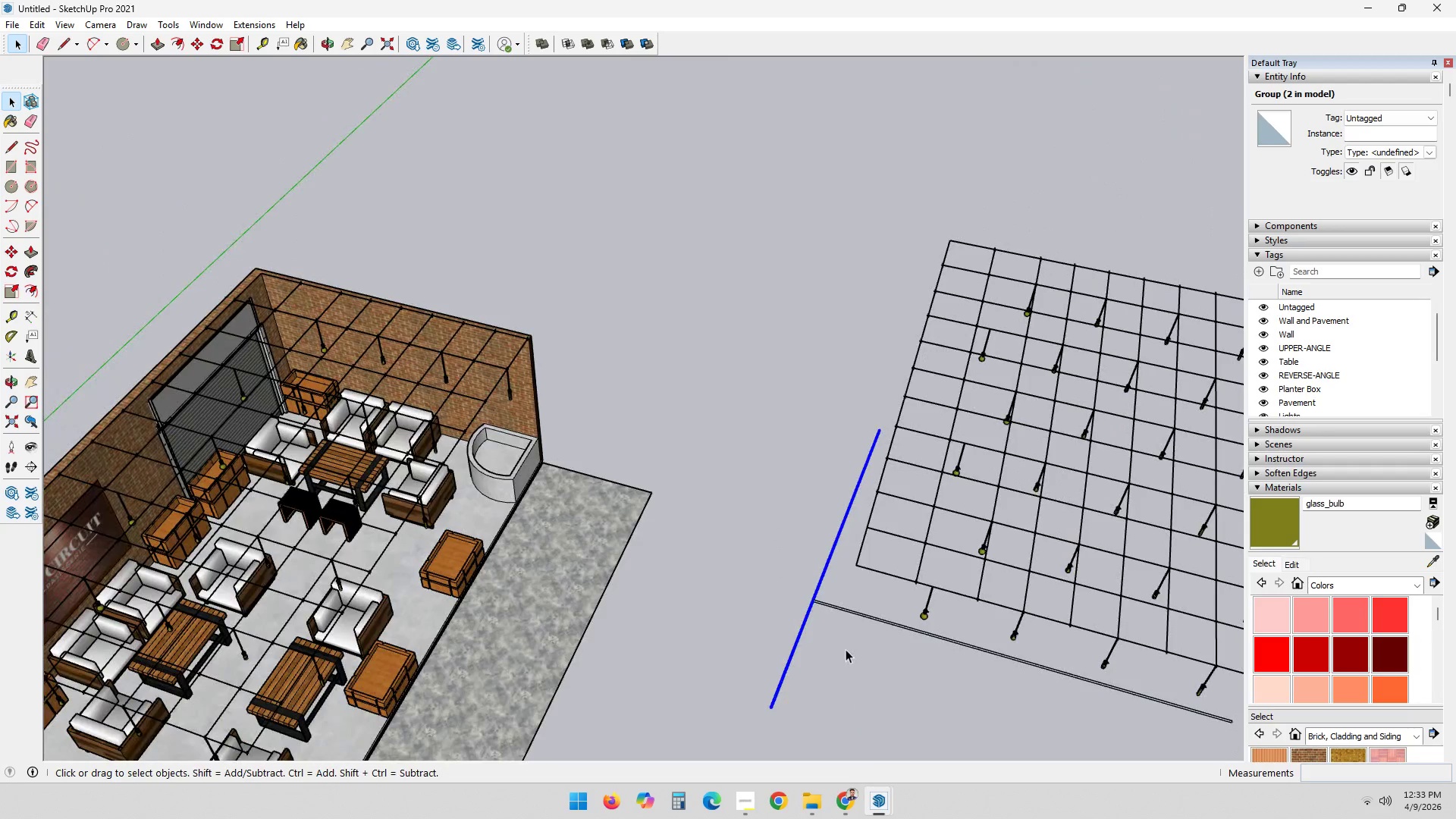 
key(Control+ControlLeft)
 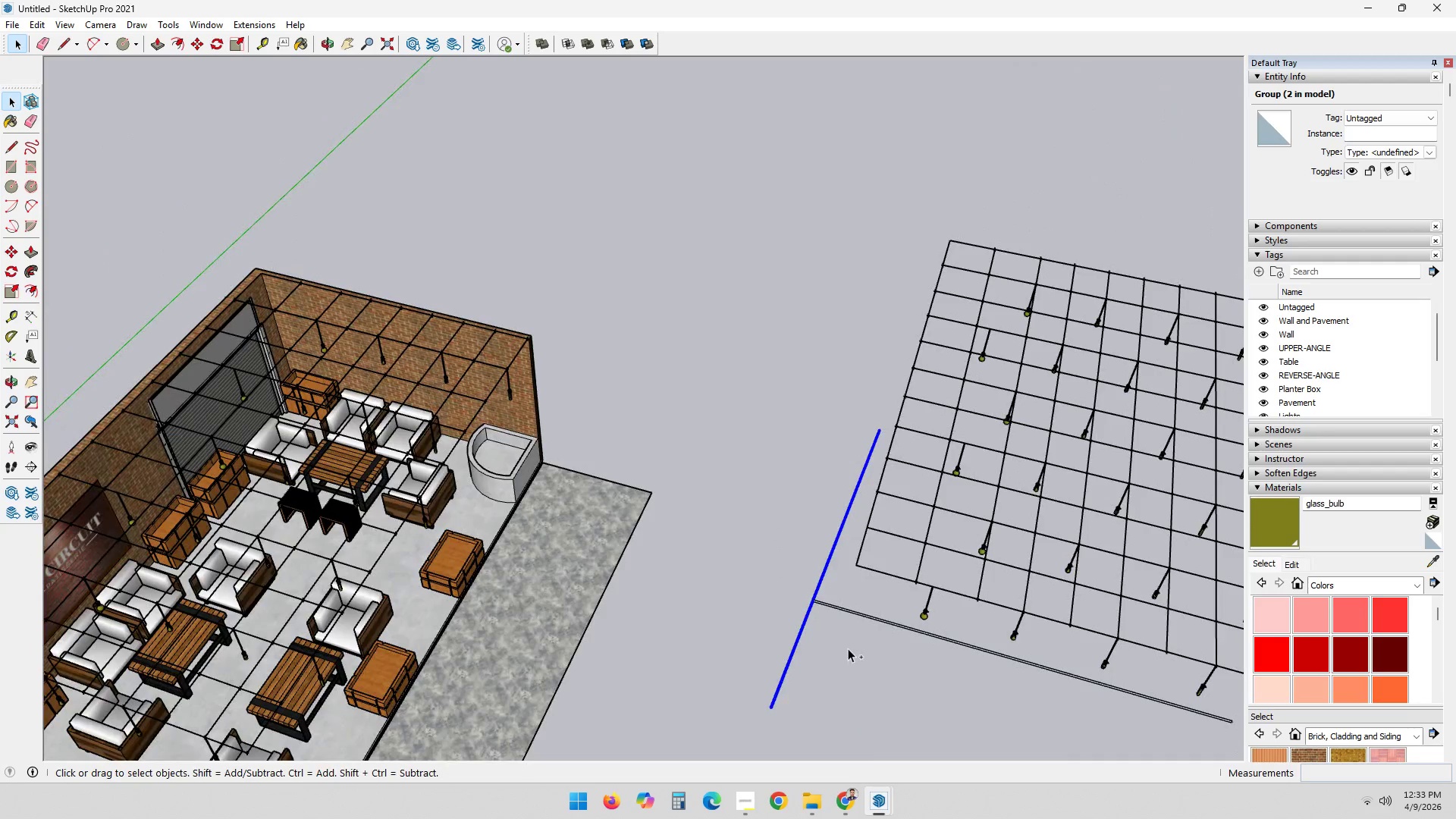 
key(Control+Z)
 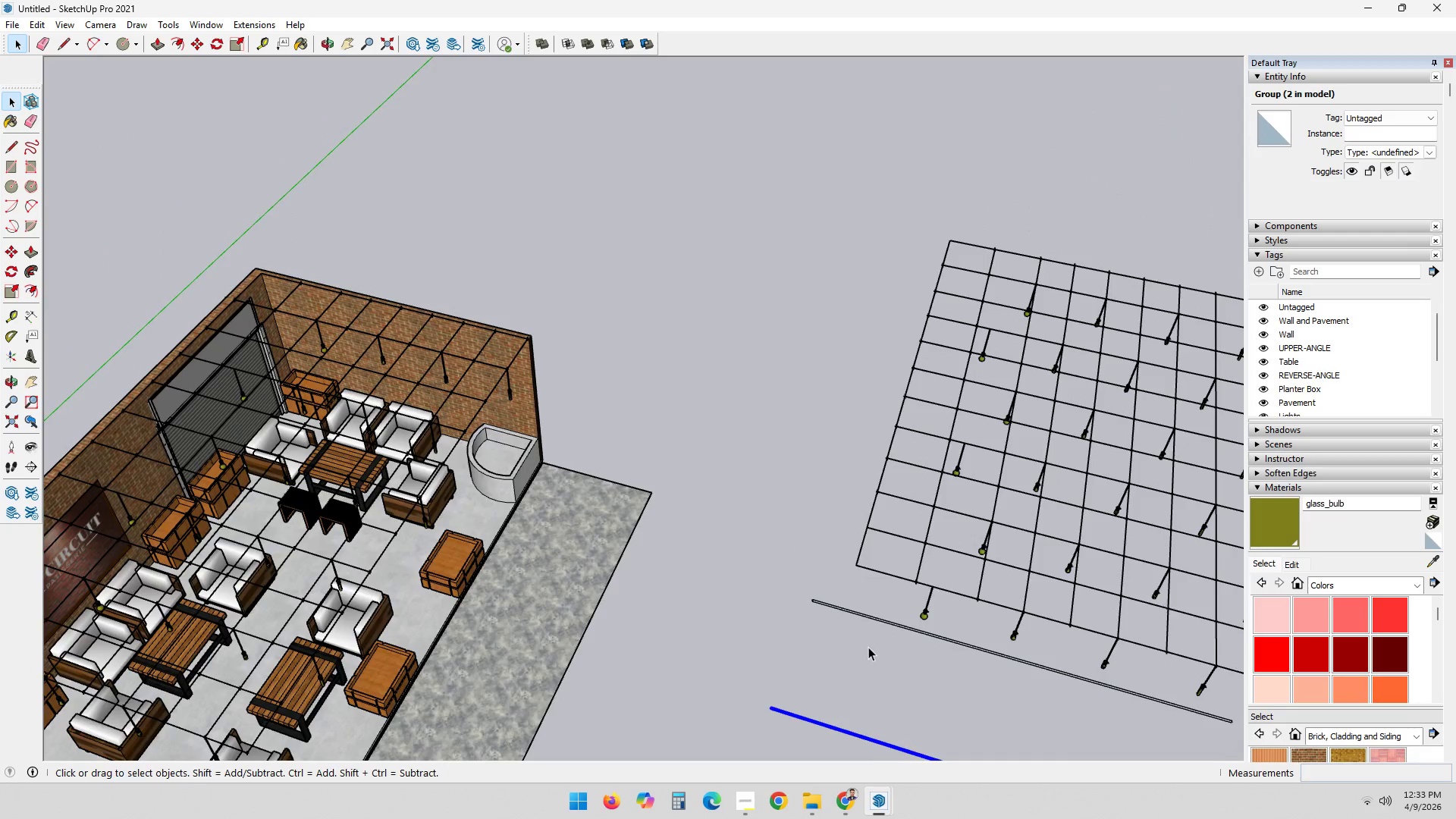 
hold_key(key=ShiftLeft, duration=0.64)
 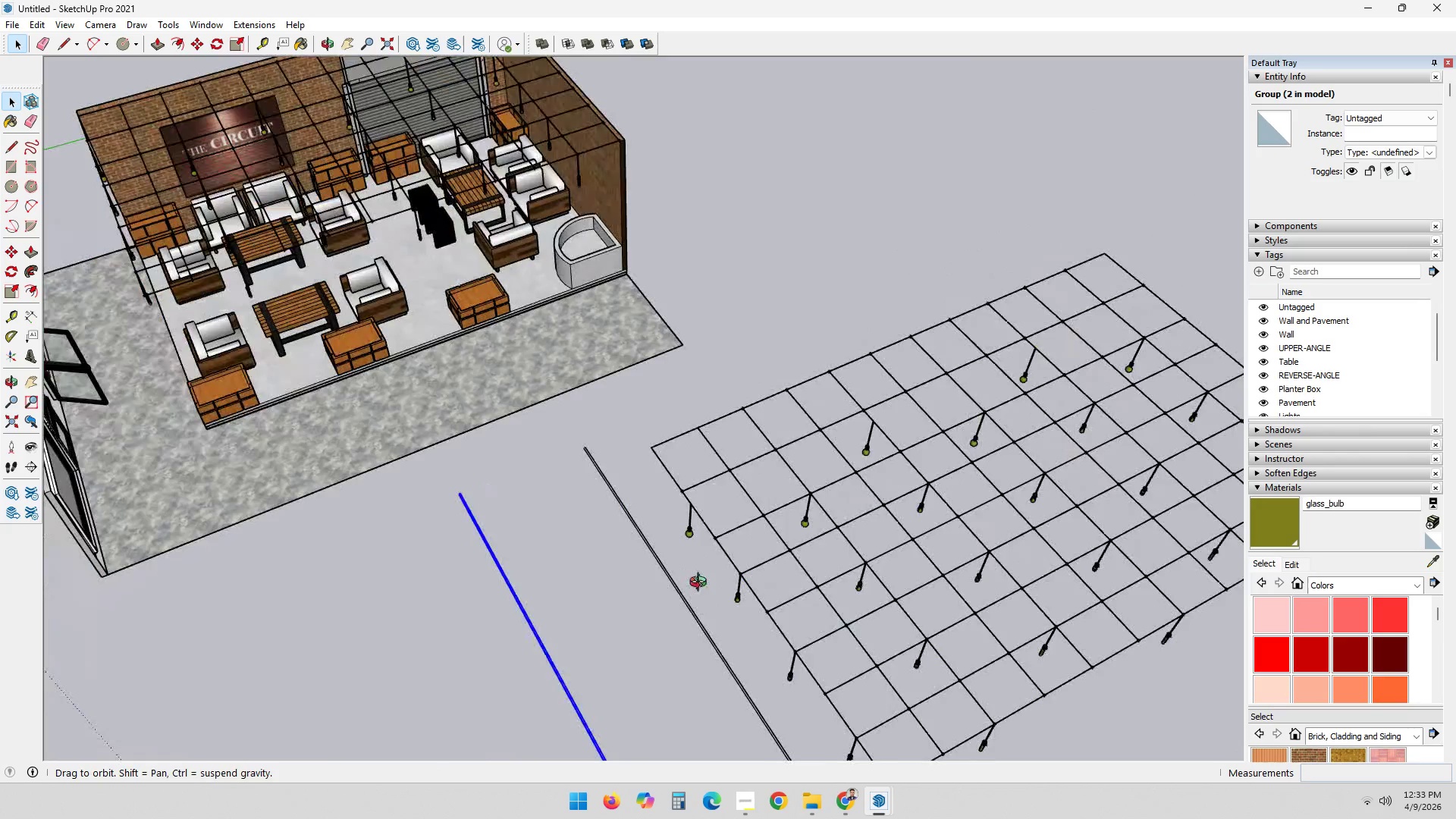 
hold_key(key=ShiftLeft, duration=0.47)
 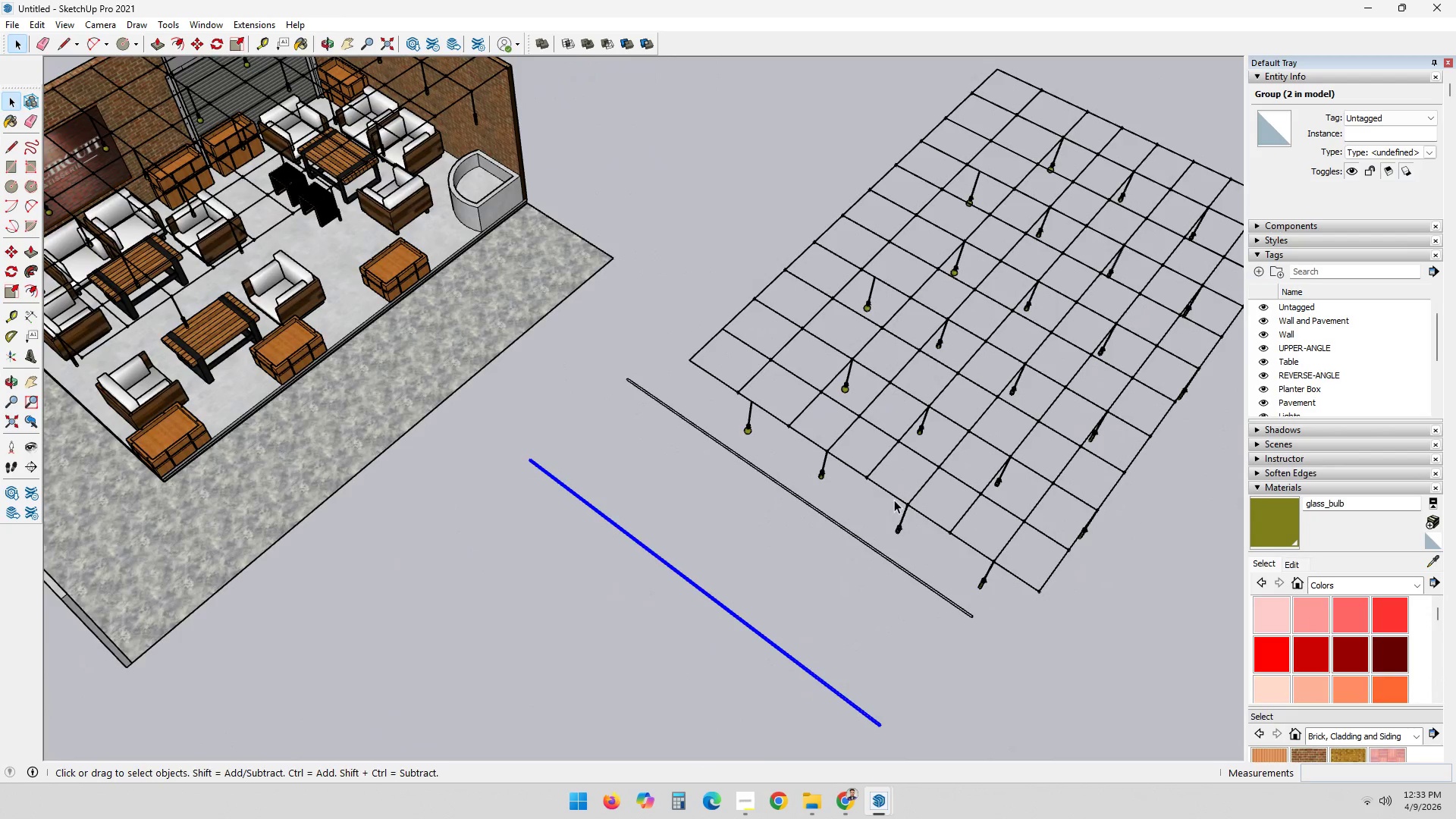 
key(Space)
 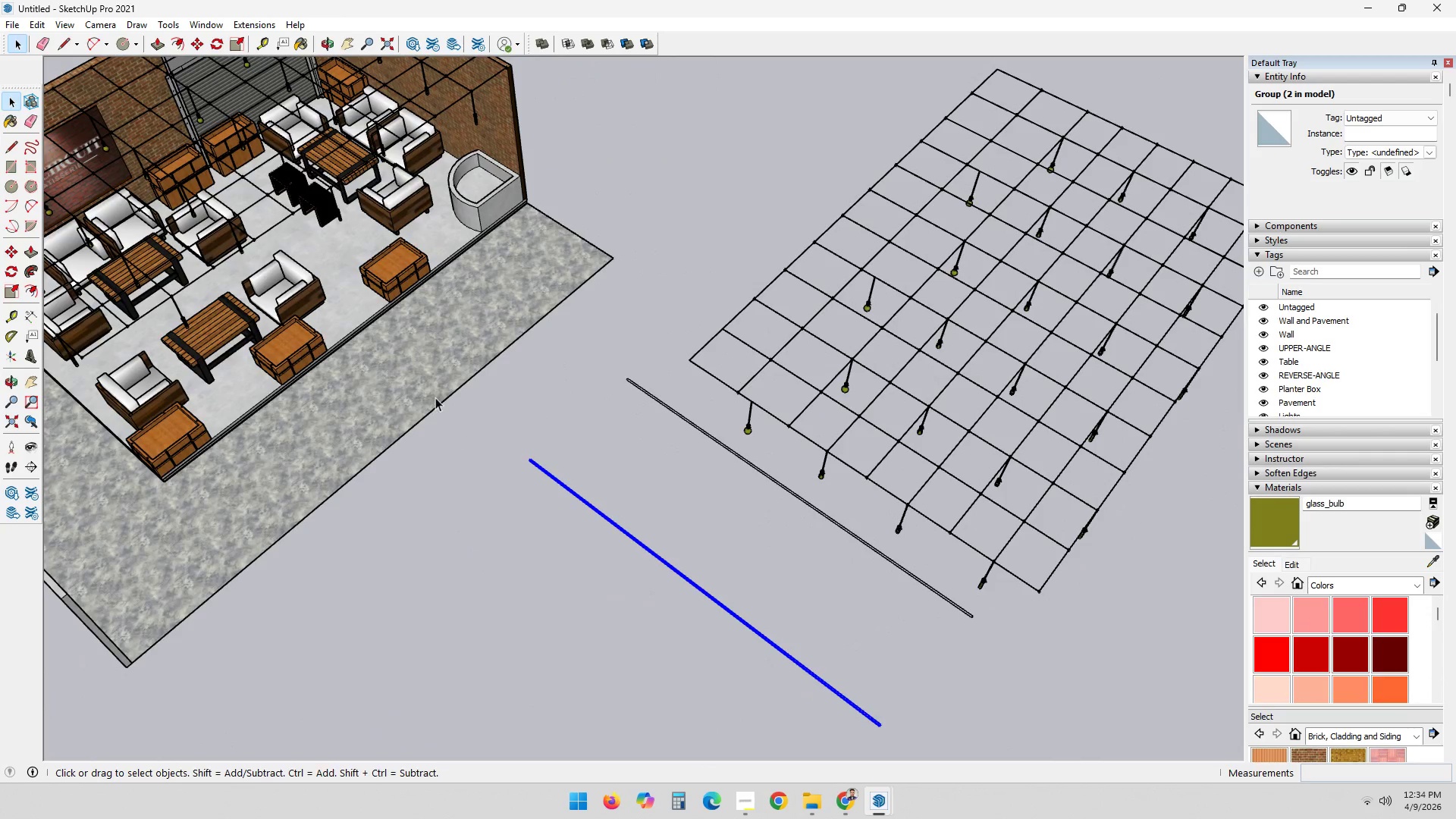 
left_click_drag(start_coordinate=[449, 393], to_coordinate=[931, 662])
 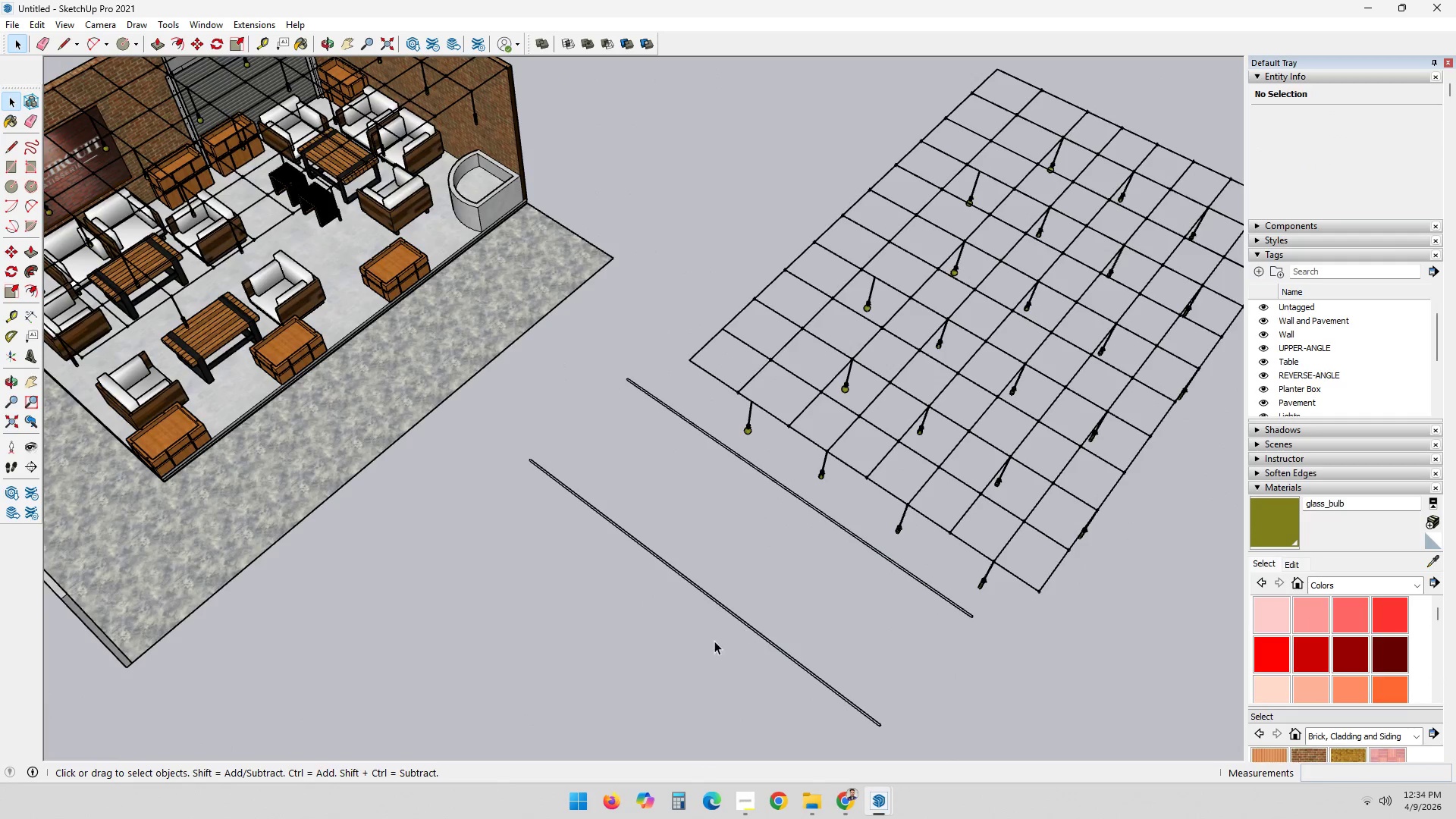 
left_click([696, 578])
 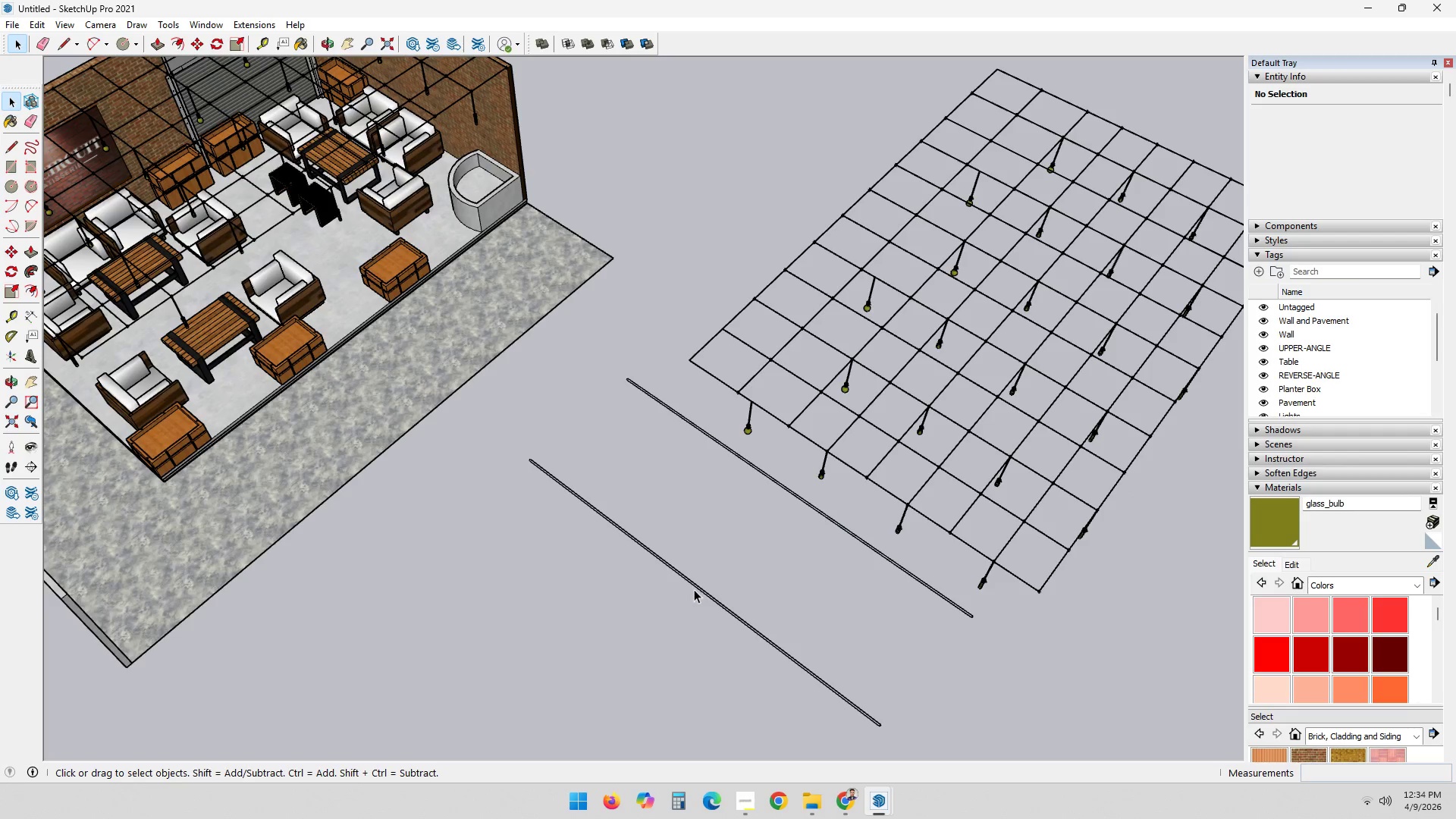 
triple_click([695, 586])
 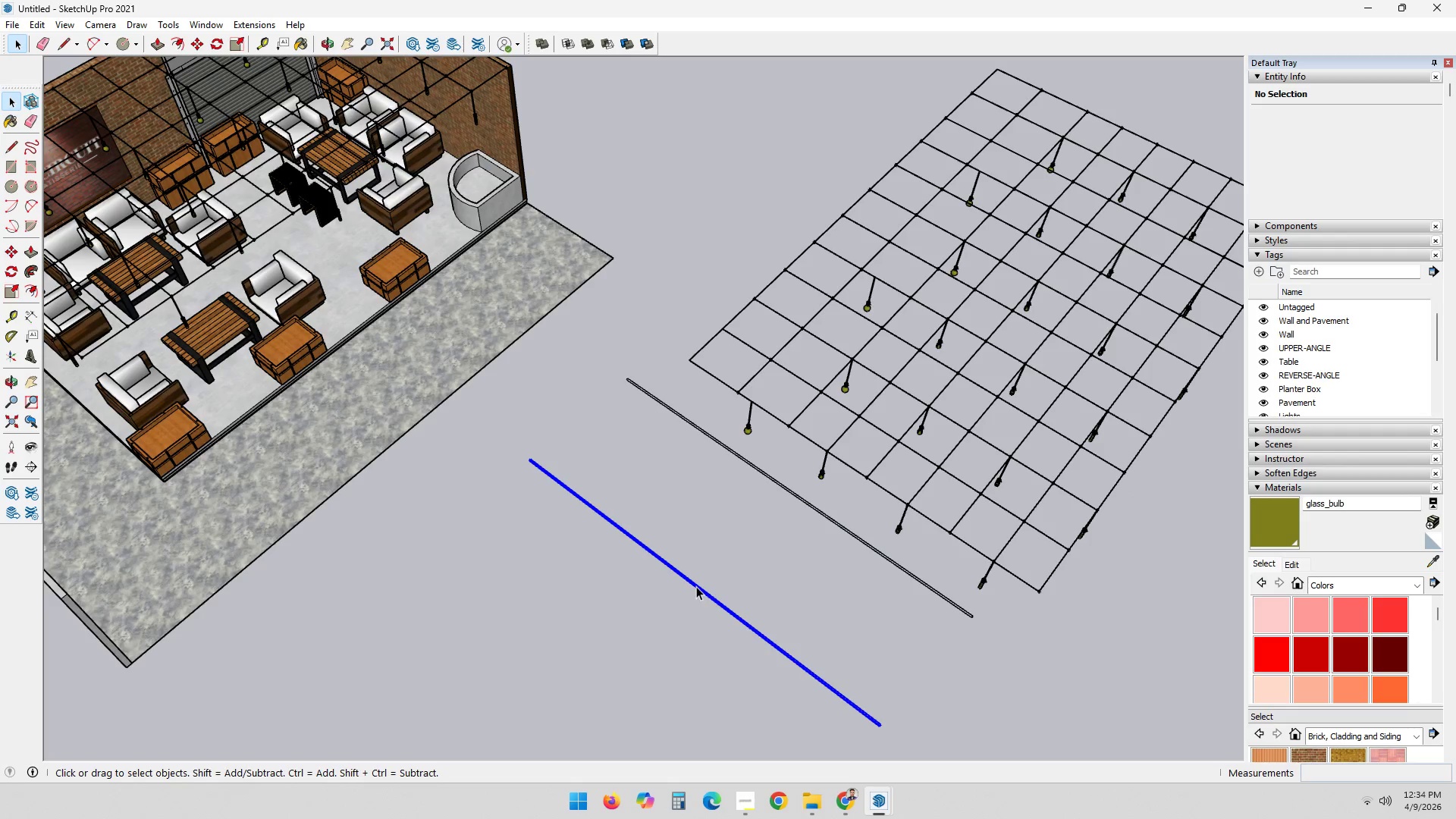 
key(Delete)
 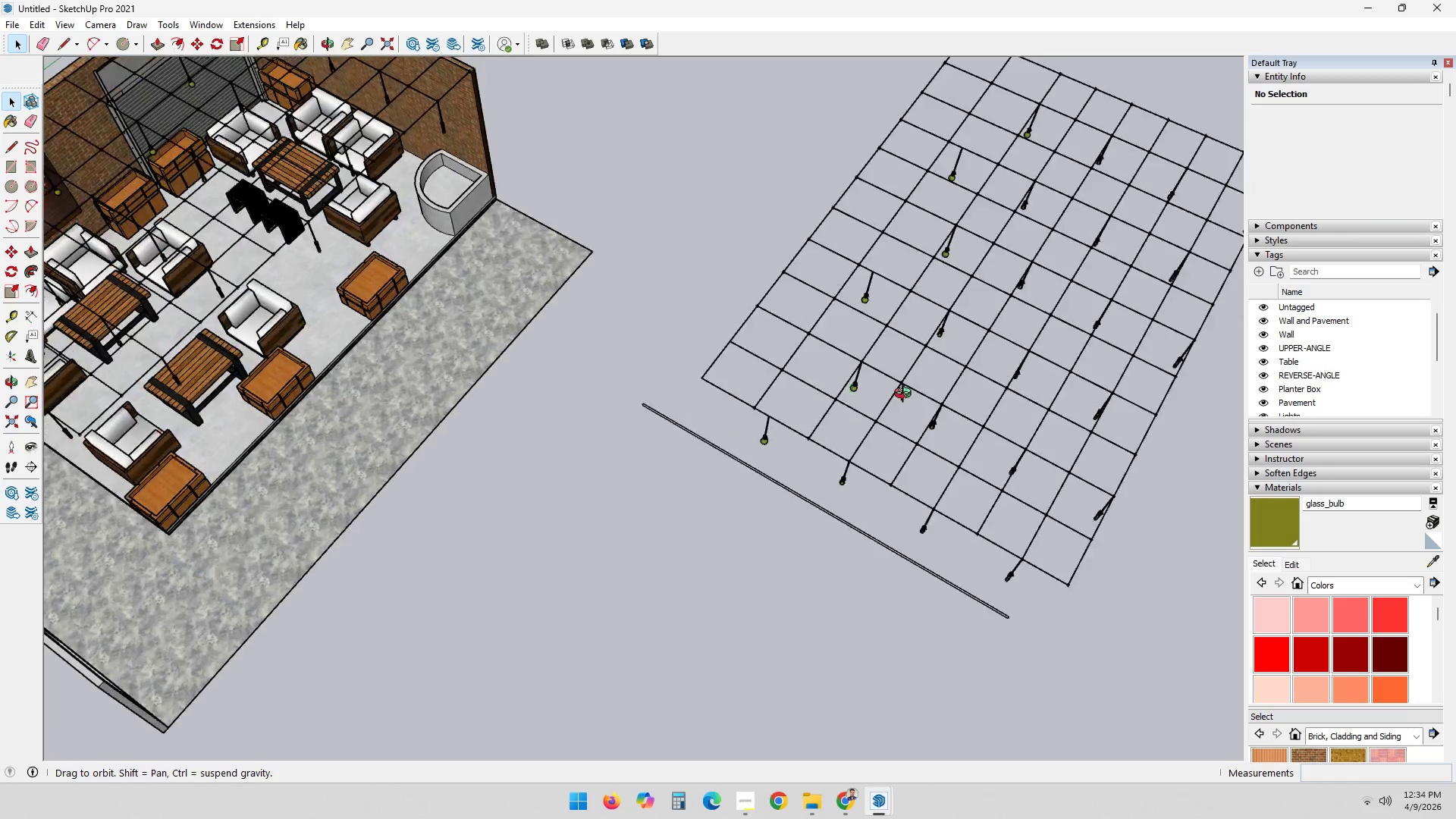 
hold_key(key=ShiftLeft, duration=0.39)
 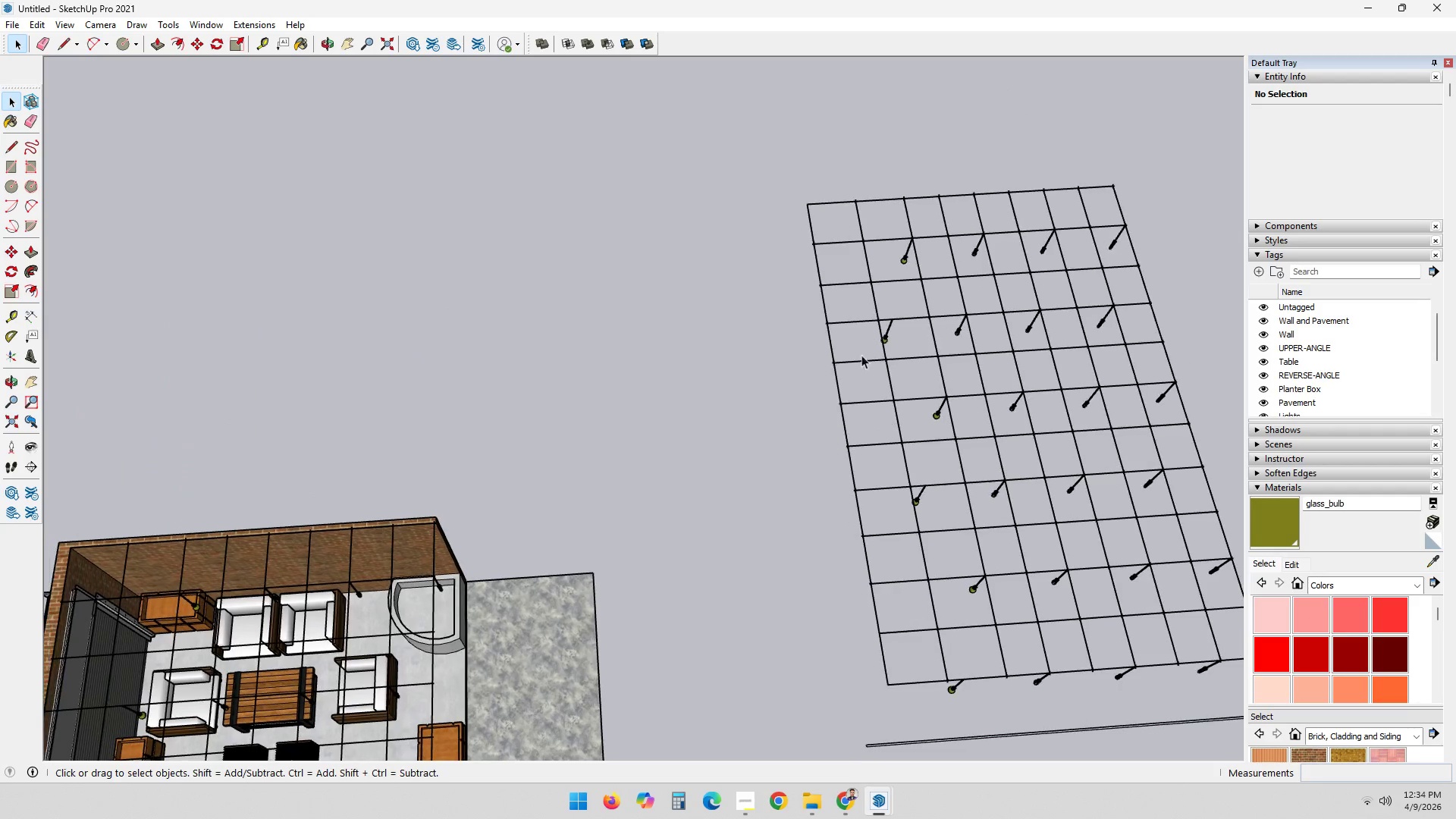 
scroll: coordinate [795, 201], scroll_direction: up, amount: 19.0
 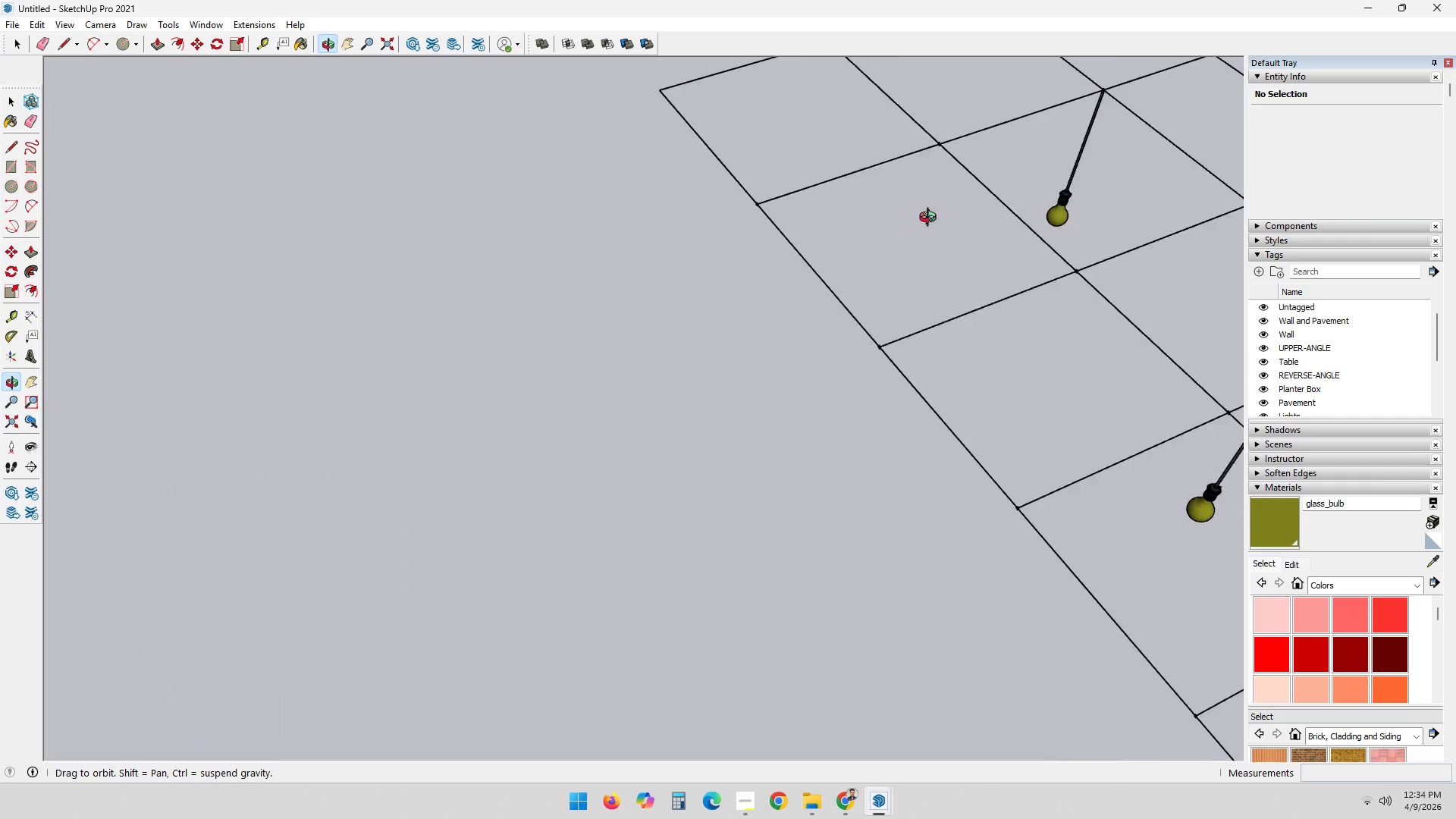 
hold_key(key=ShiftLeft, duration=0.36)
 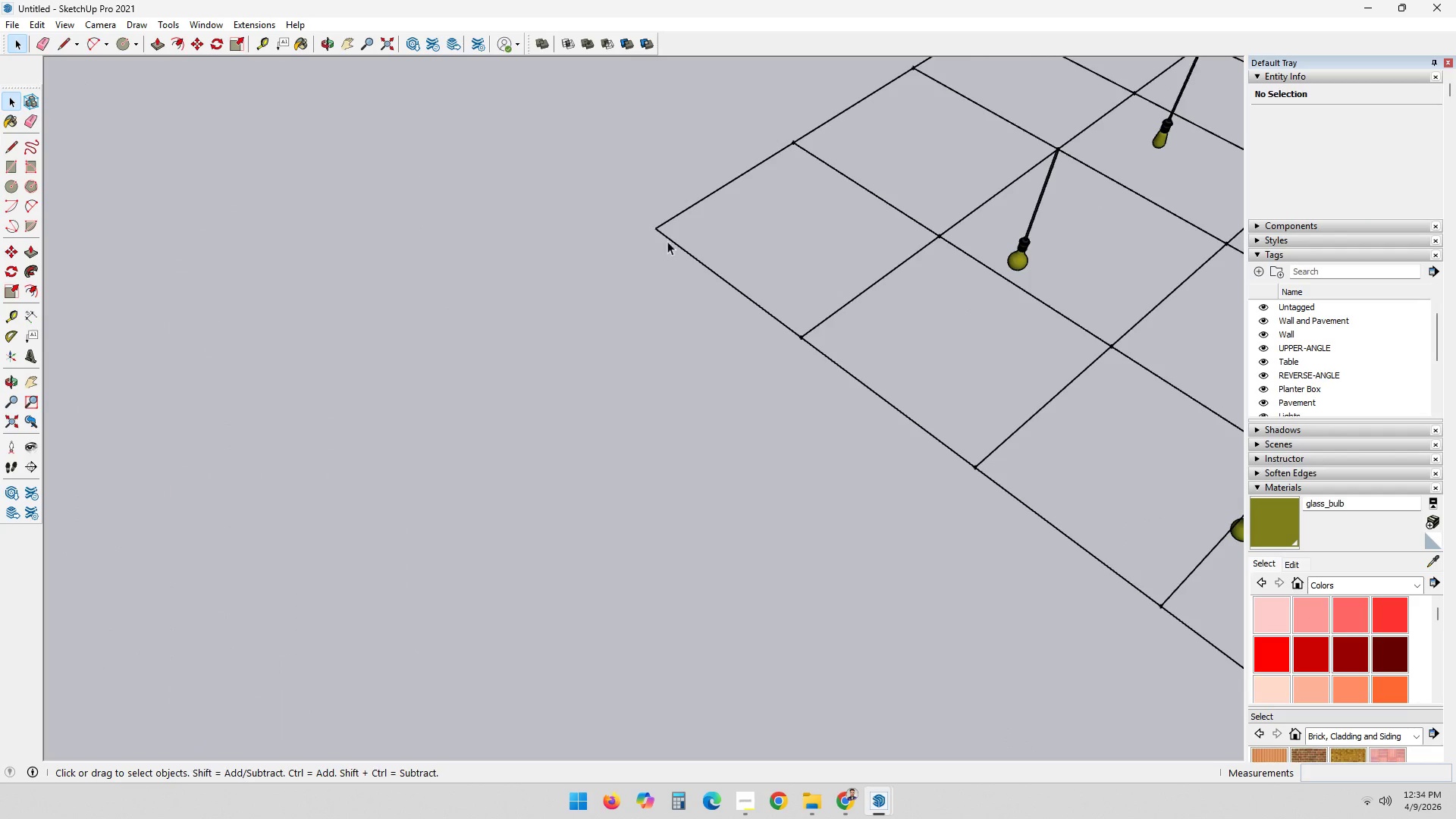 
key(L)
 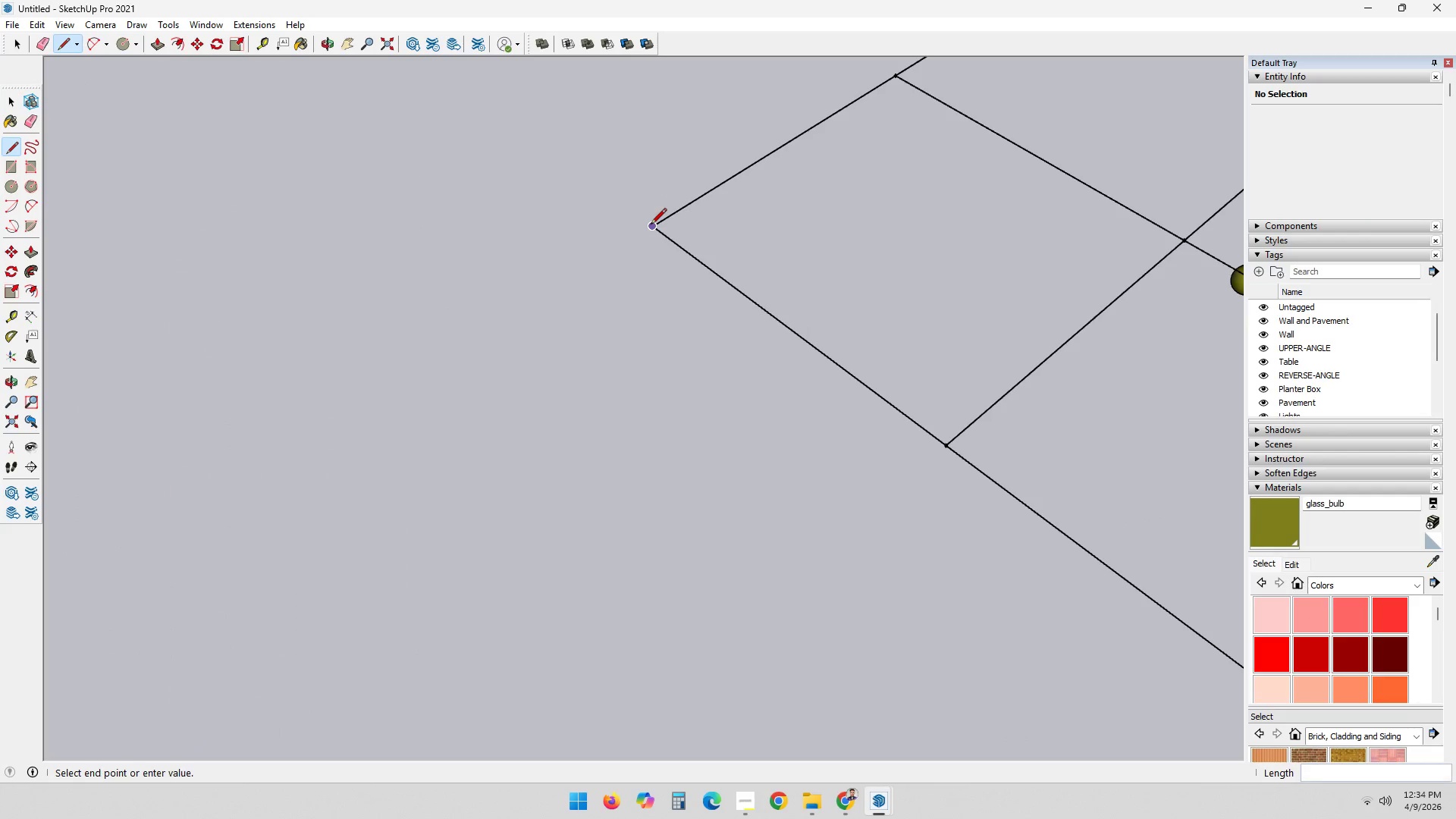 
scroll: coordinate [660, 229], scroll_direction: up, amount: 6.0
 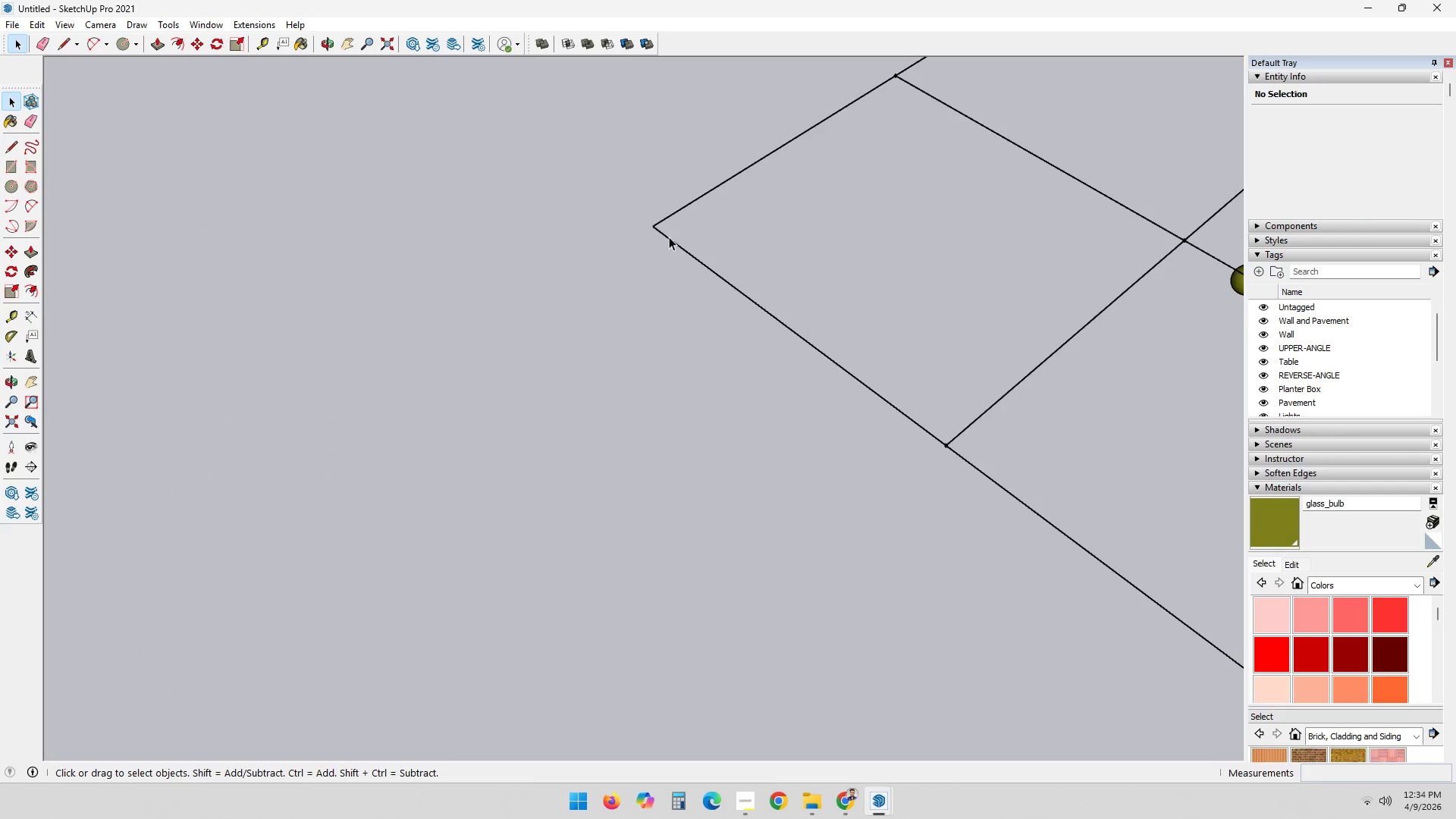 
hold_key(key=ShiftLeft, duration=0.39)
 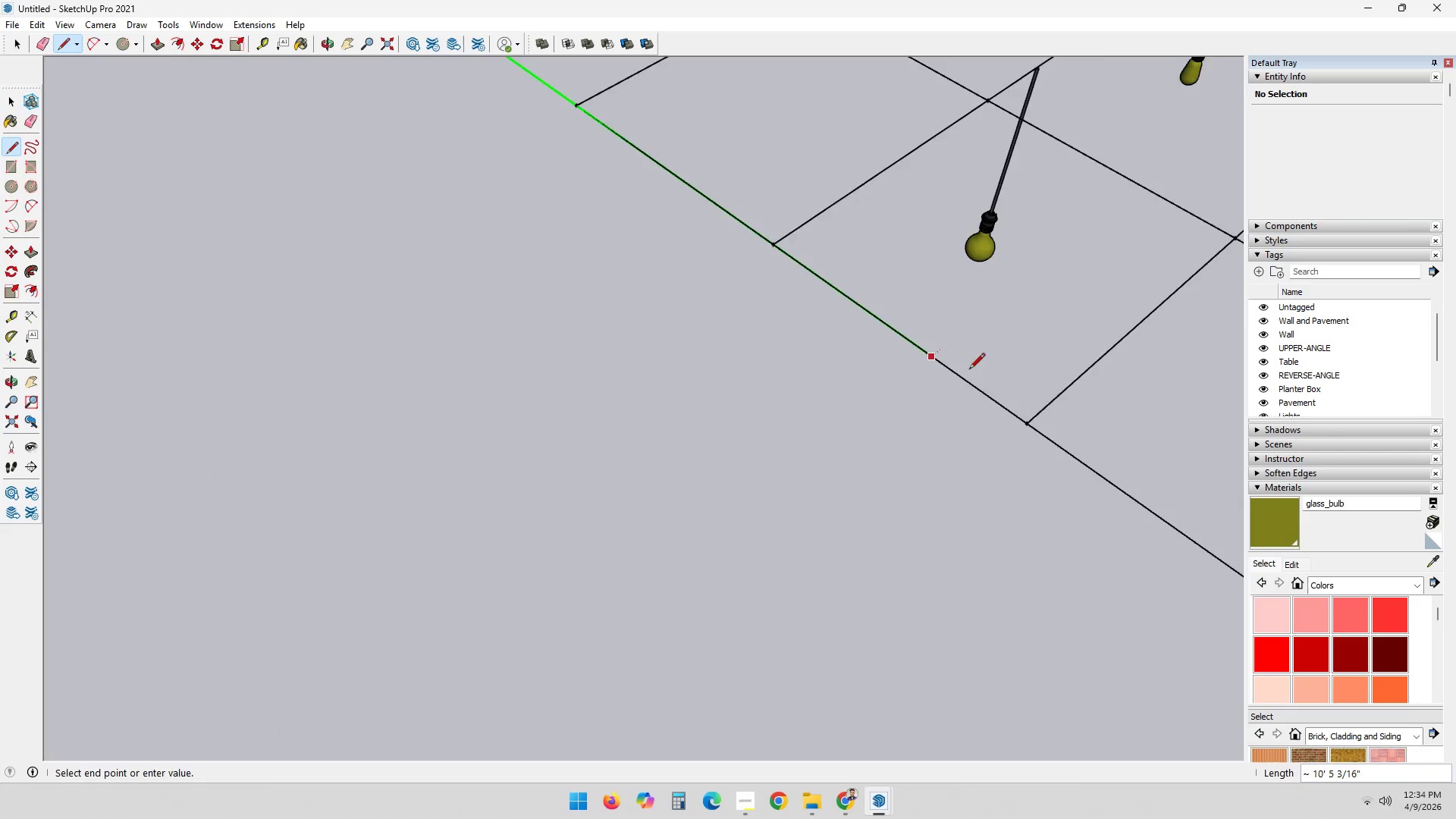 
key(Shift+ShiftLeft)
 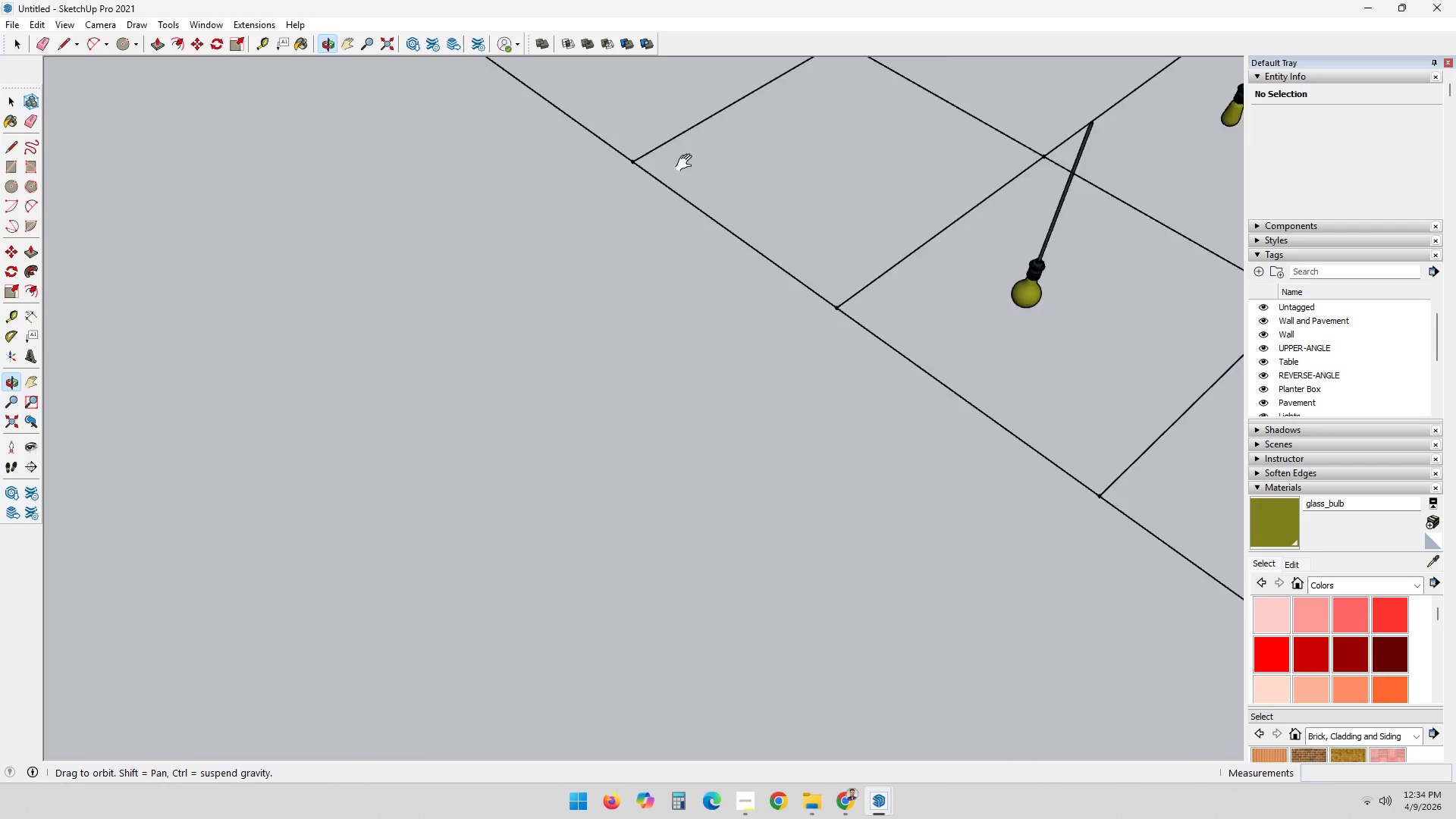 
scroll: coordinate [969, 424], scroll_direction: down, amount: 4.0
 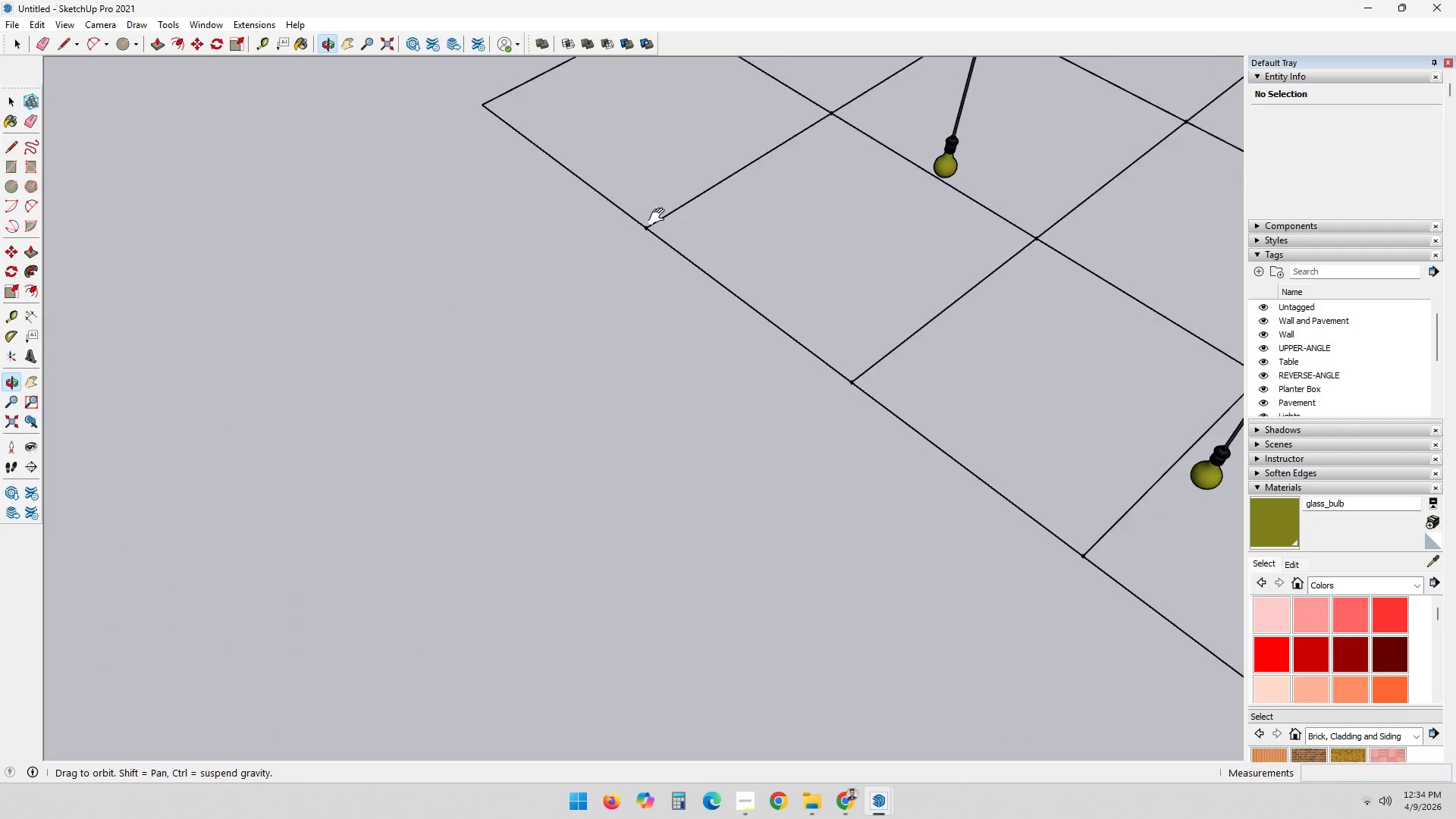 
key(Shift+ShiftLeft)
 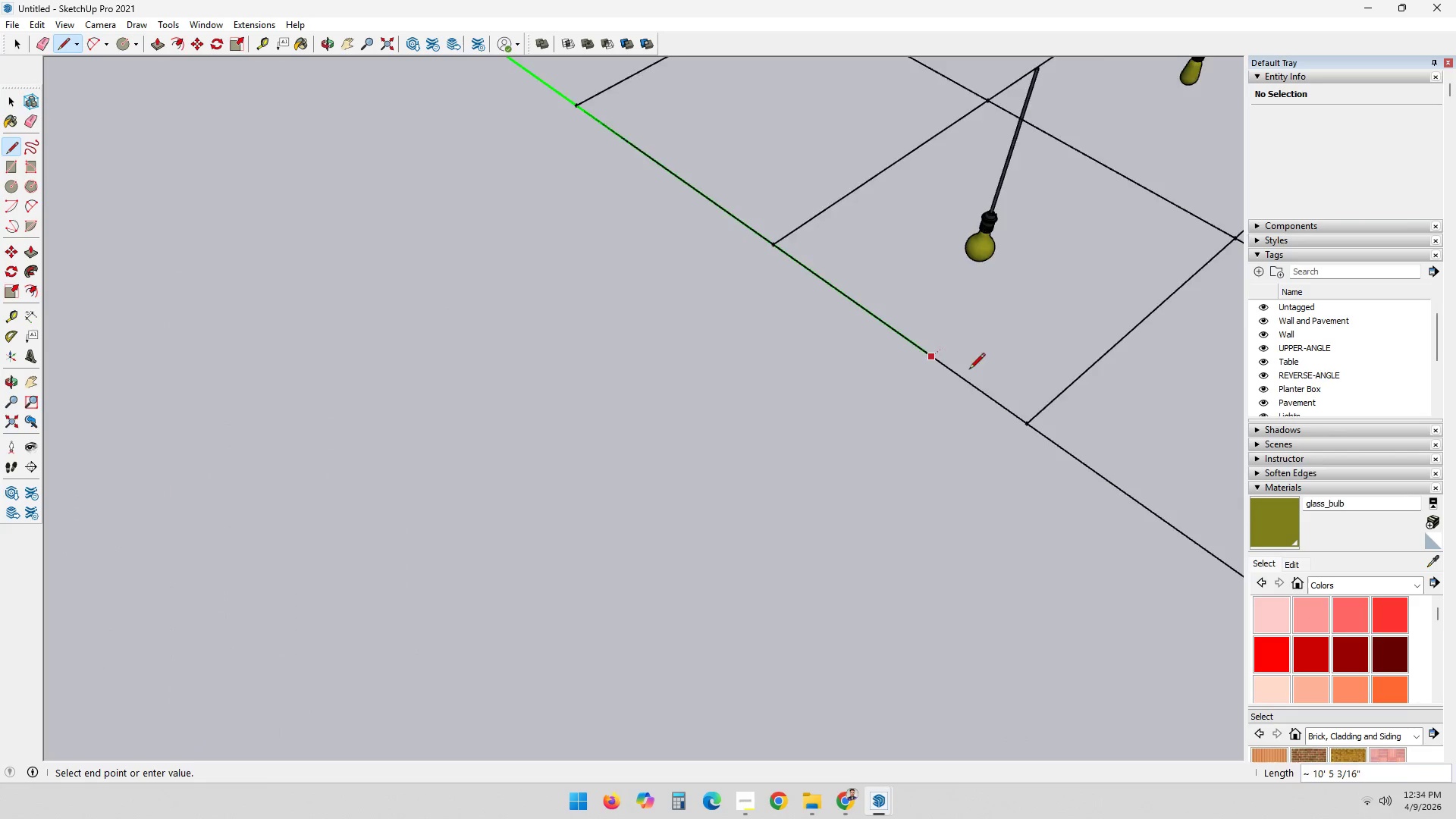 
key(Shift+ShiftLeft)
 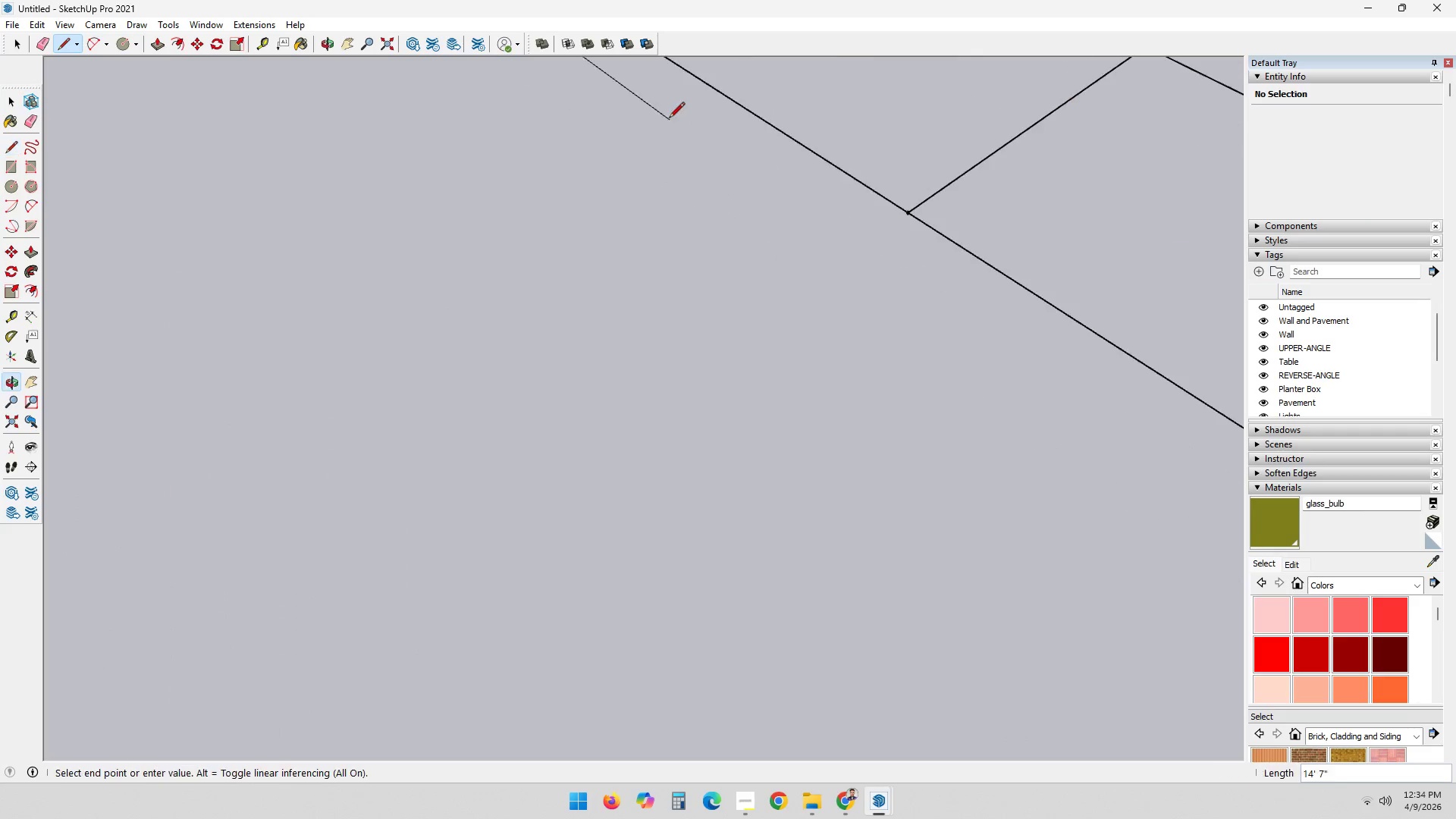 
scroll: coordinate [983, 388], scroll_direction: down, amount: 1.0
 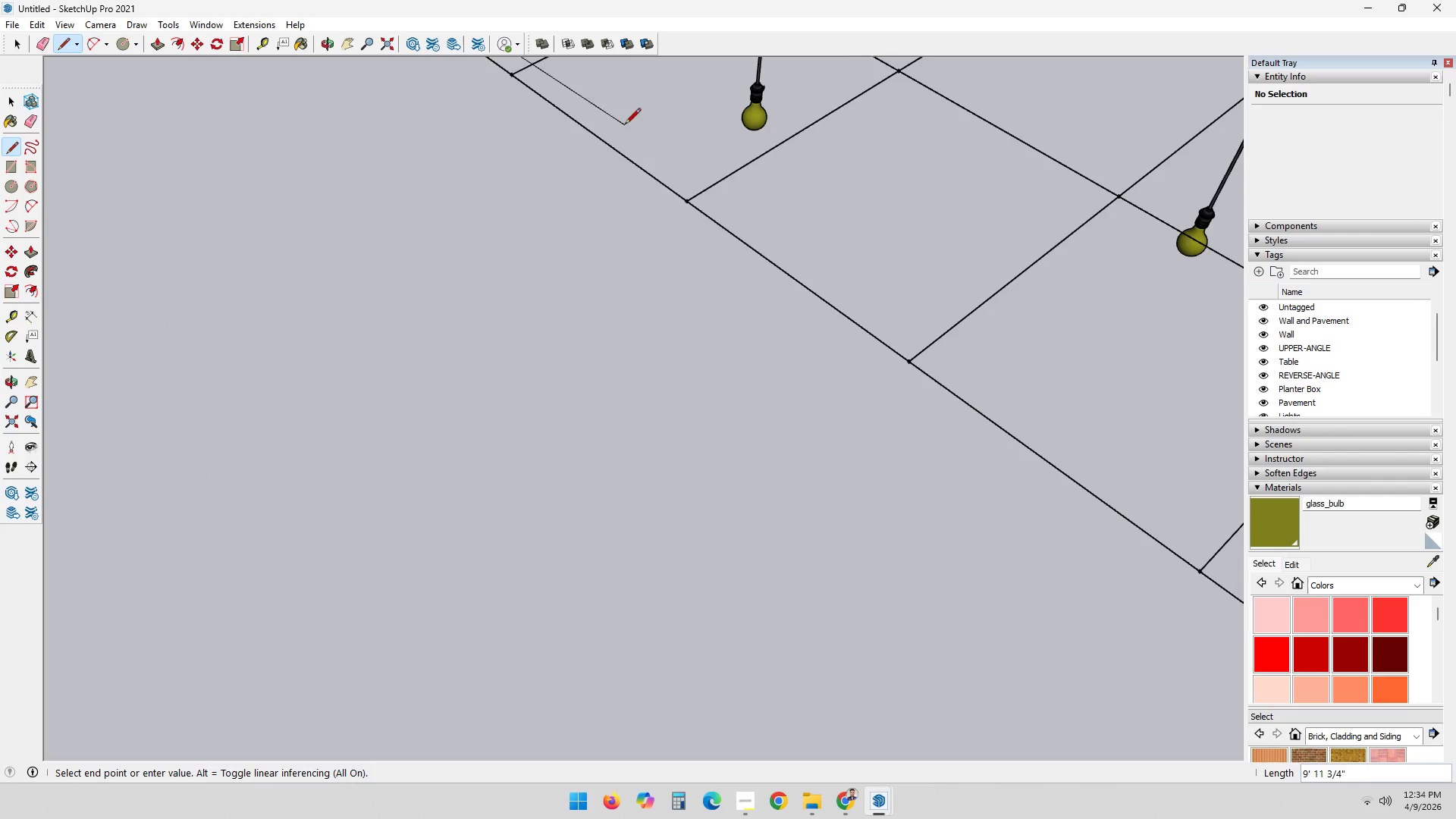 
key(Shift+ShiftLeft)
 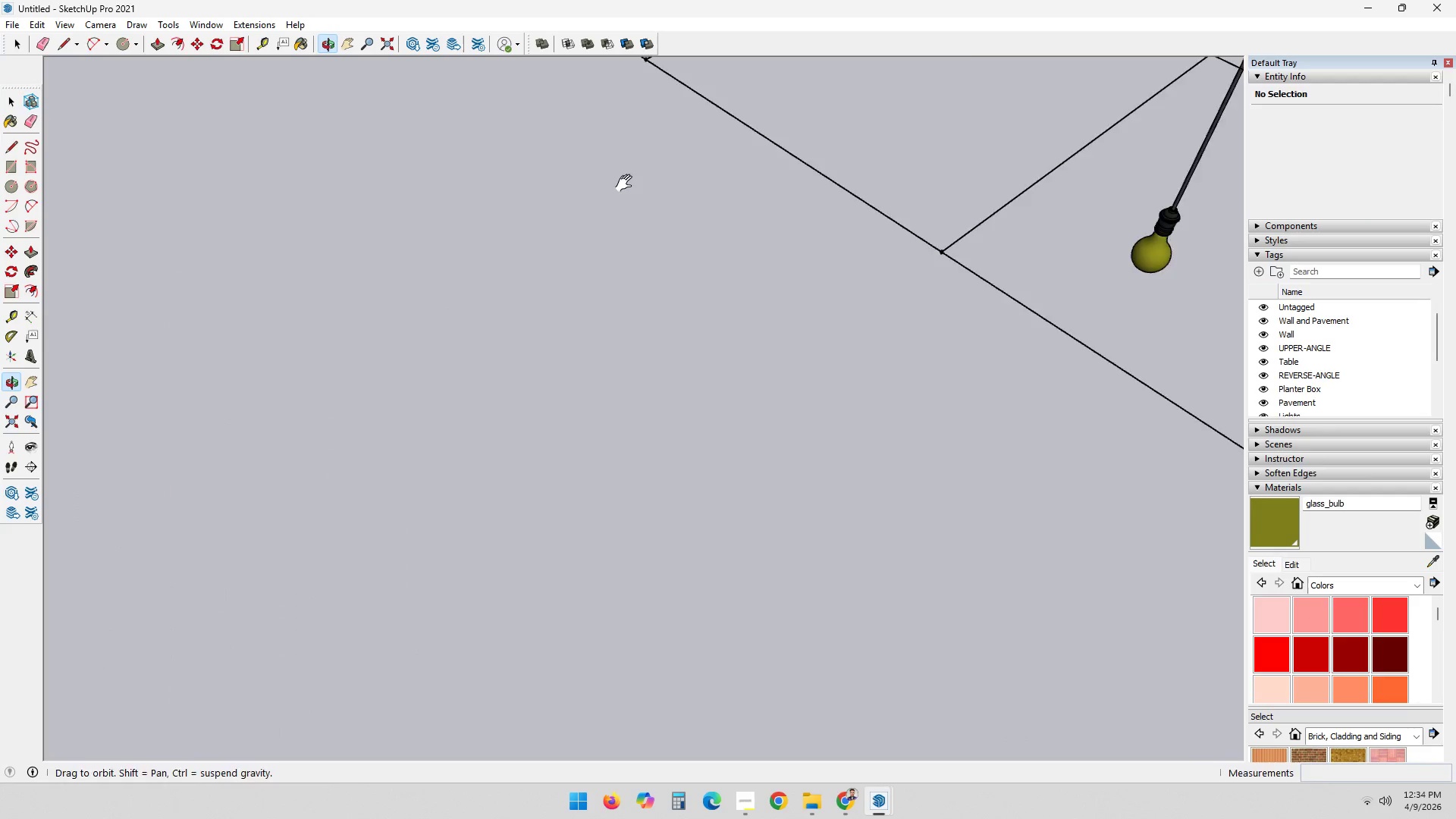 
key(Shift+ShiftLeft)
 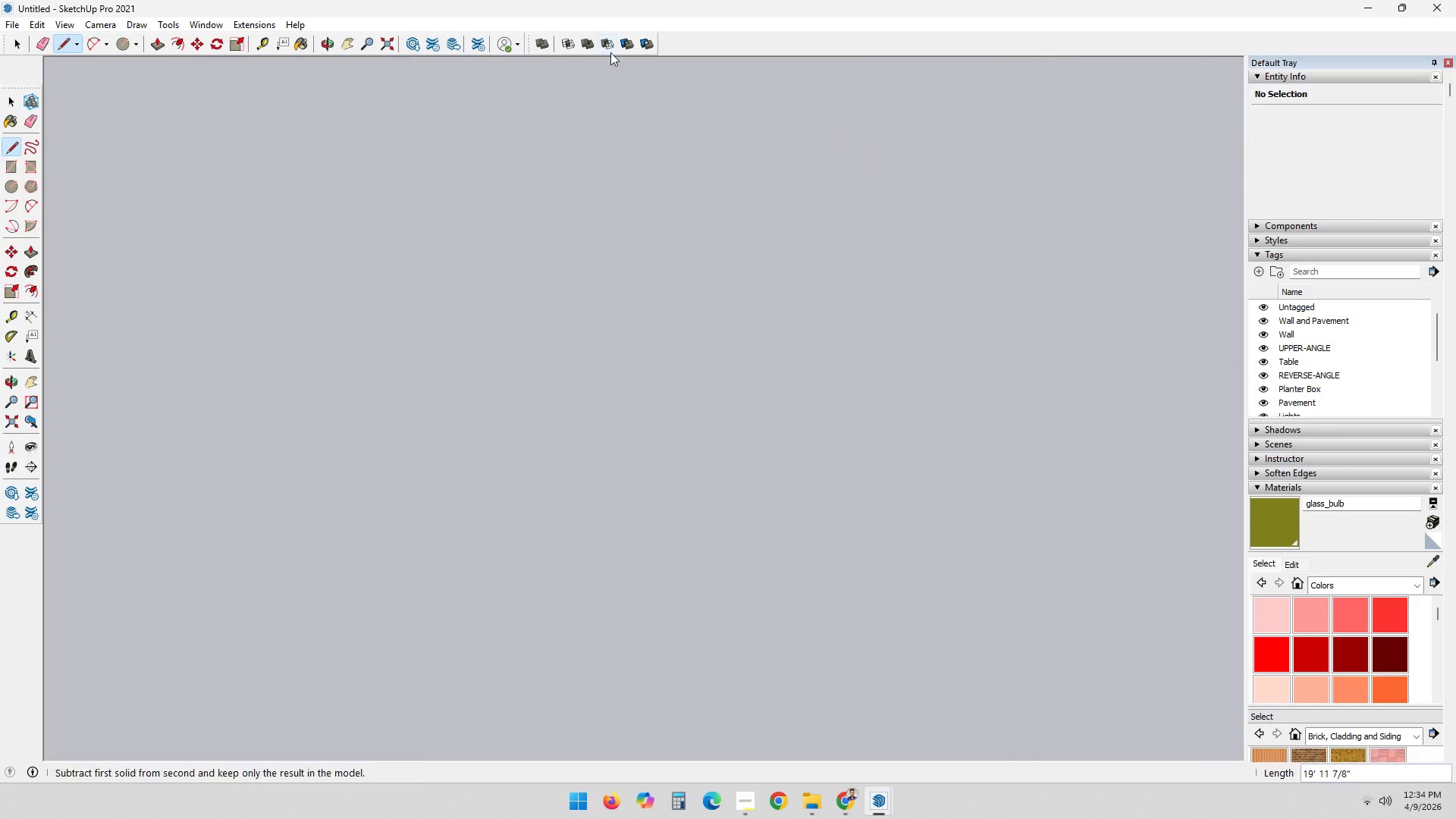 
key(Shift+ShiftLeft)
 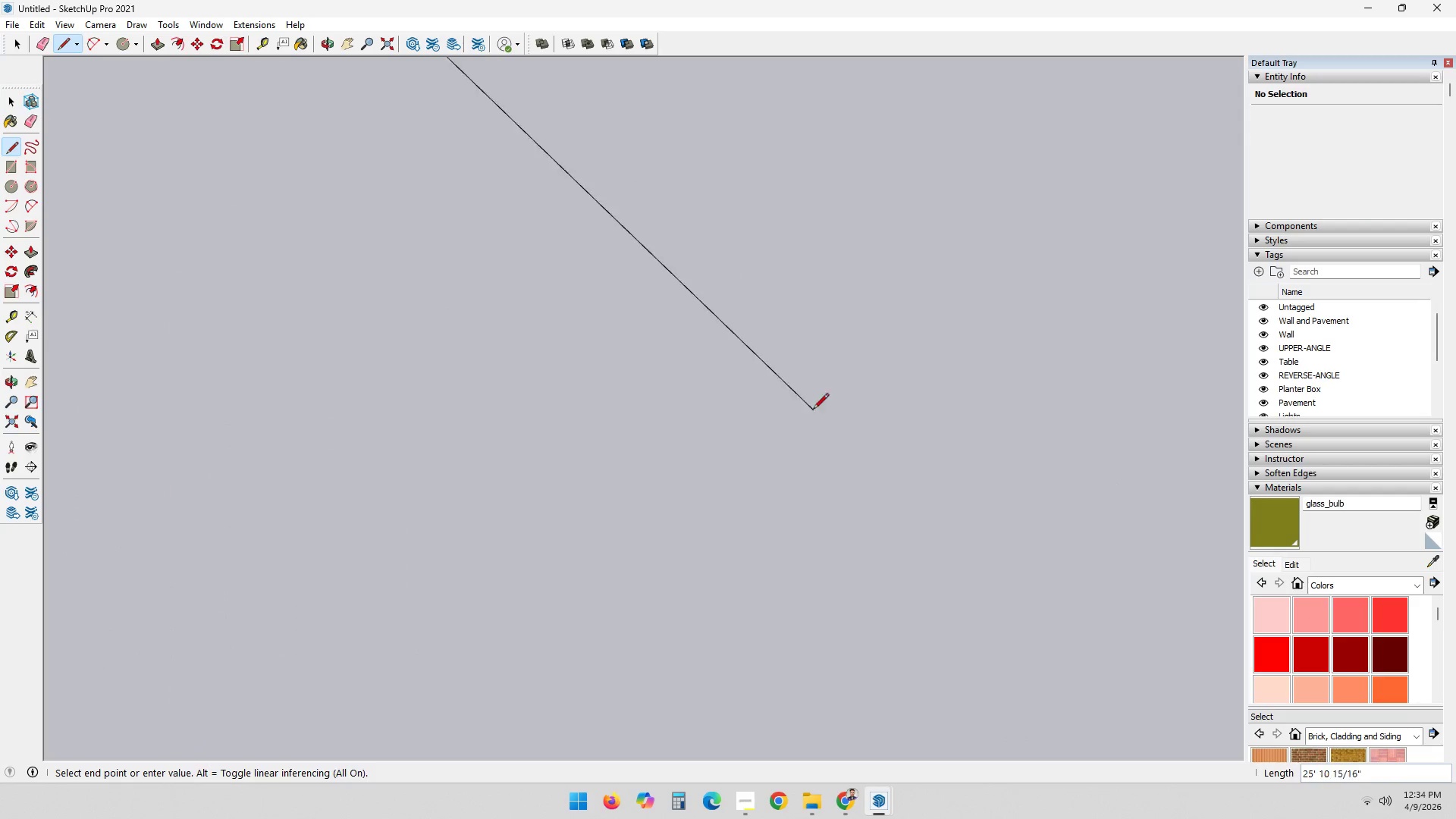 
key(Shift+ShiftLeft)
 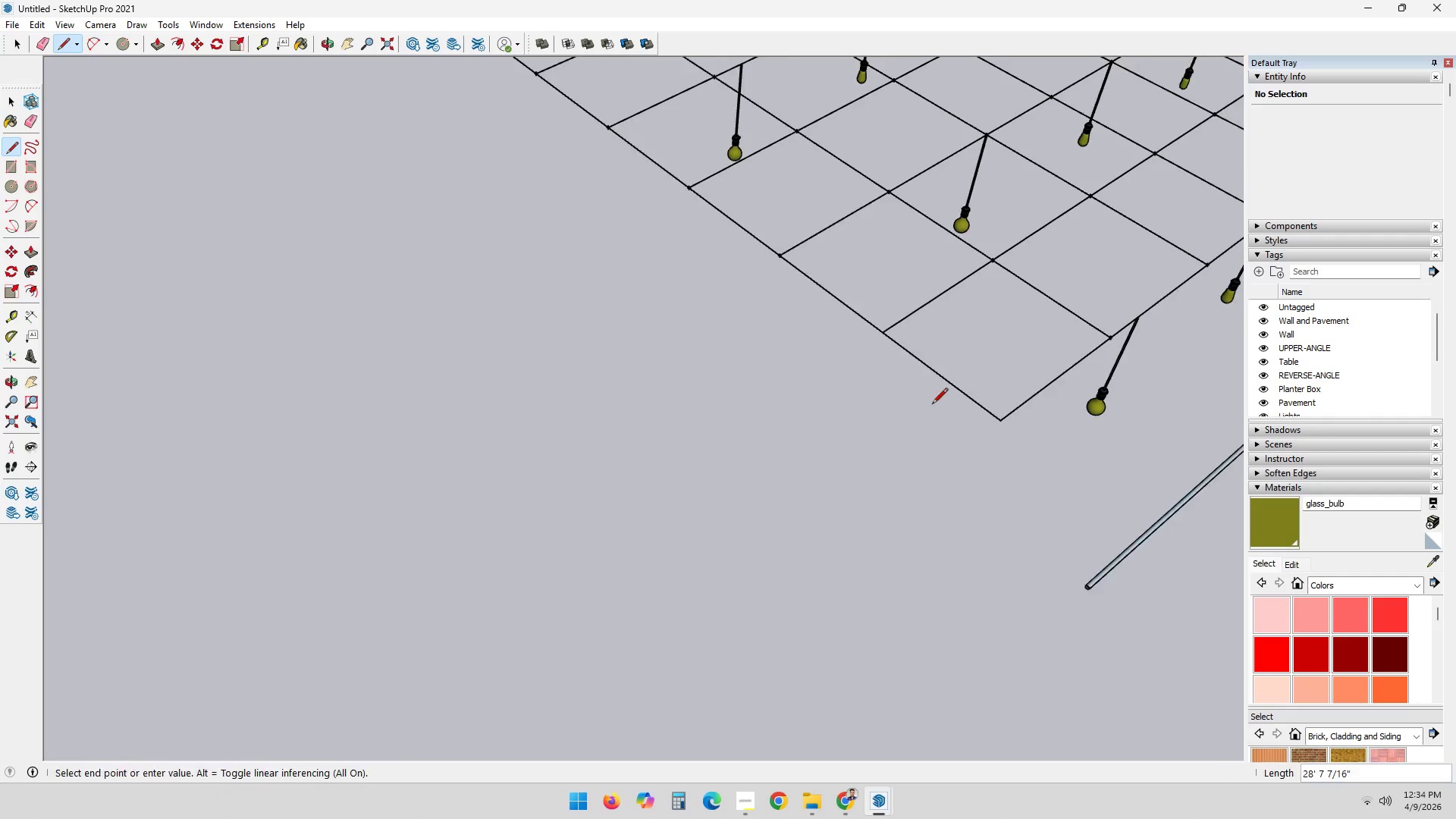 
scroll: coordinate [858, 387], scroll_direction: down, amount: 8.0
 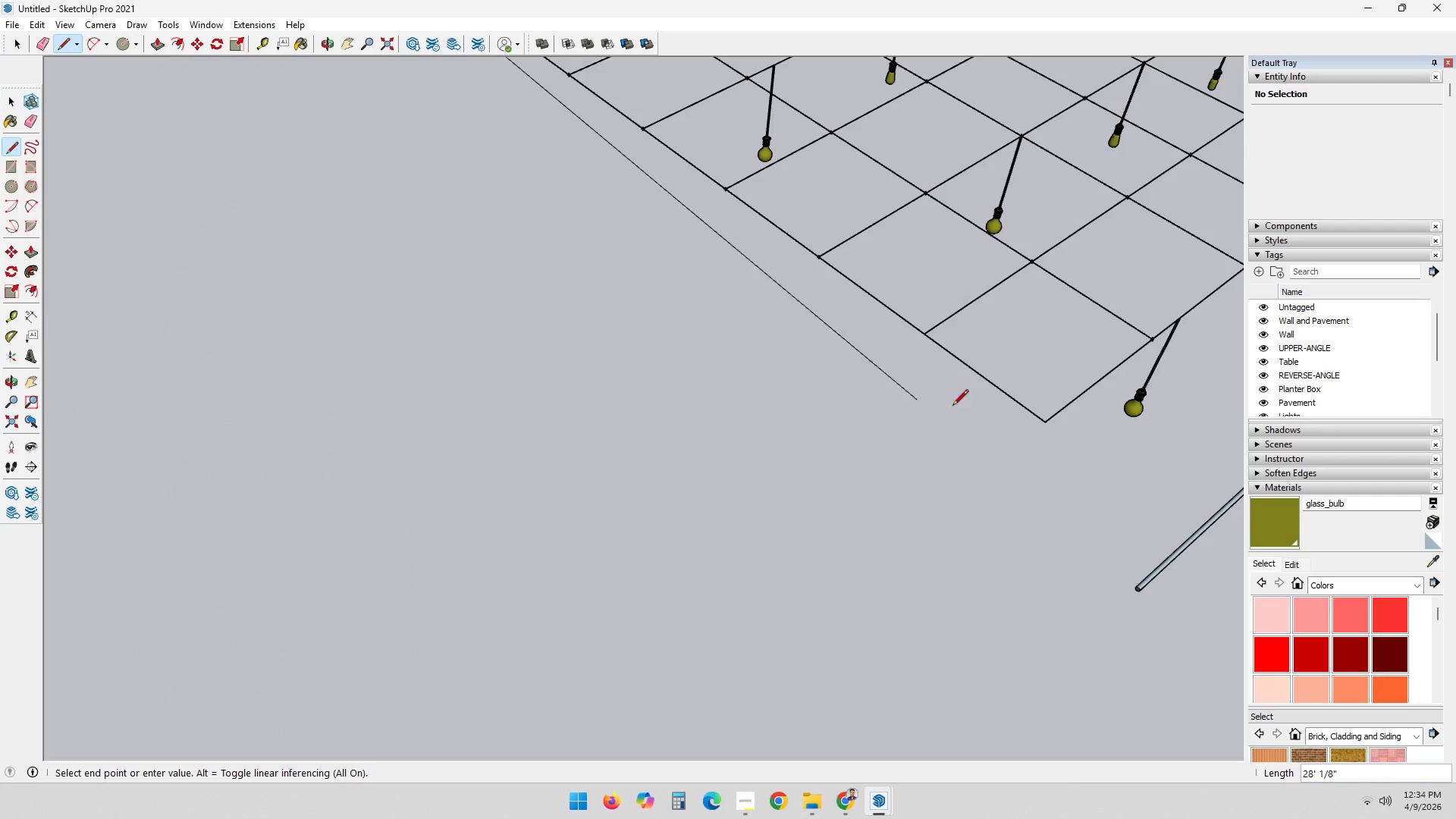 
scroll: coordinate [1067, 425], scroll_direction: up, amount: 3.0
 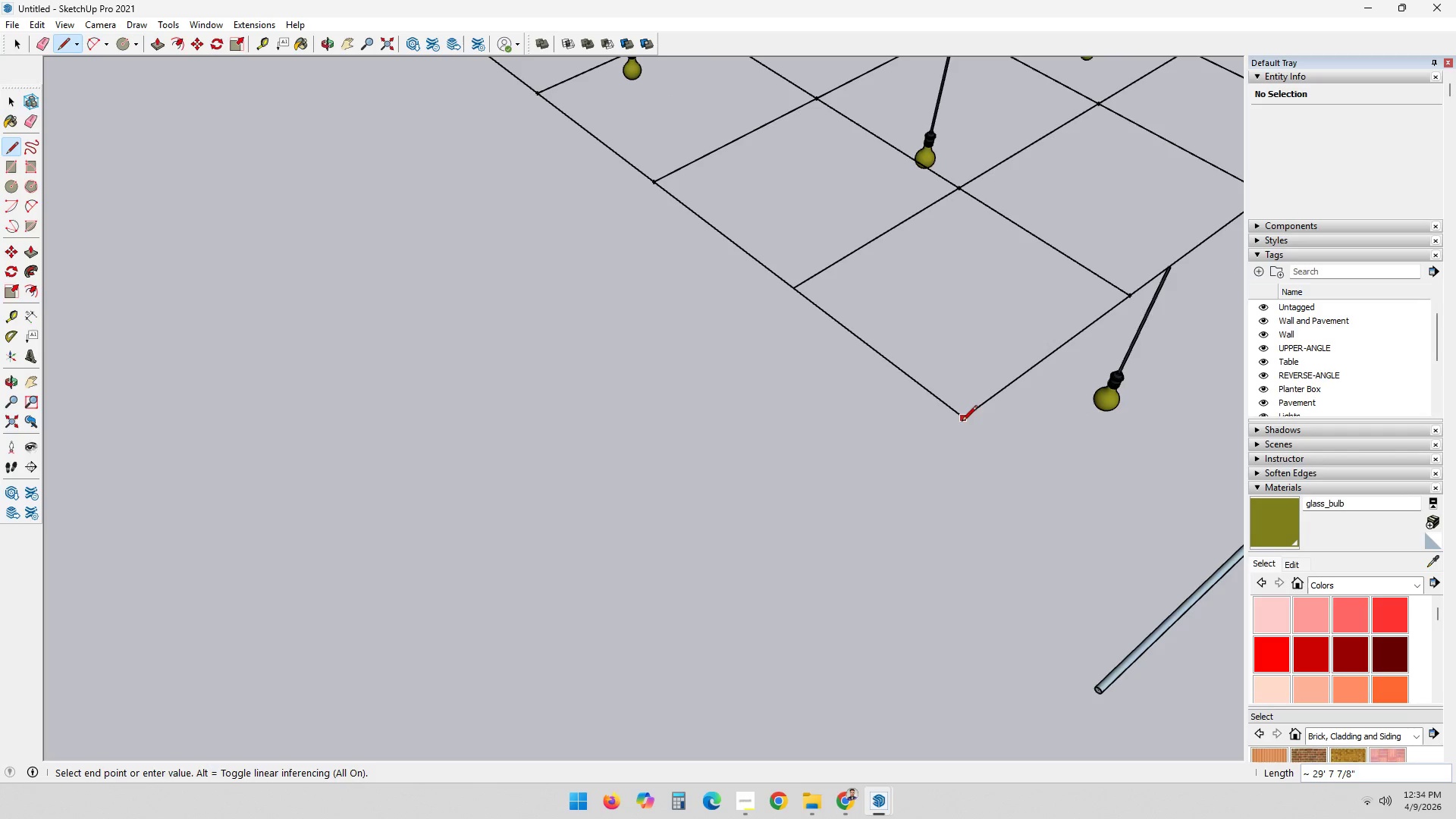 
left_click([962, 422])
 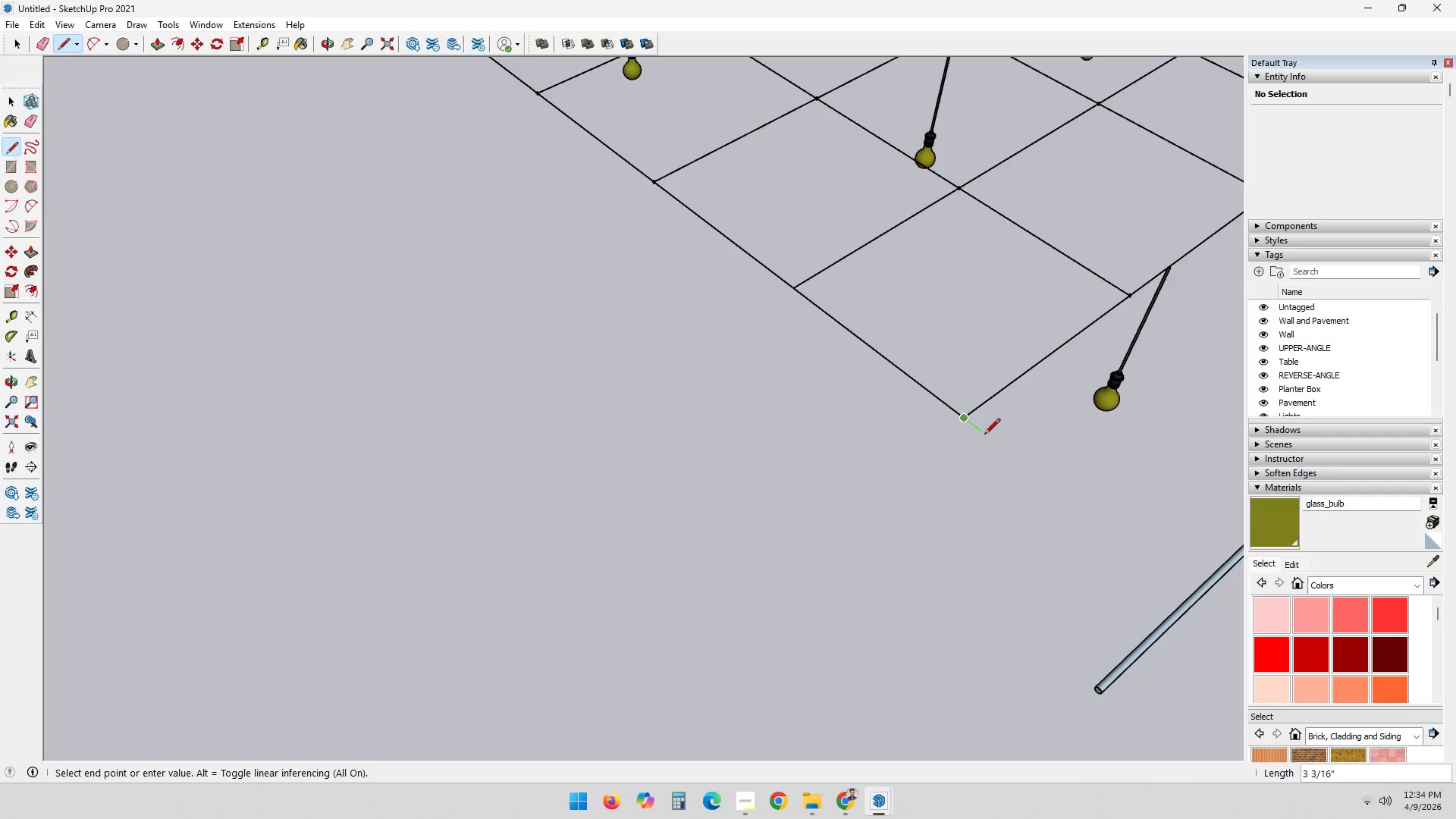 
key(Space)
 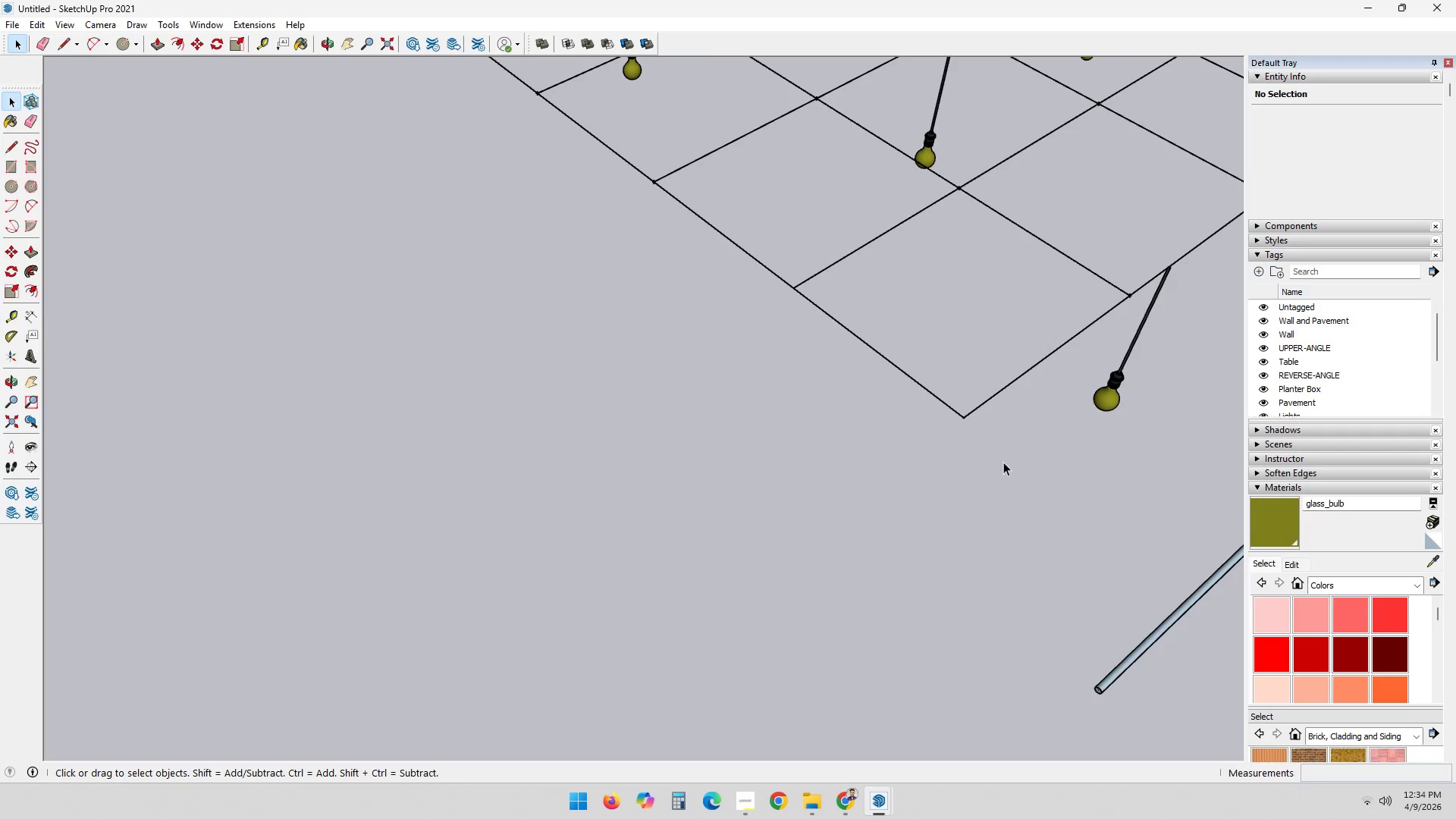 
key(Escape)
 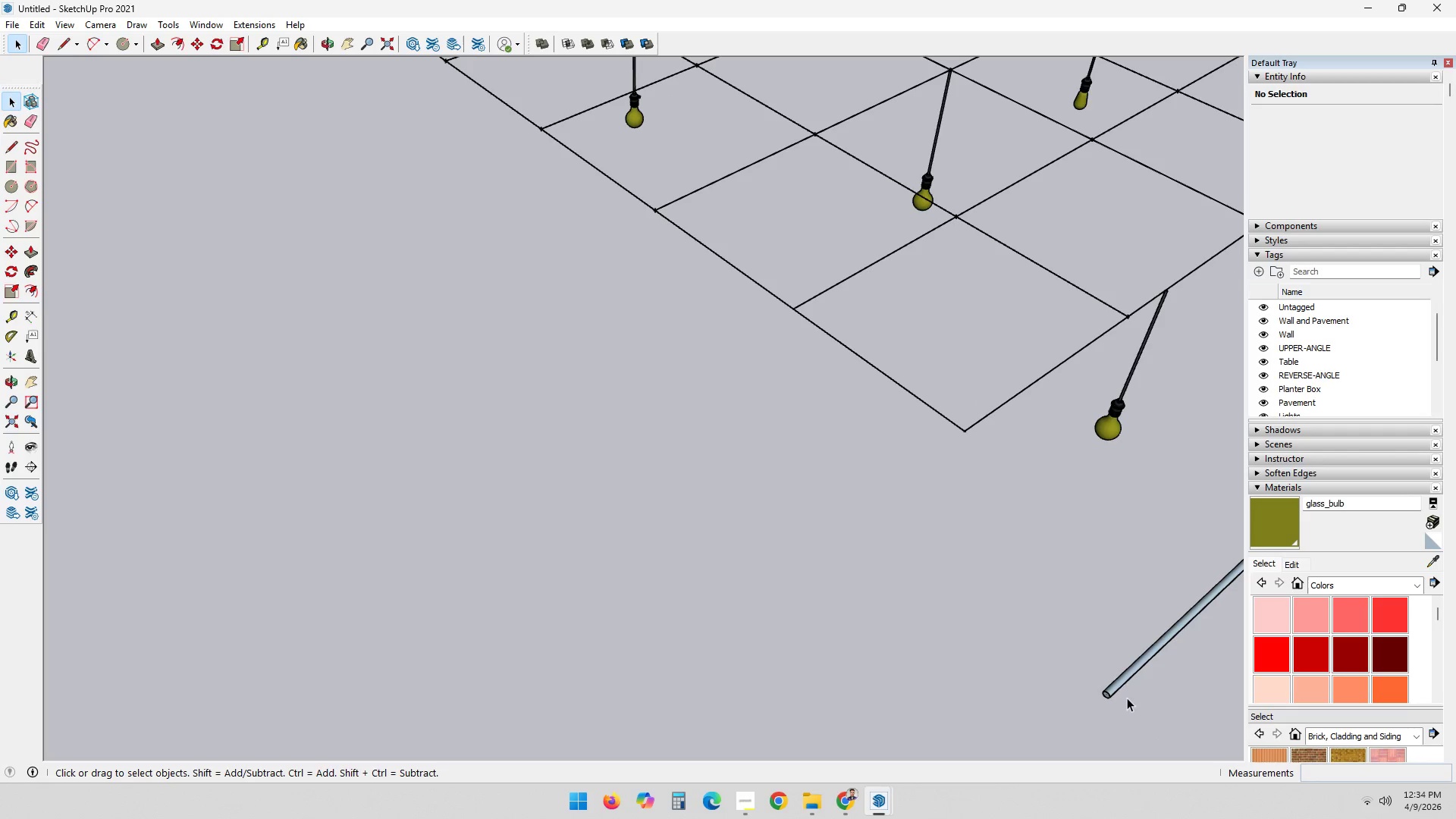 
key(Shift+ShiftLeft)
 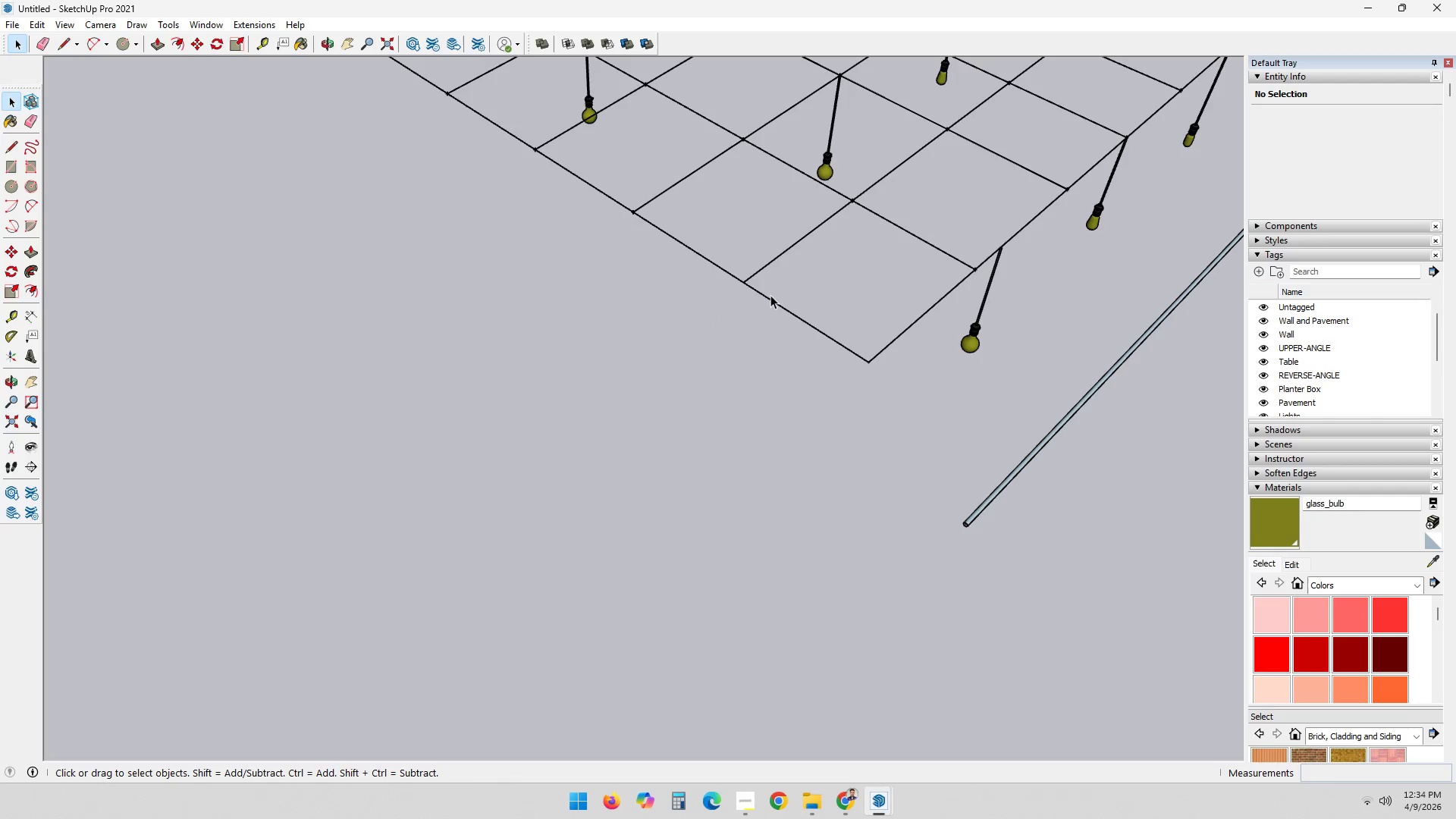 
scroll: coordinate [699, 315], scroll_direction: down, amount: 2.0
 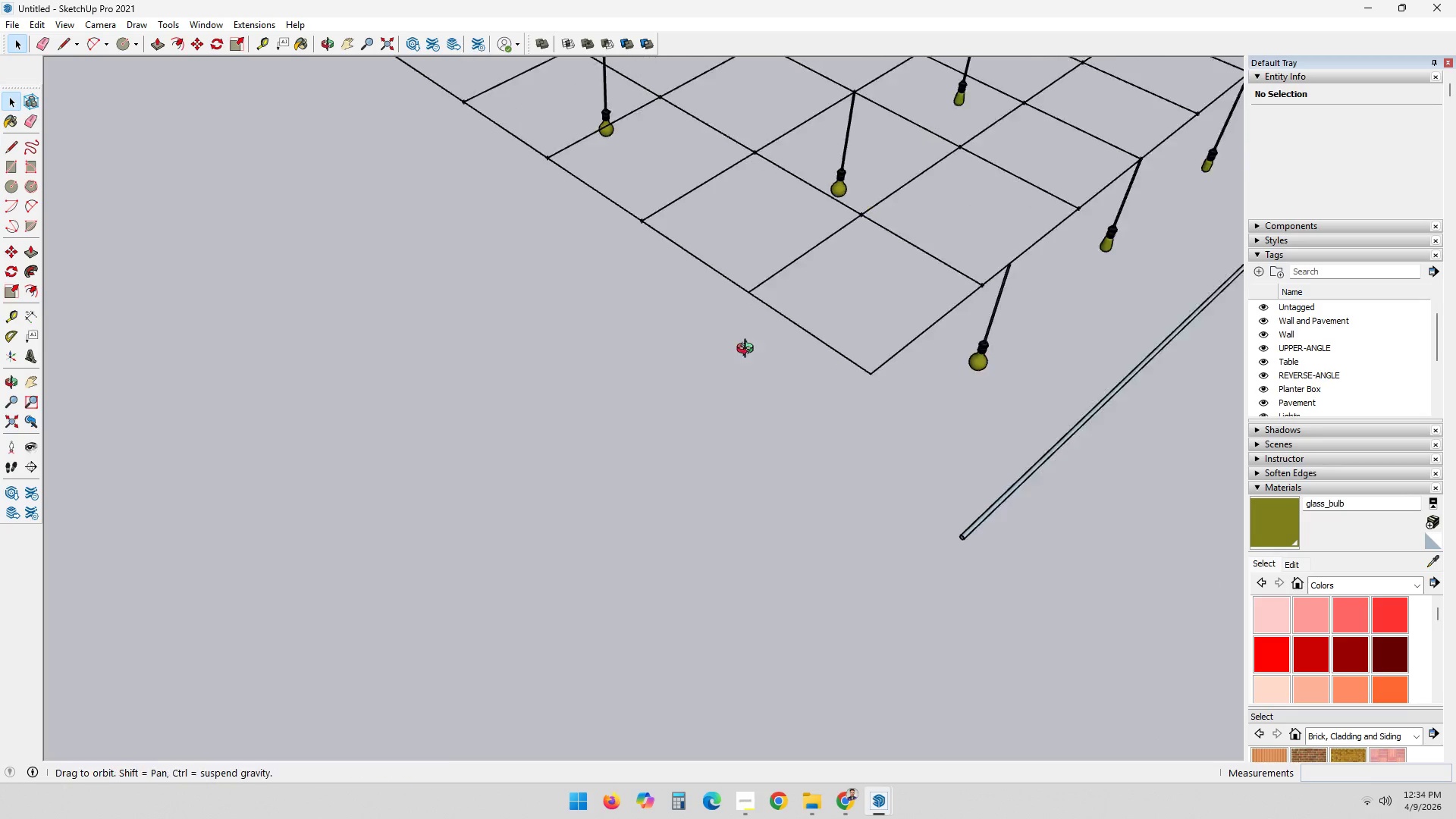 
left_click([771, 301])
 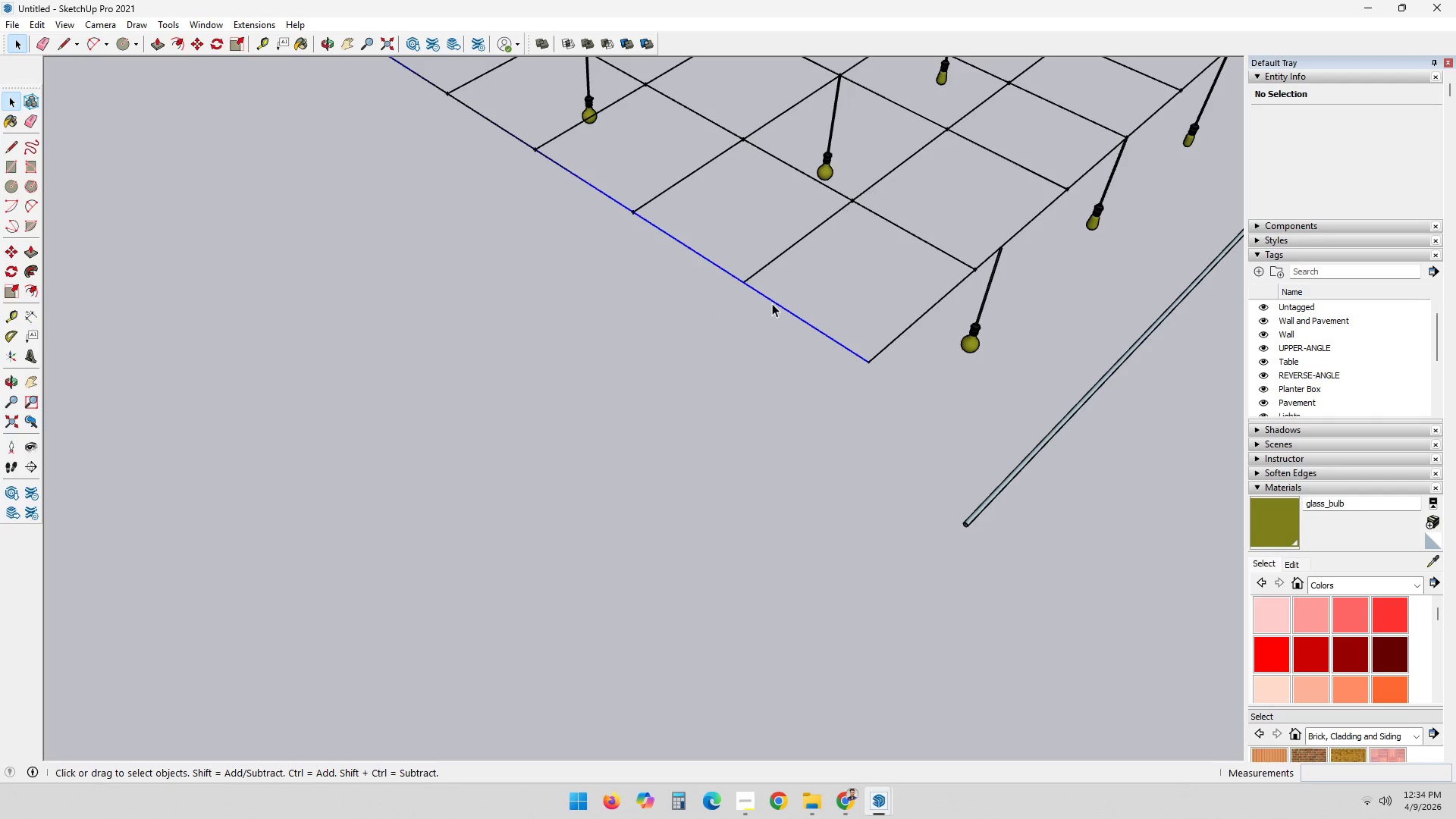 
key(Comma)
 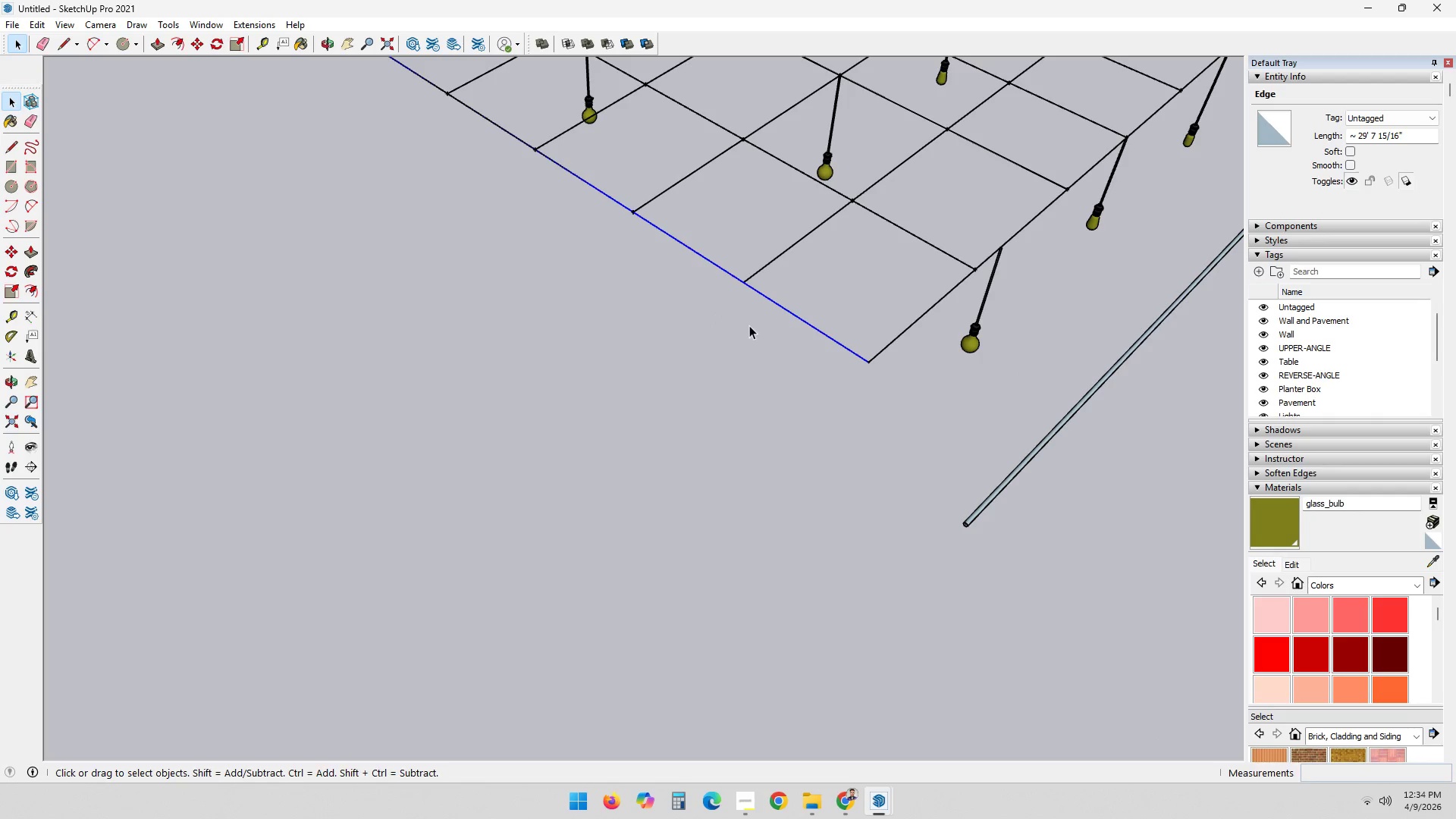 
key(M)
 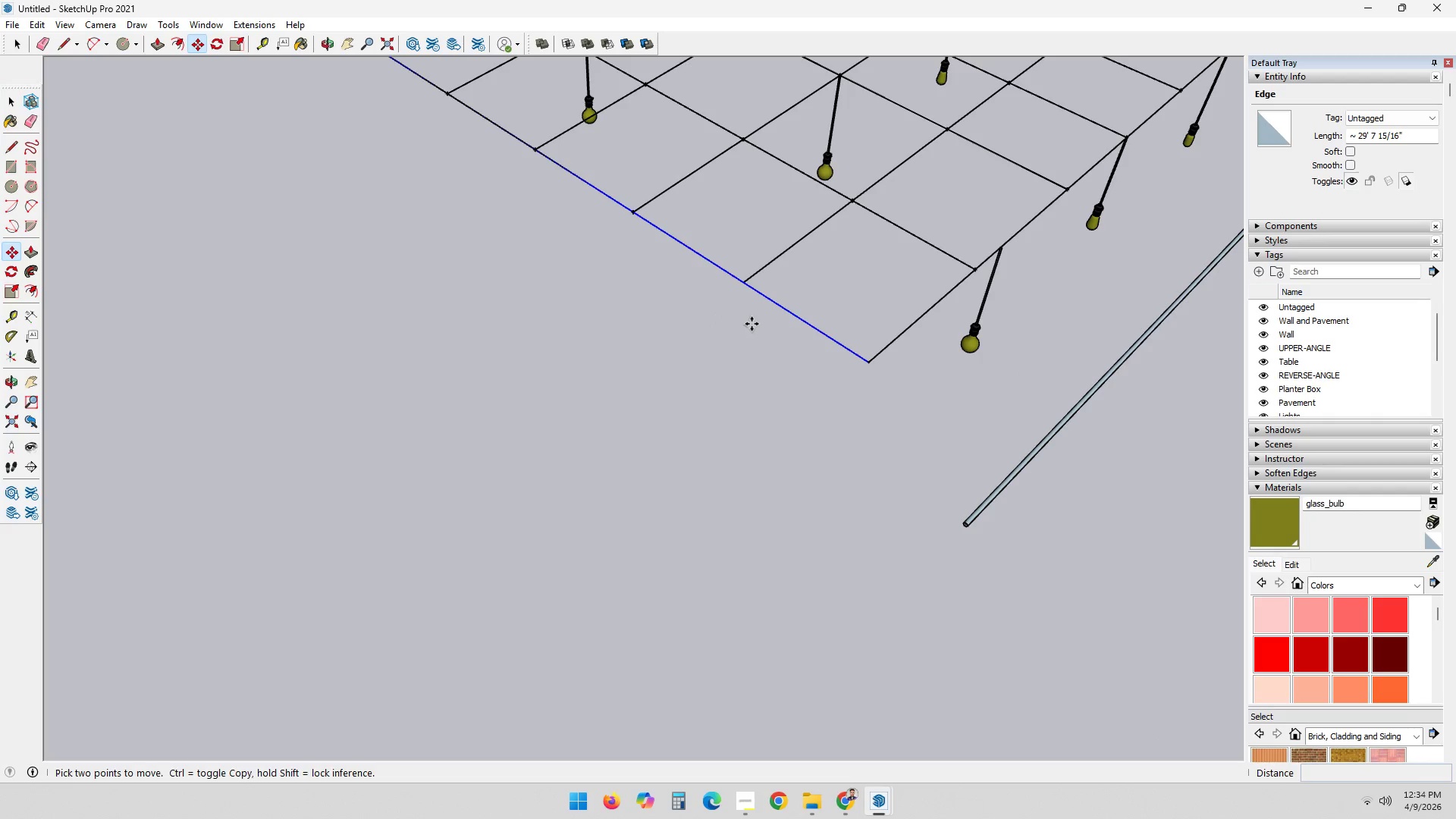 
left_click_drag(start_coordinate=[752, 324], to_coordinate=[740, 345])
 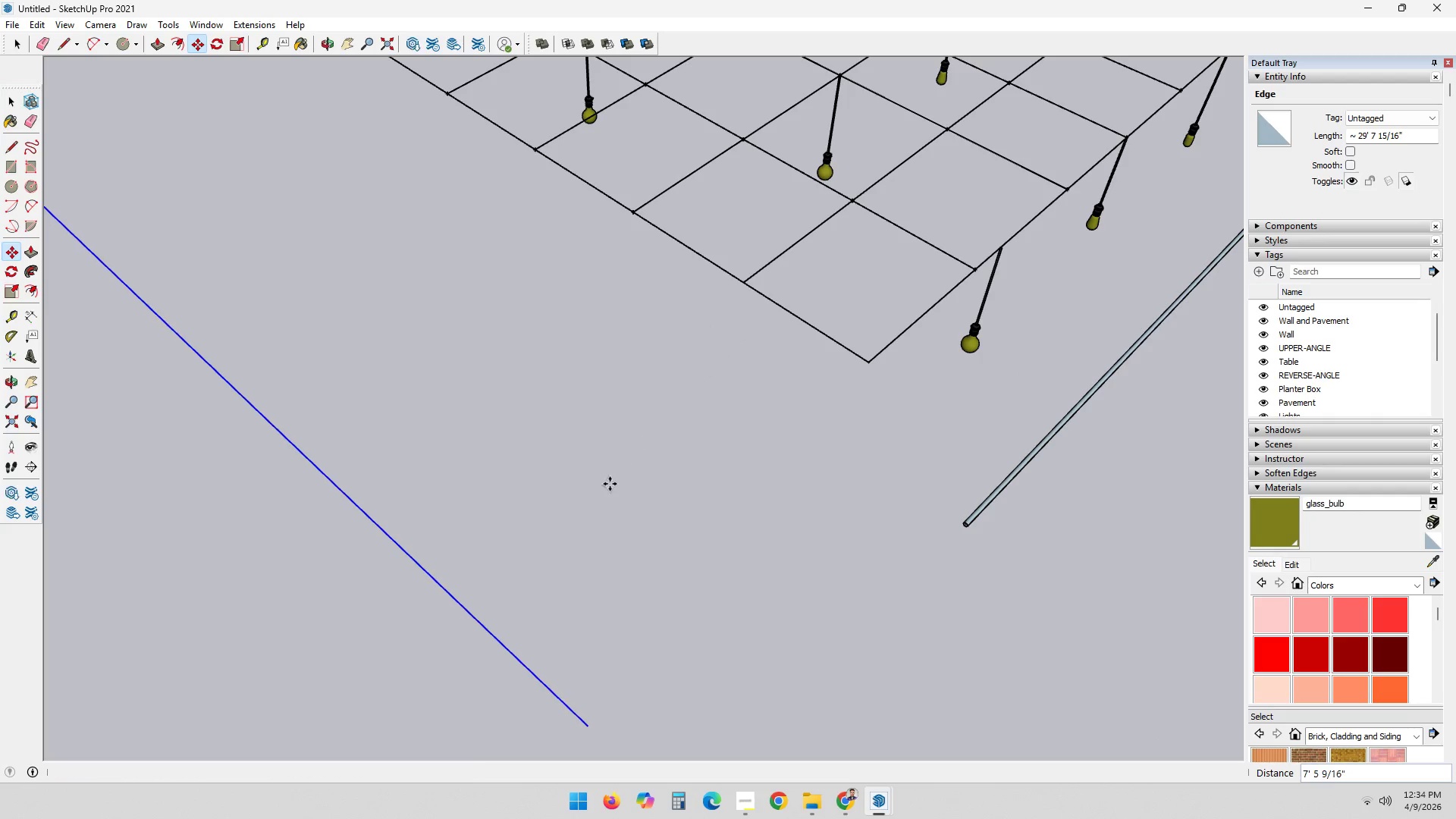 
key(Space)
 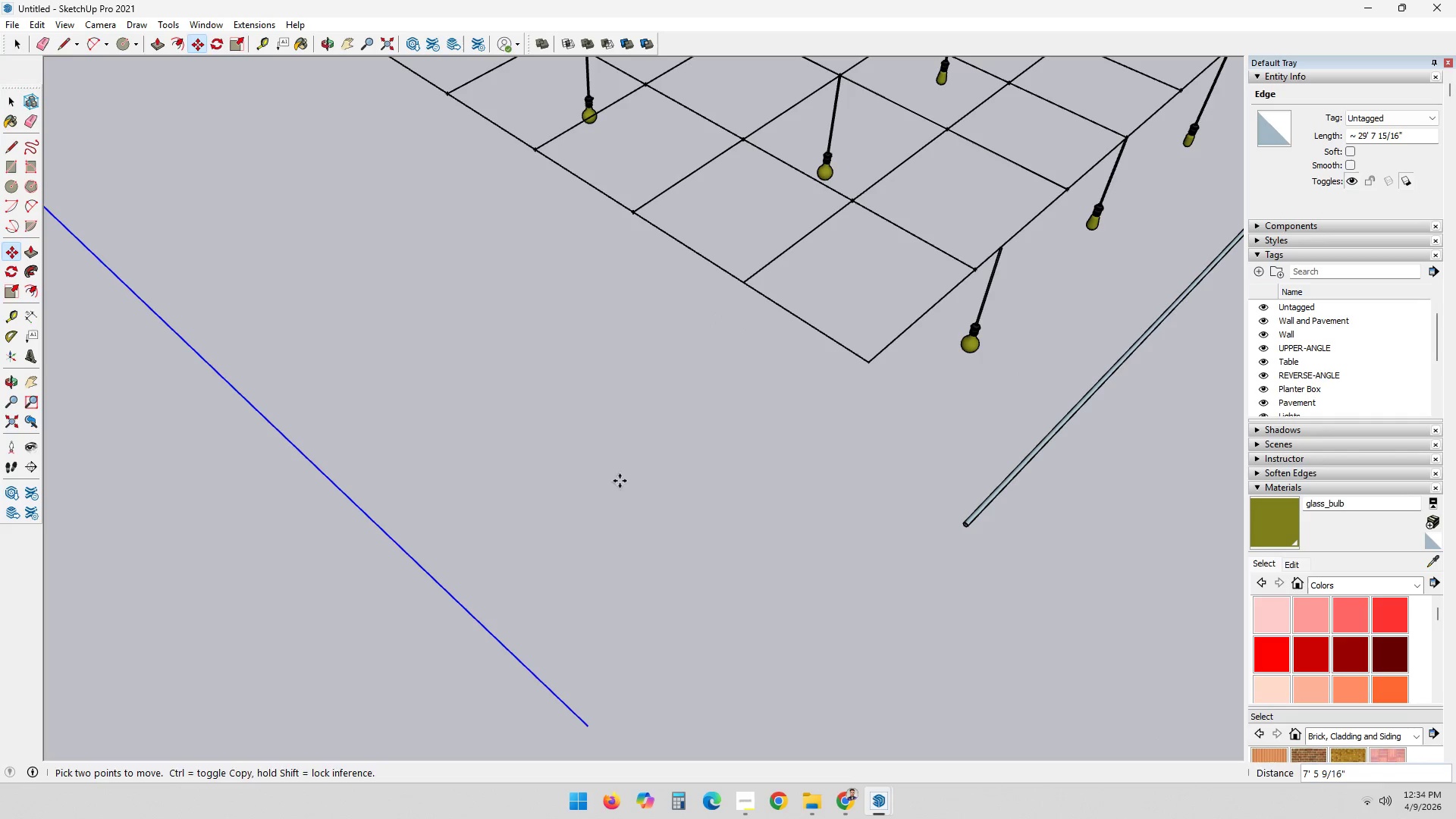 
key(Escape)
 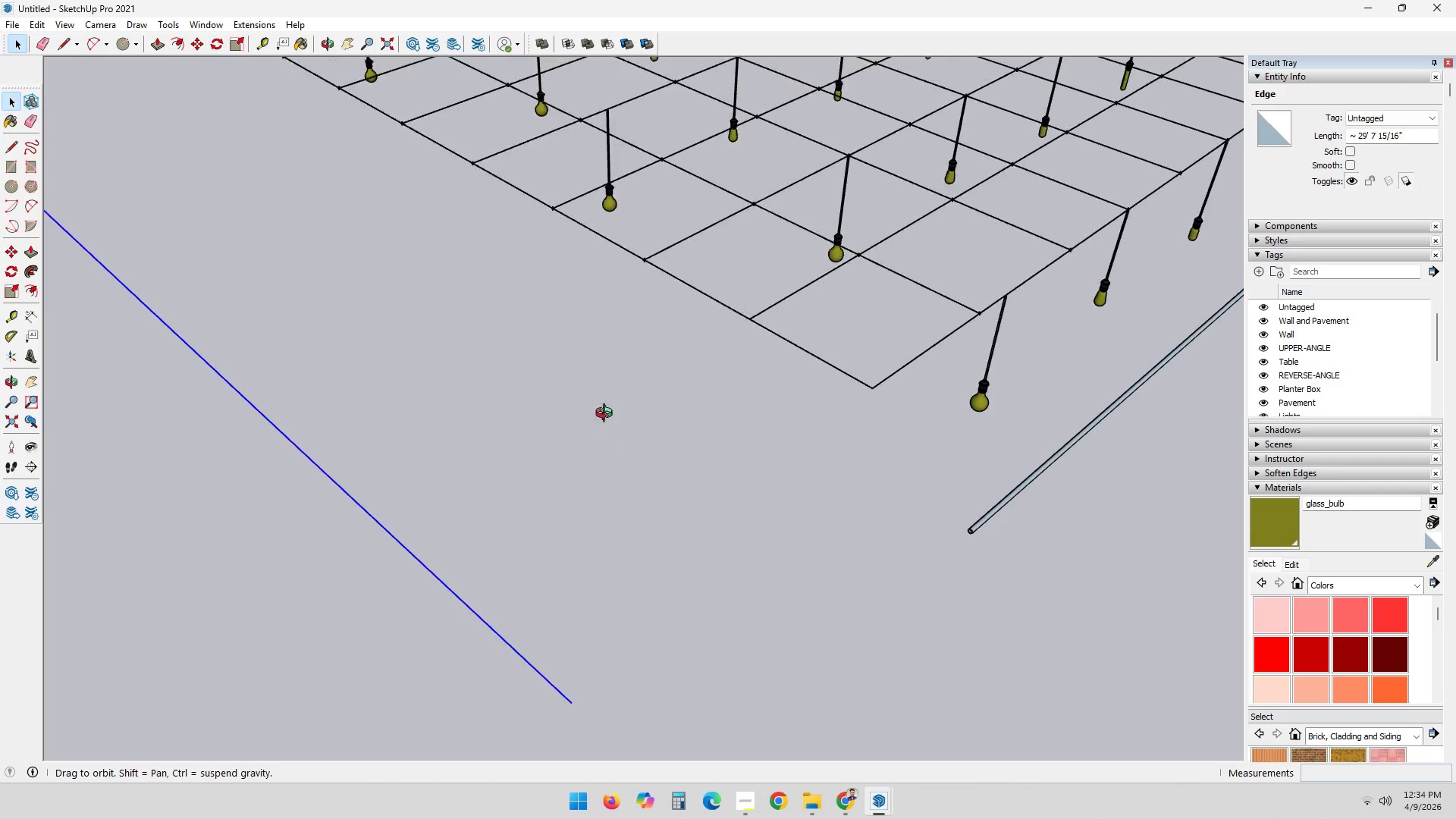 
key(C)
 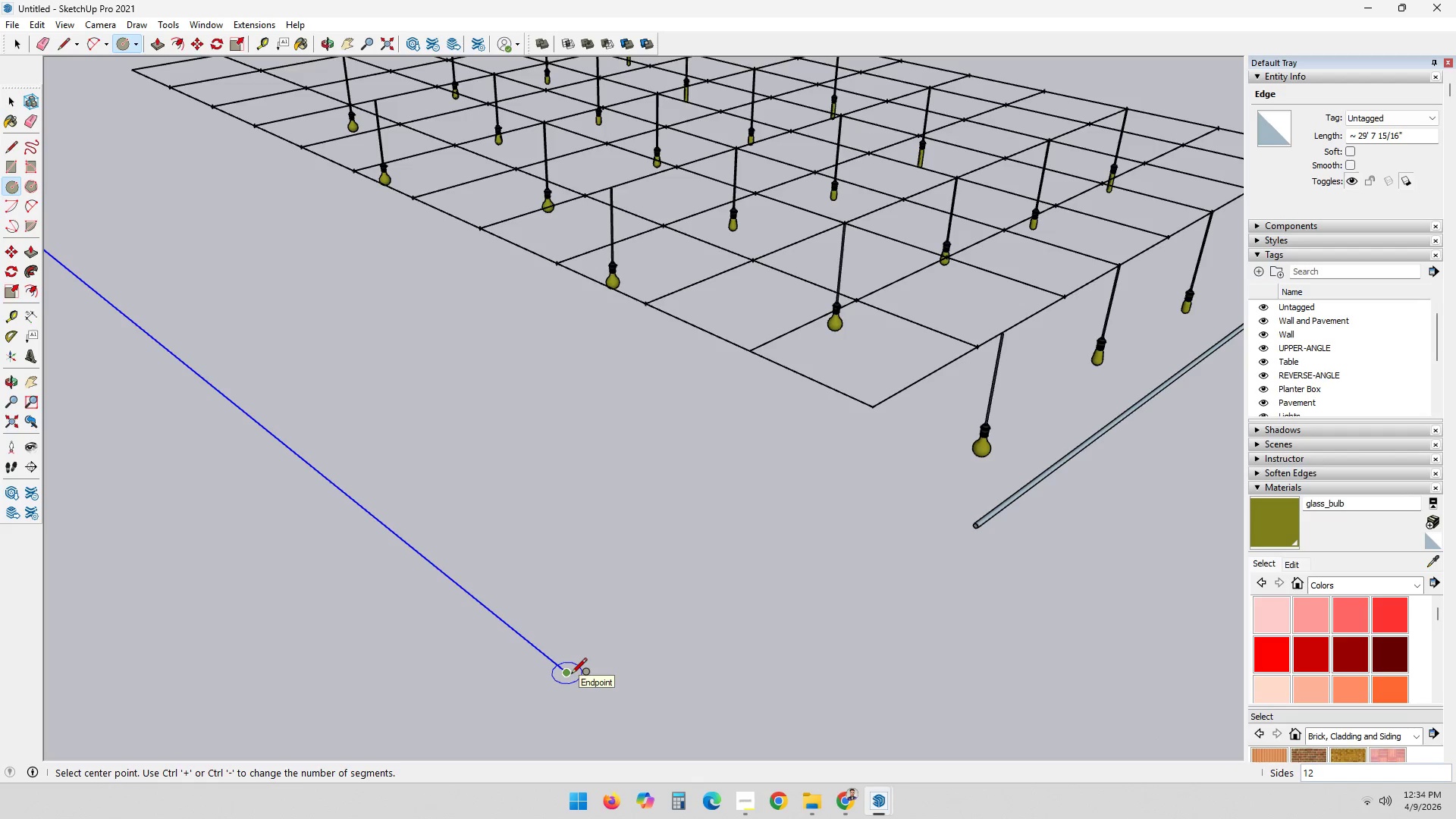 
key(ArrowUp)
 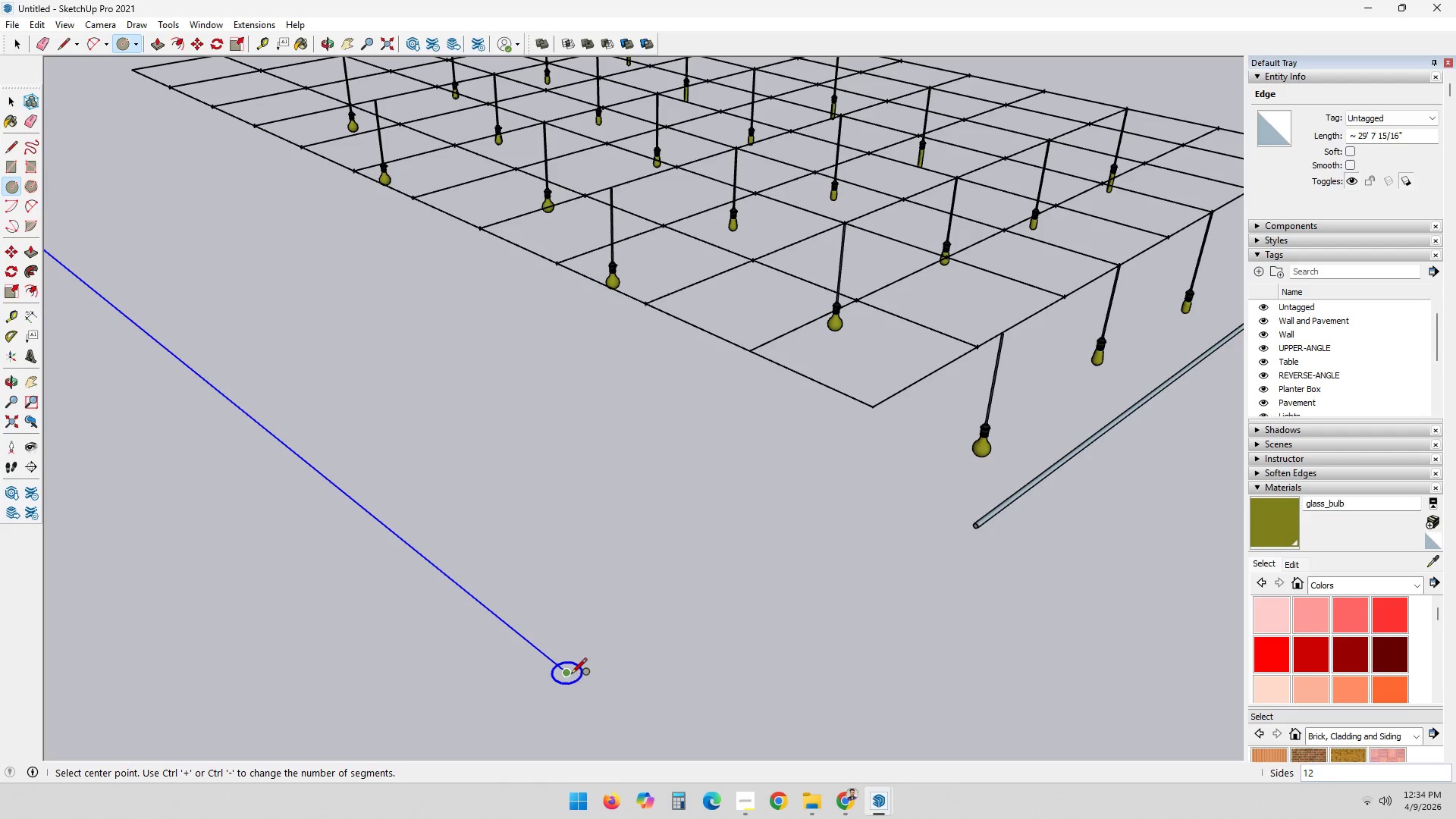 
key(ArrowLeft)
 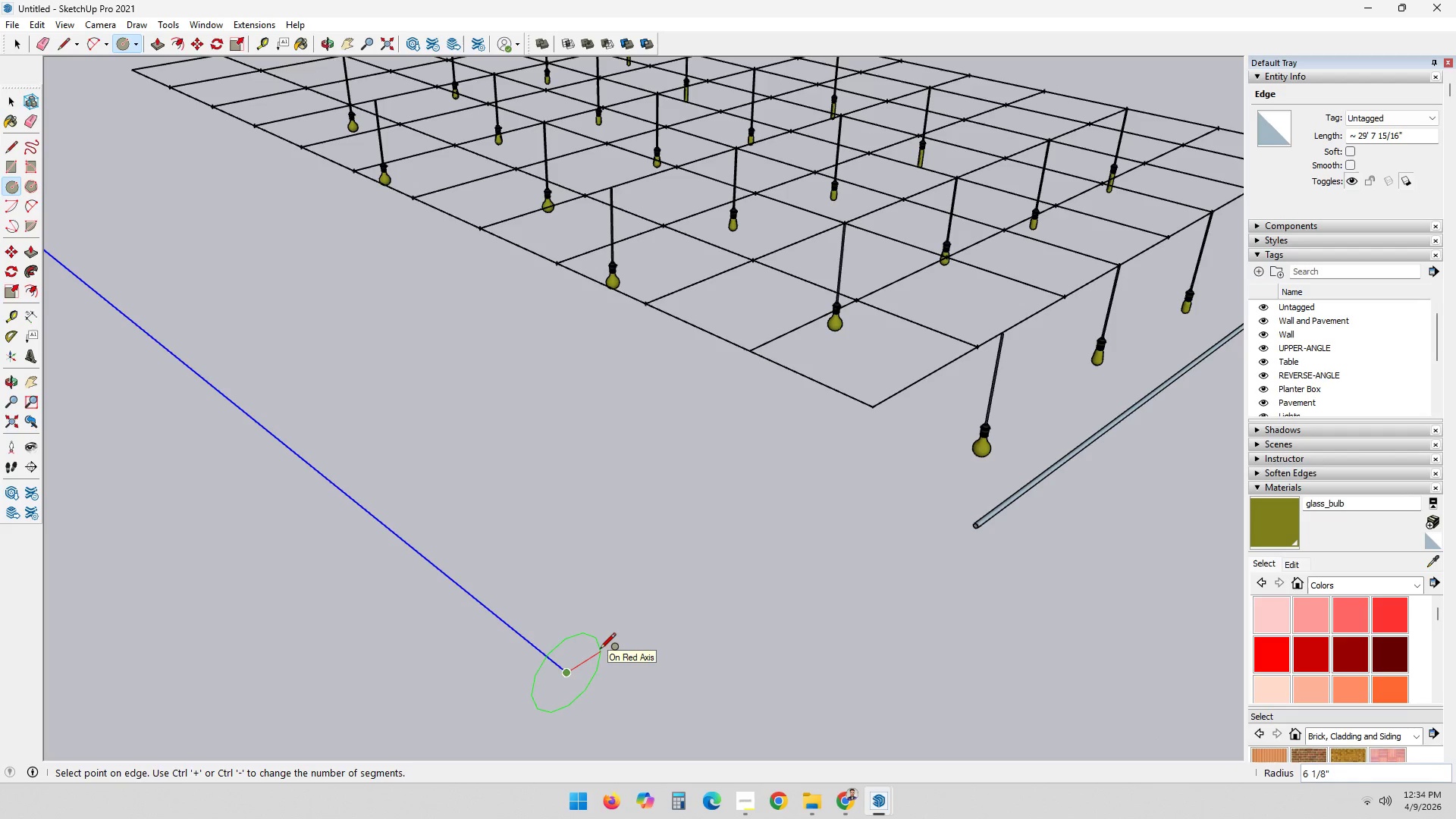 
key(NumpadDecimal)
 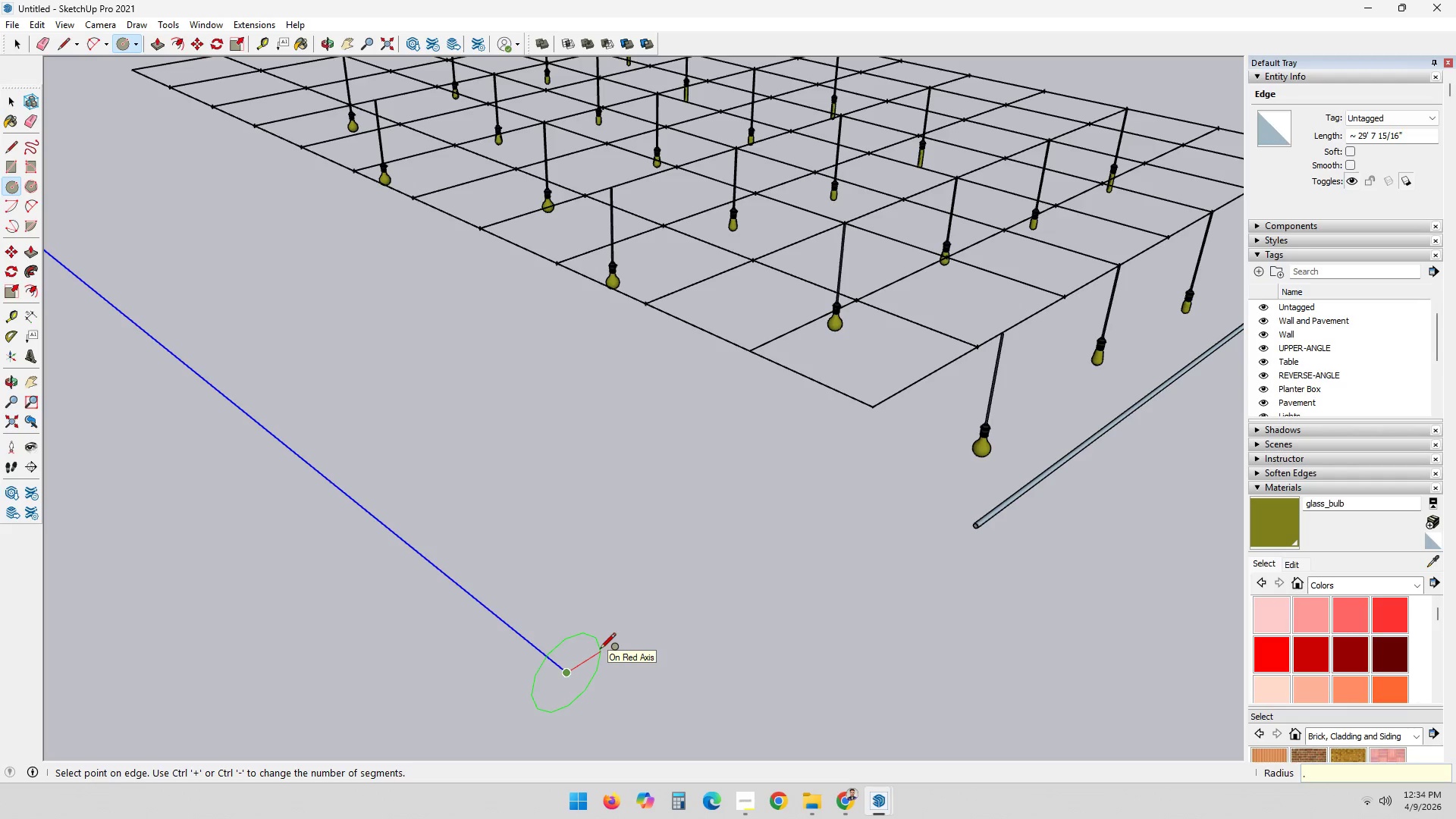 
key(Numpad5)
 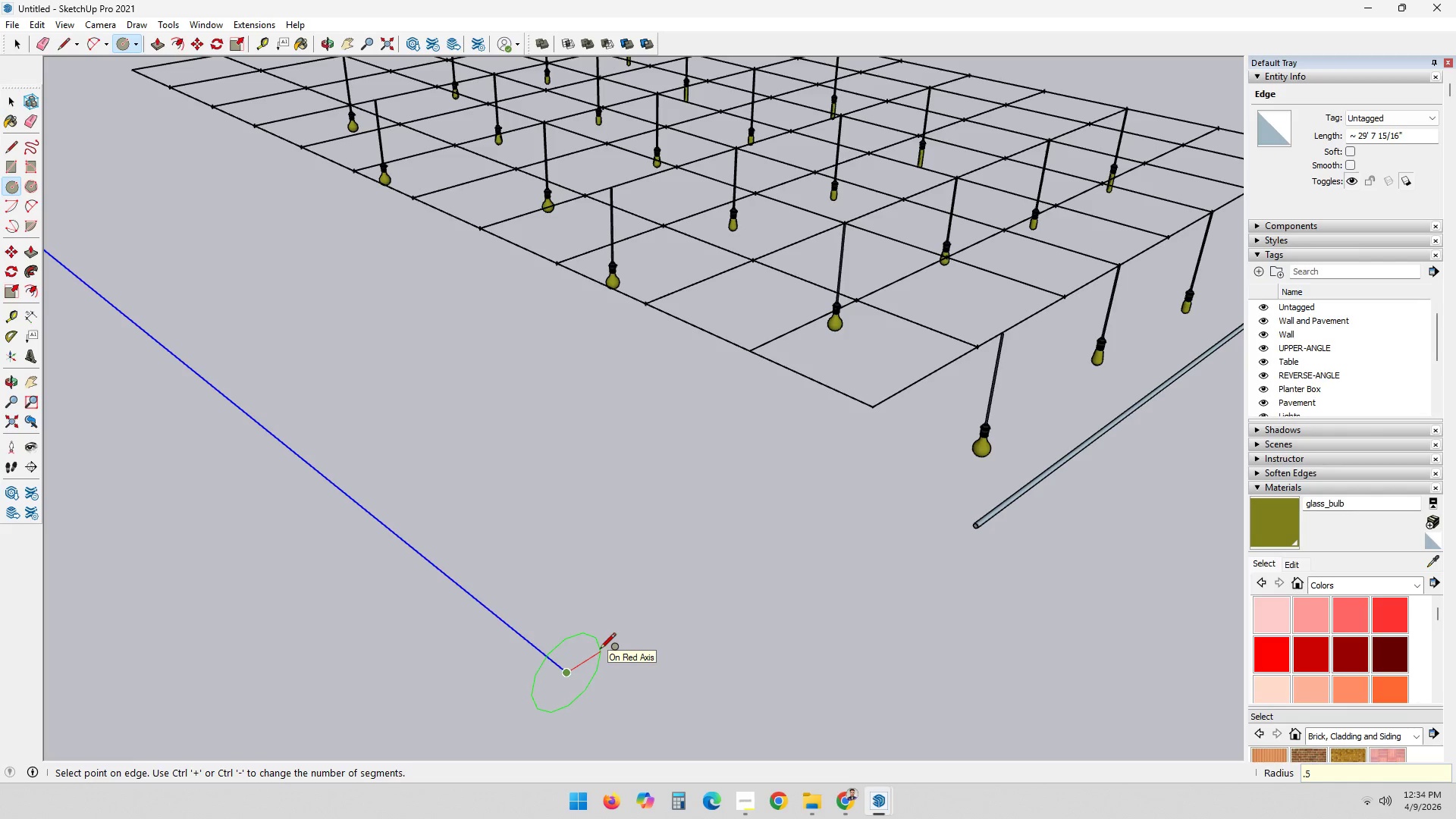 
key(NumpadEnter)
 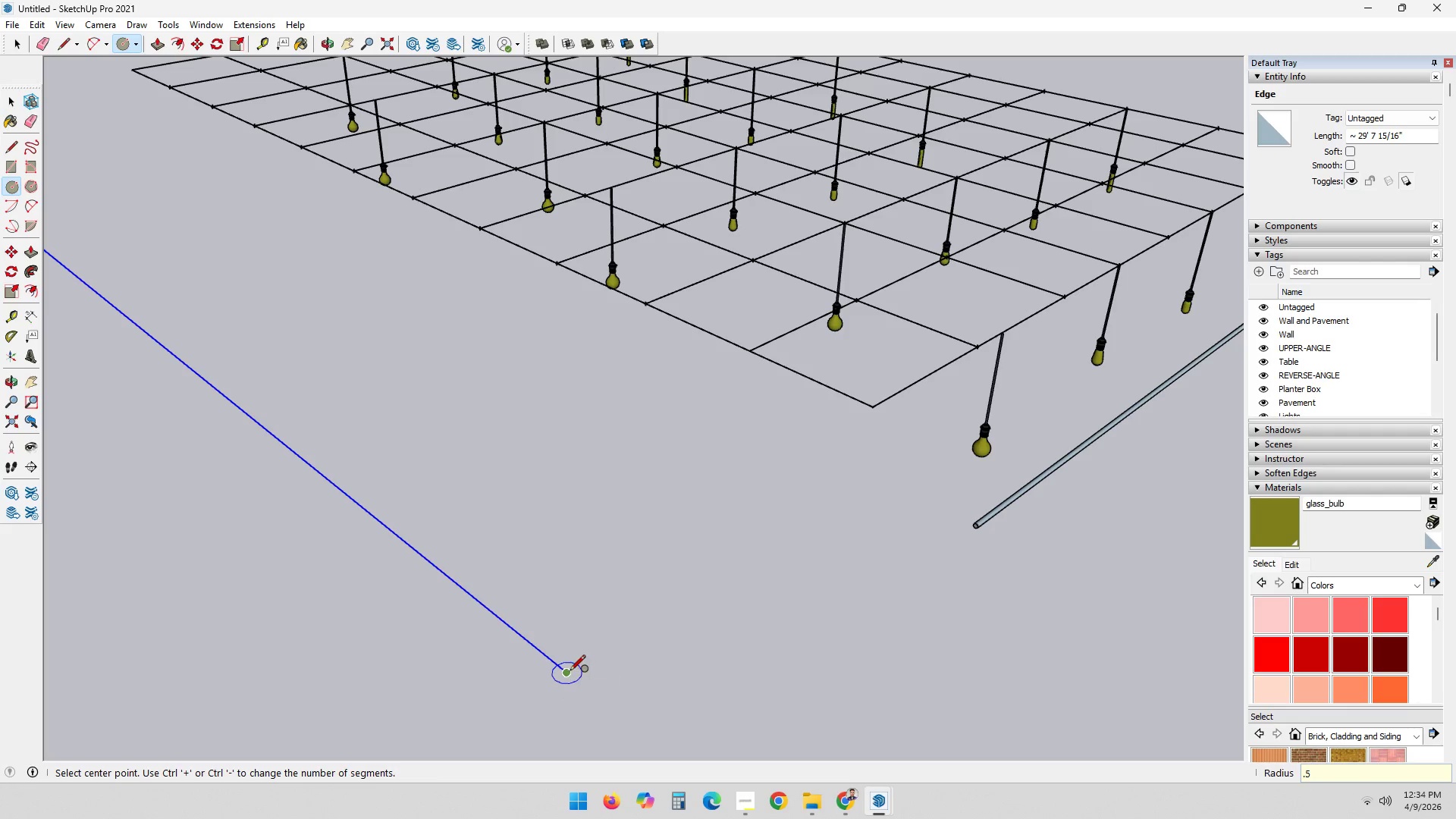 
key(Space)
 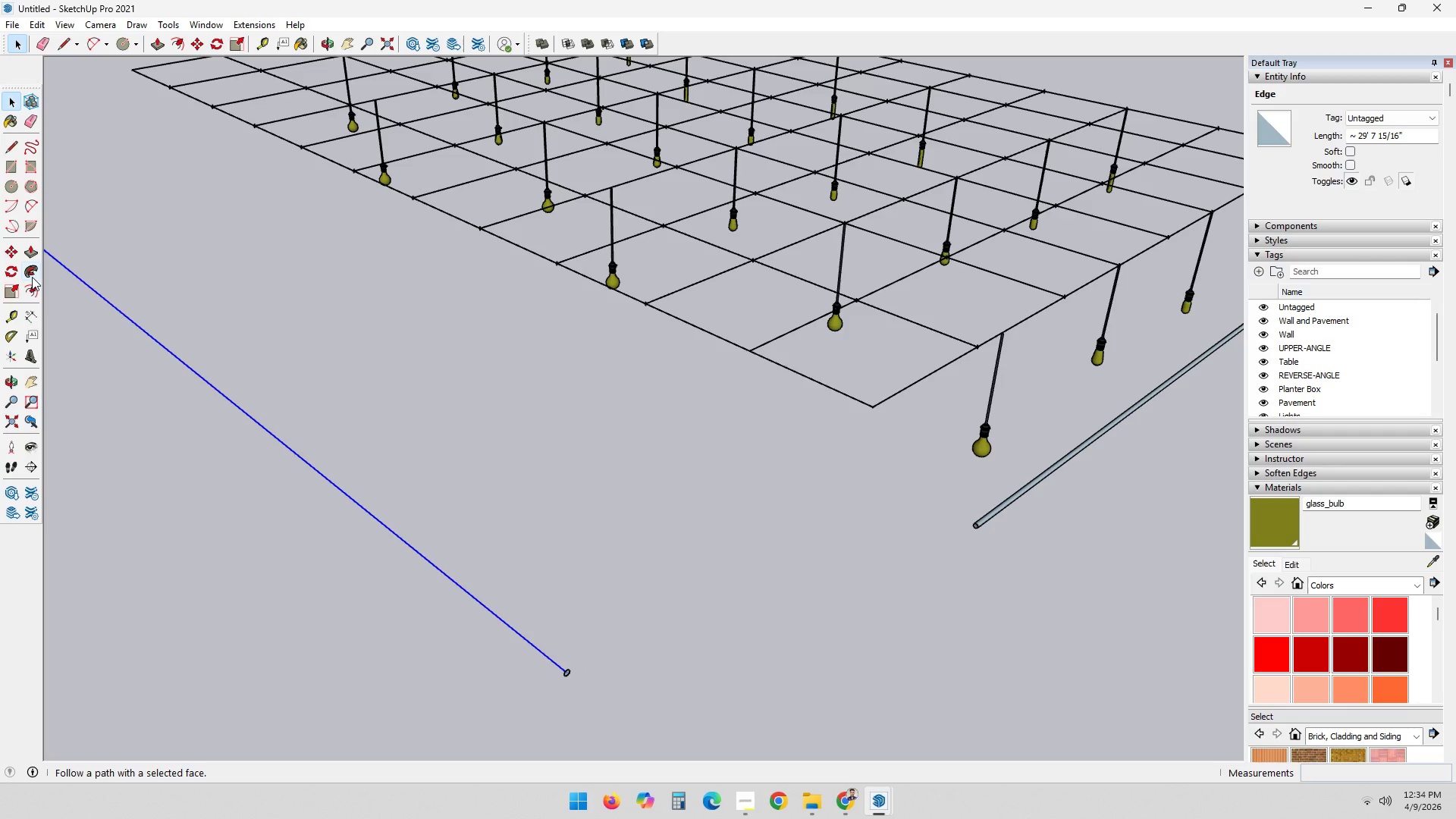 
left_click([32, 273])
 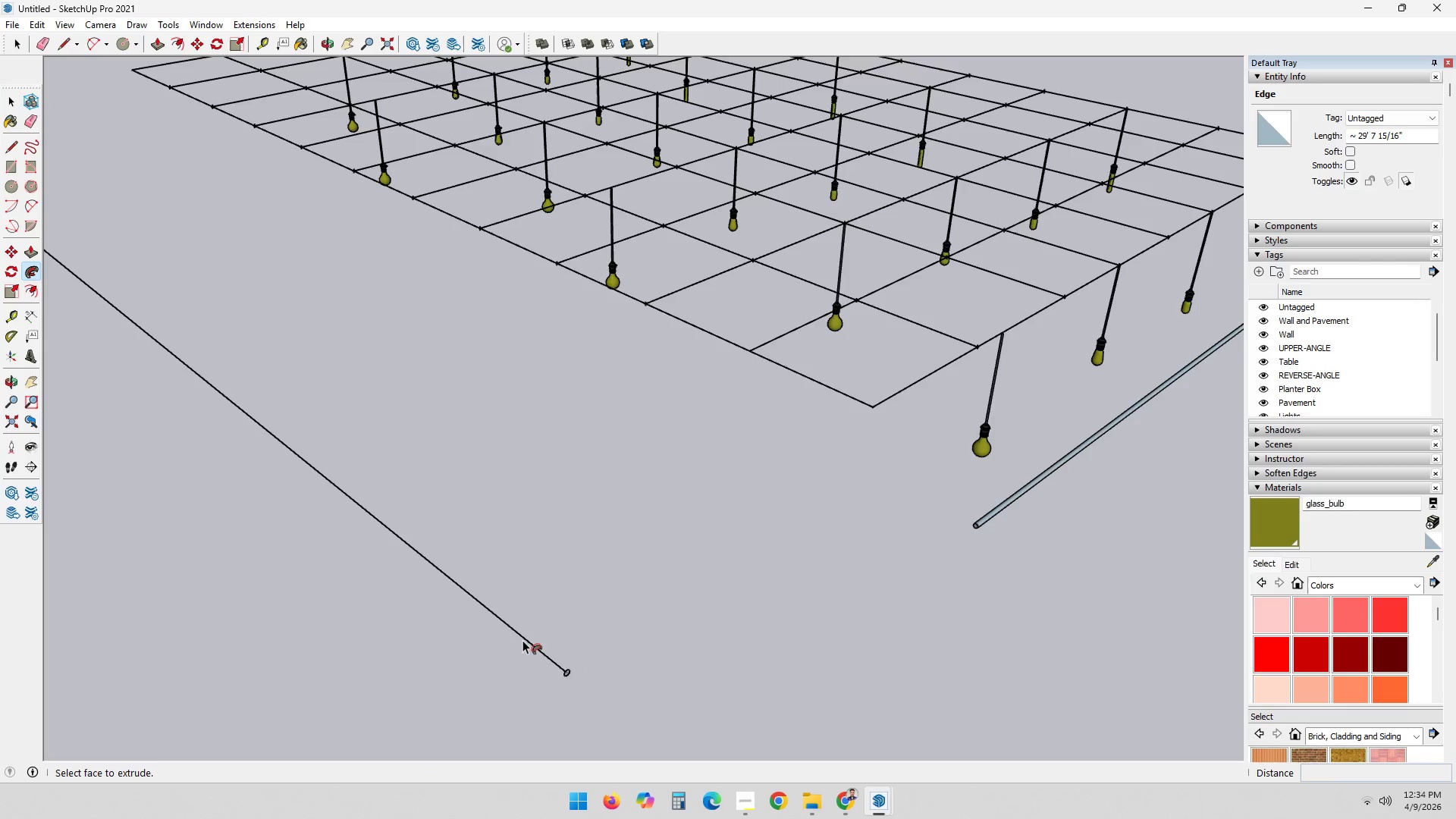 
scroll: coordinate [563, 680], scroll_direction: up, amount: 5.0
 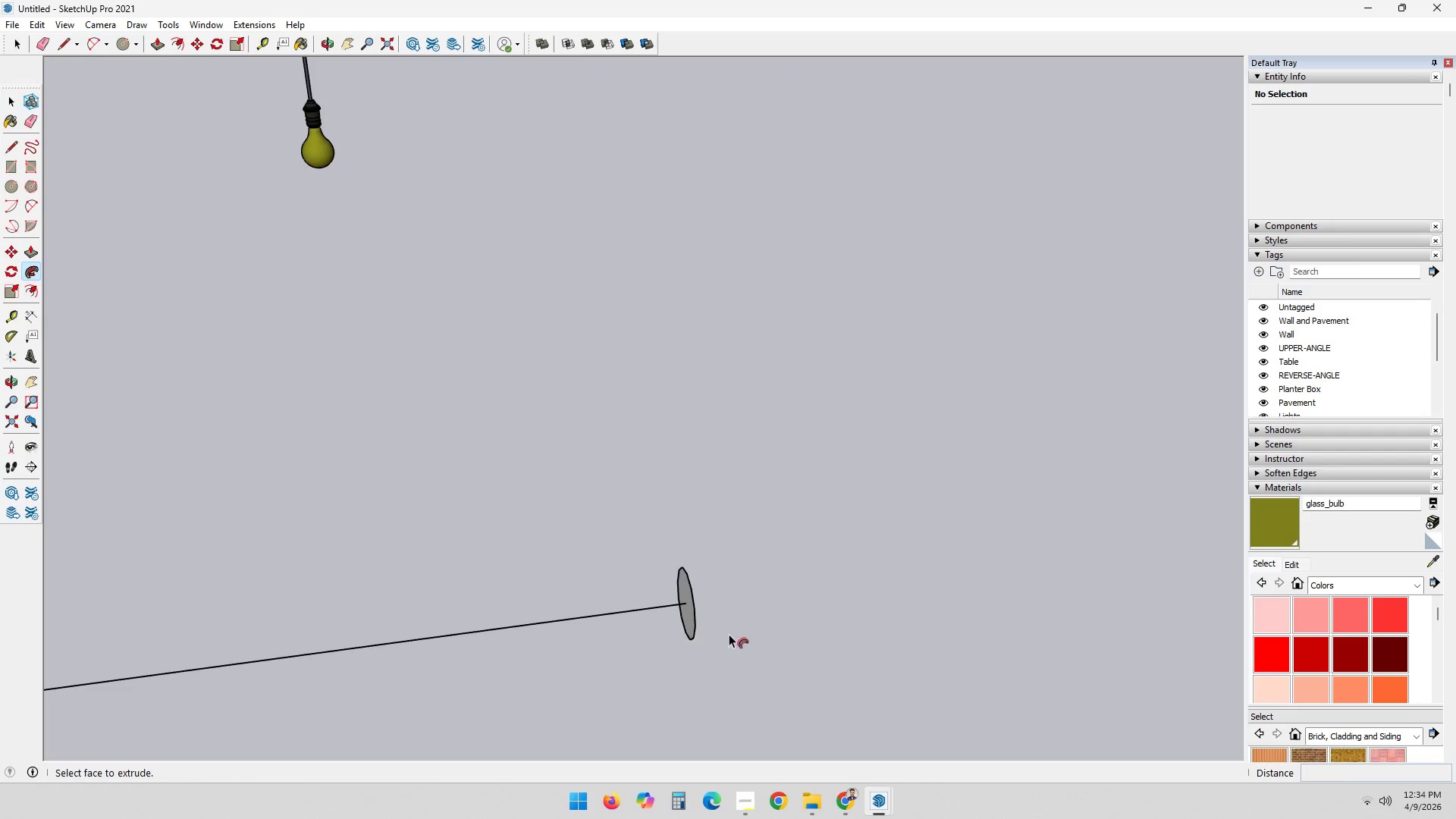 
key(Space)
 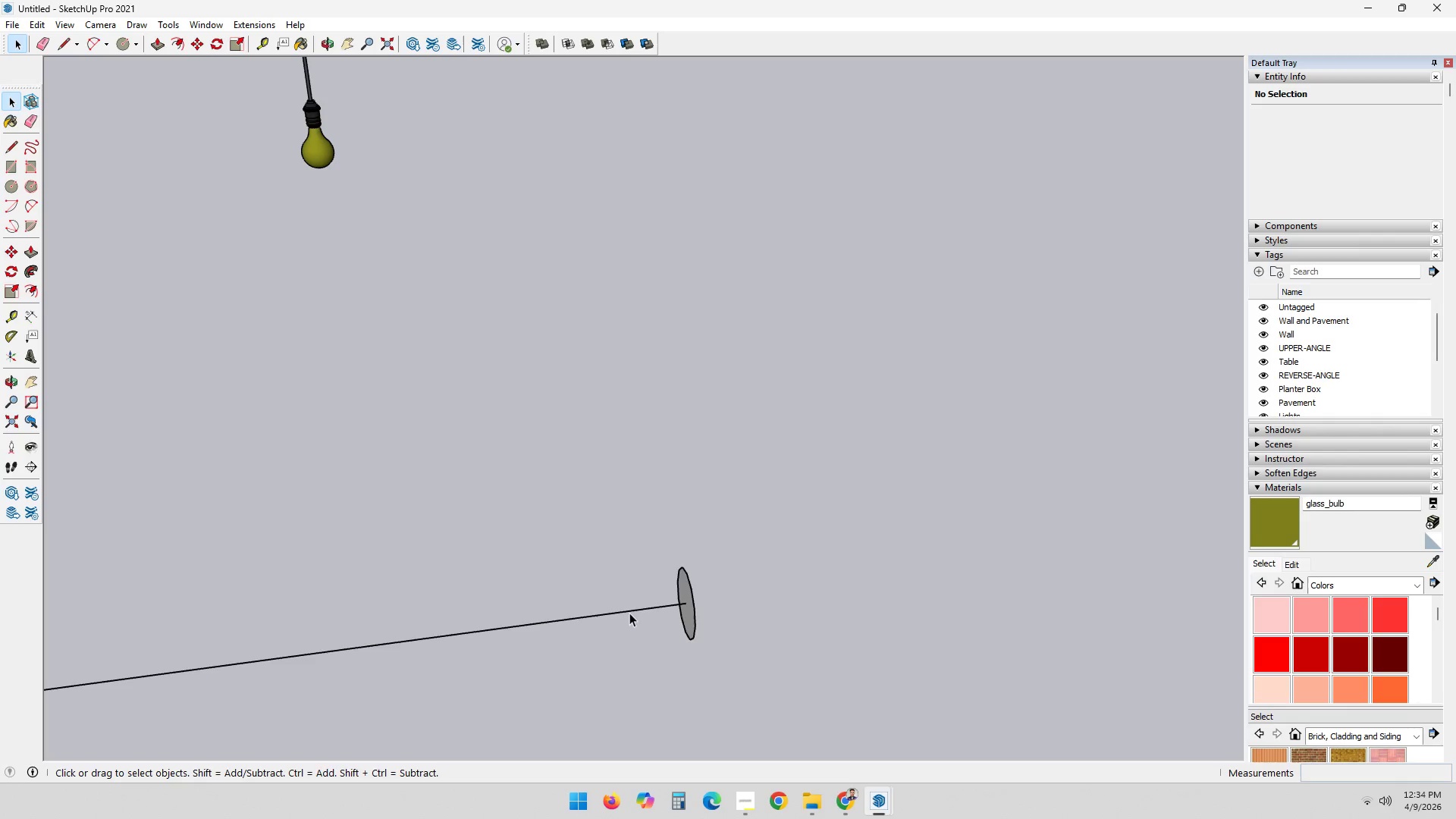 
double_click([629, 612])
 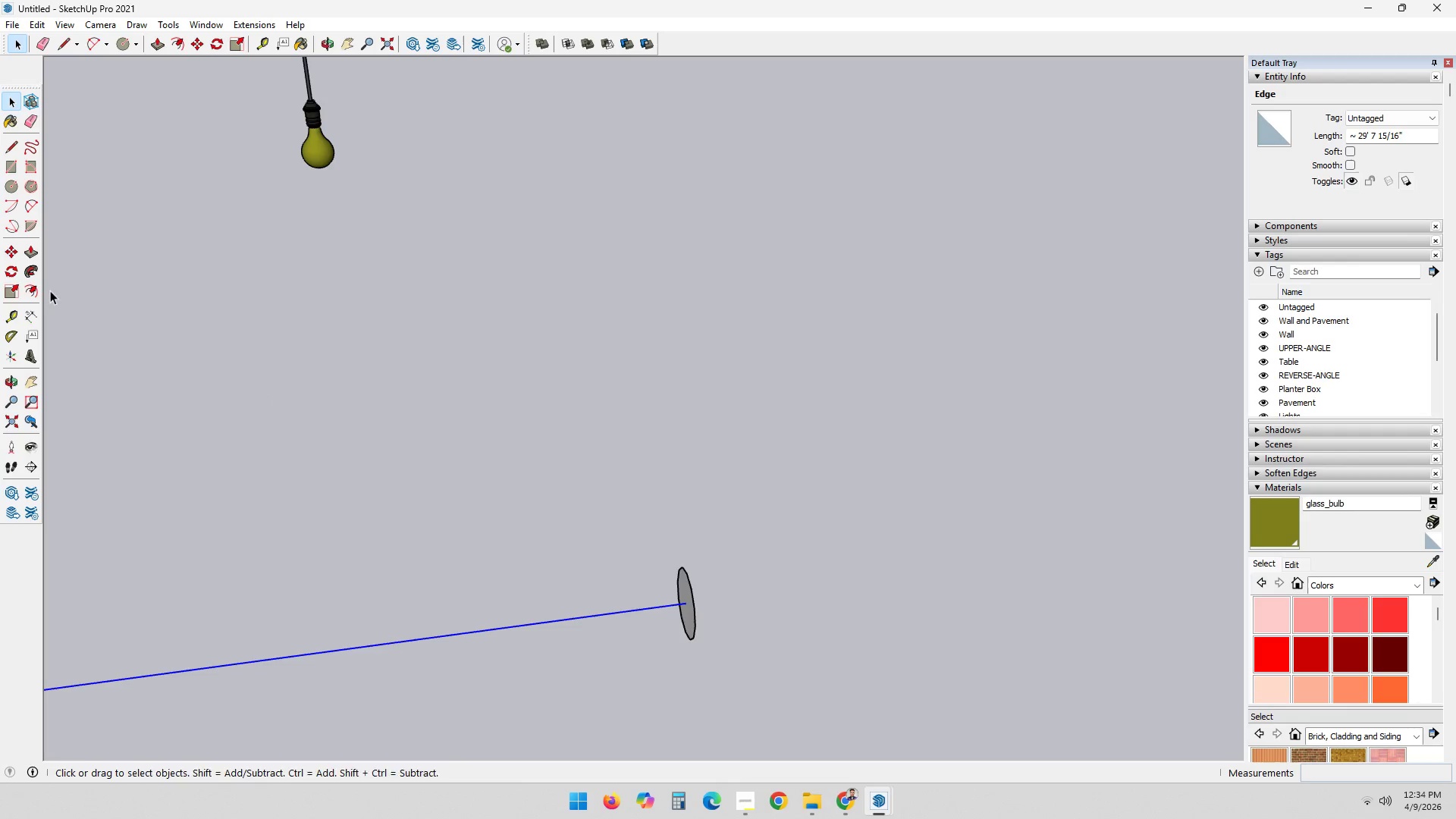 
left_click([34, 272])
 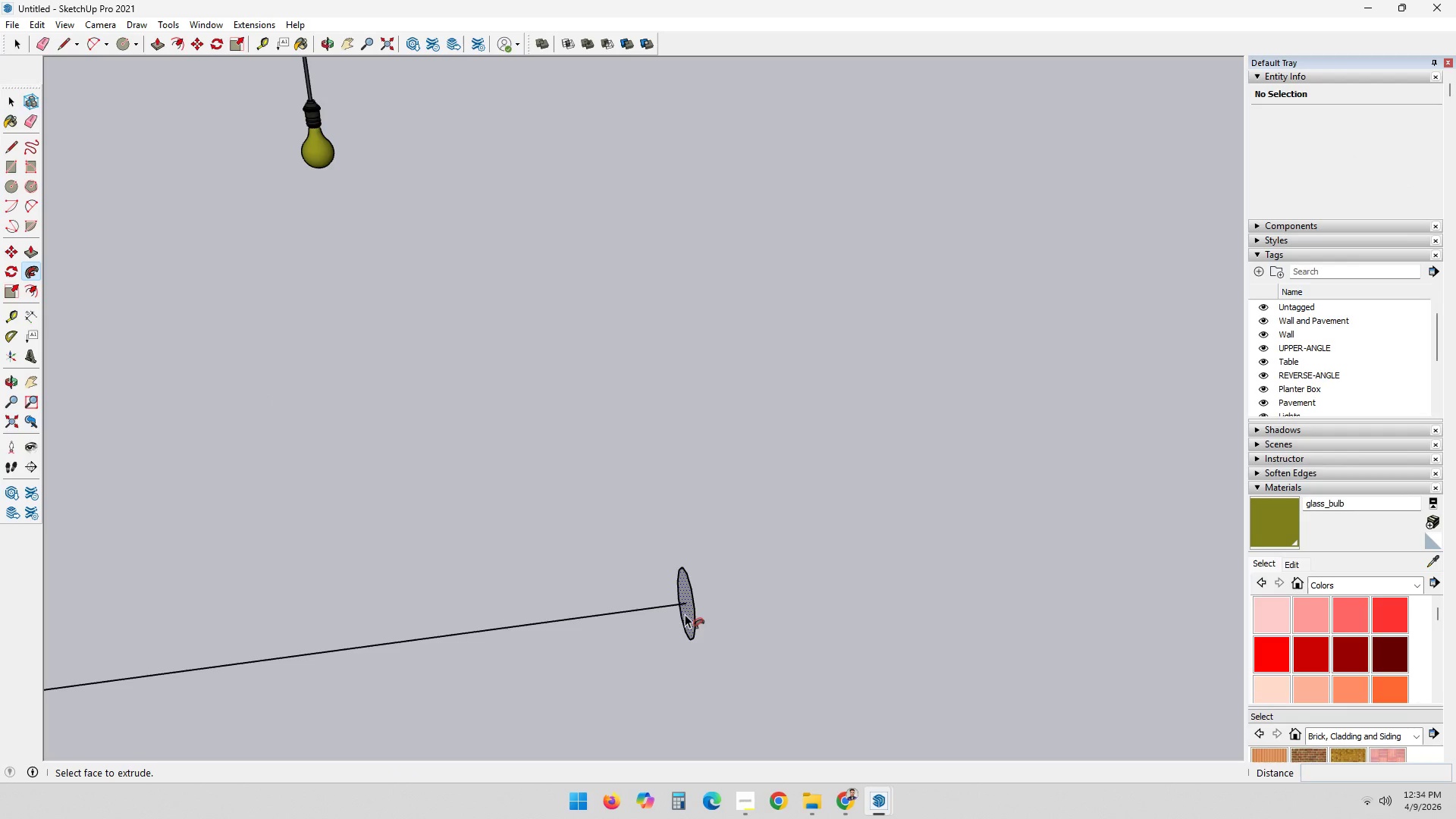 
left_click([686, 614])
 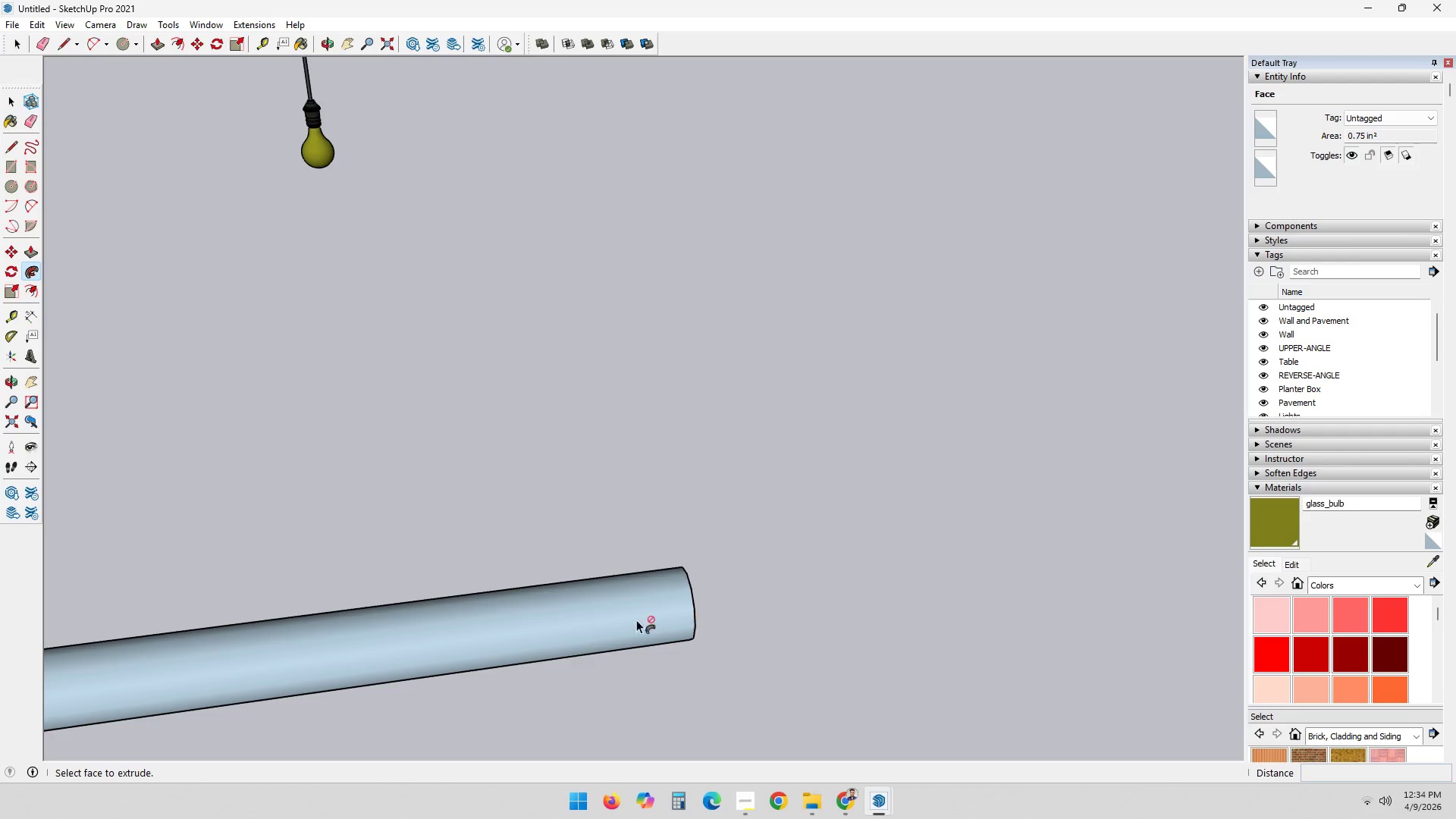 
key(Space)
 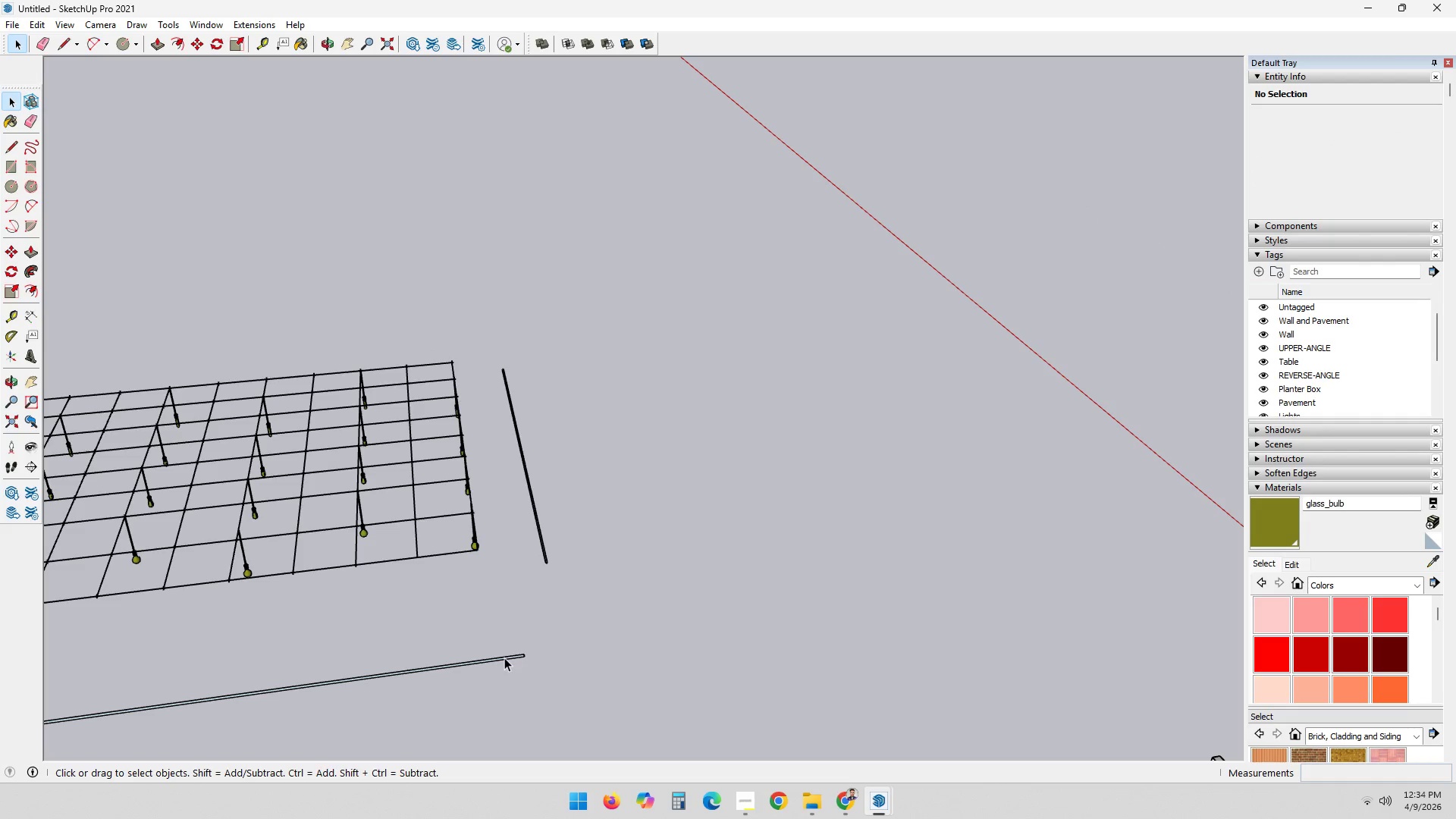 
scroll: coordinate [517, 655], scroll_direction: down, amount: 34.0
 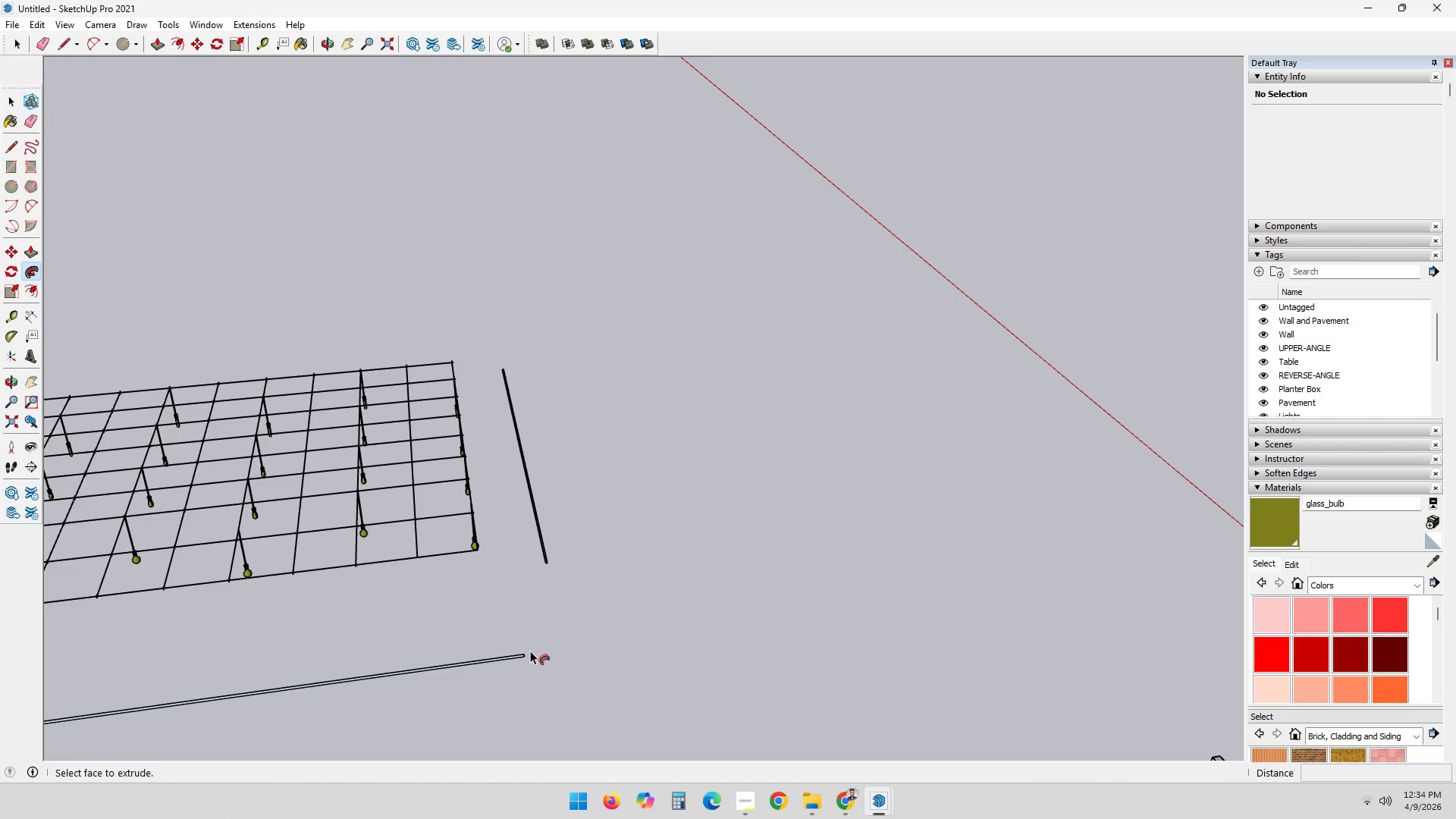 
left_click([505, 657])
 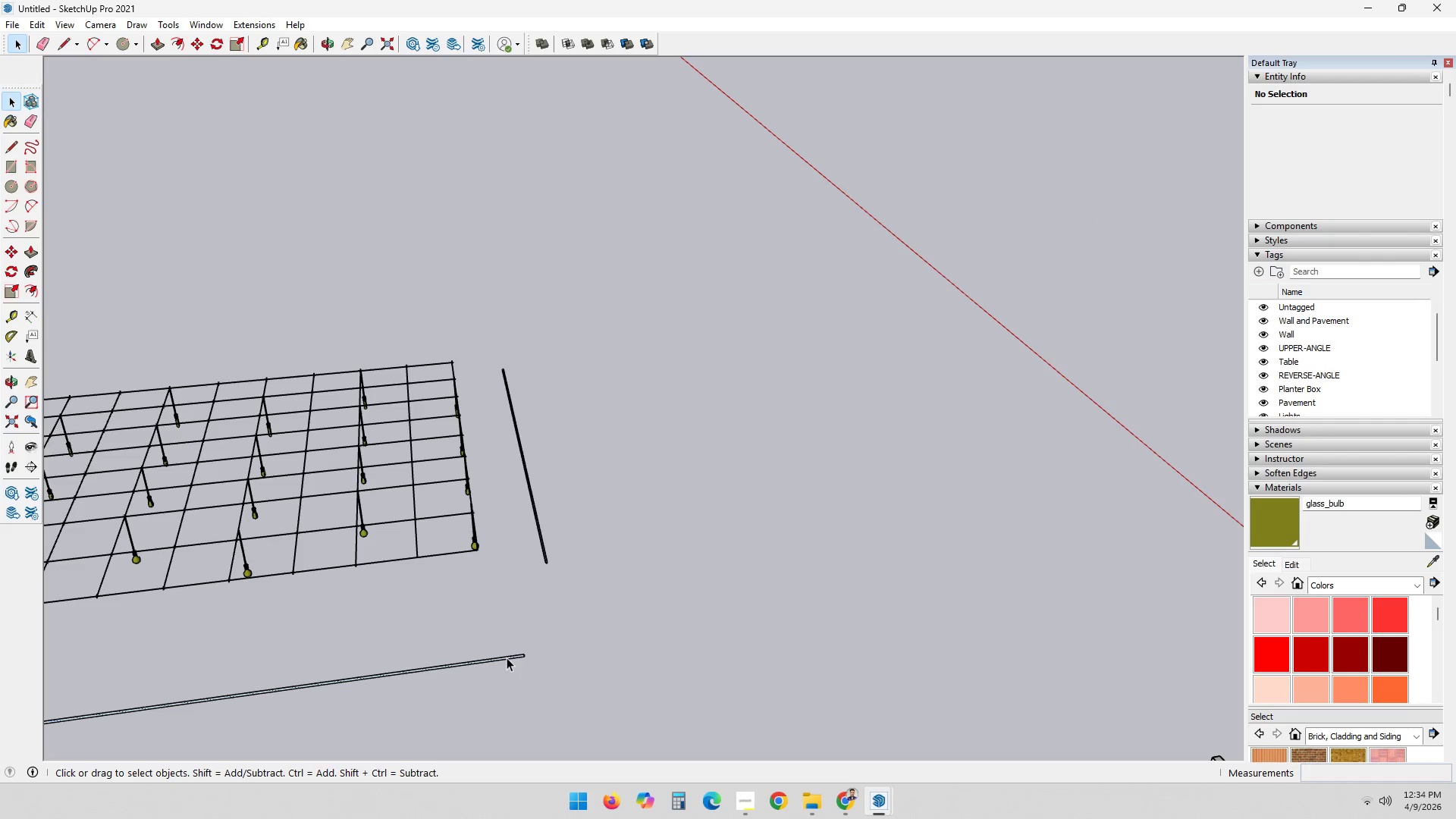 
scroll: coordinate [514, 657], scroll_direction: up, amount: 11.0
 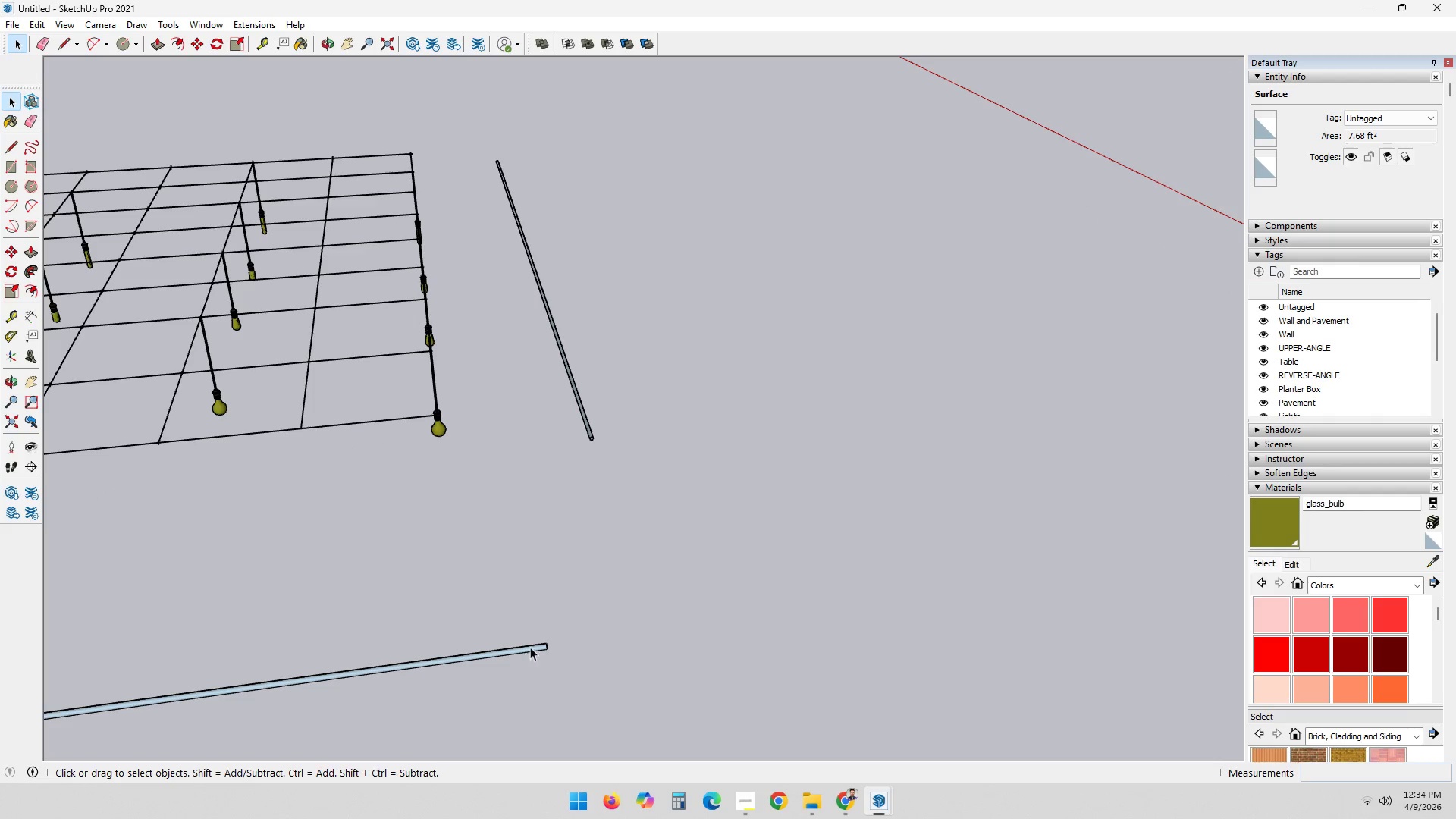 
double_click([529, 646])
 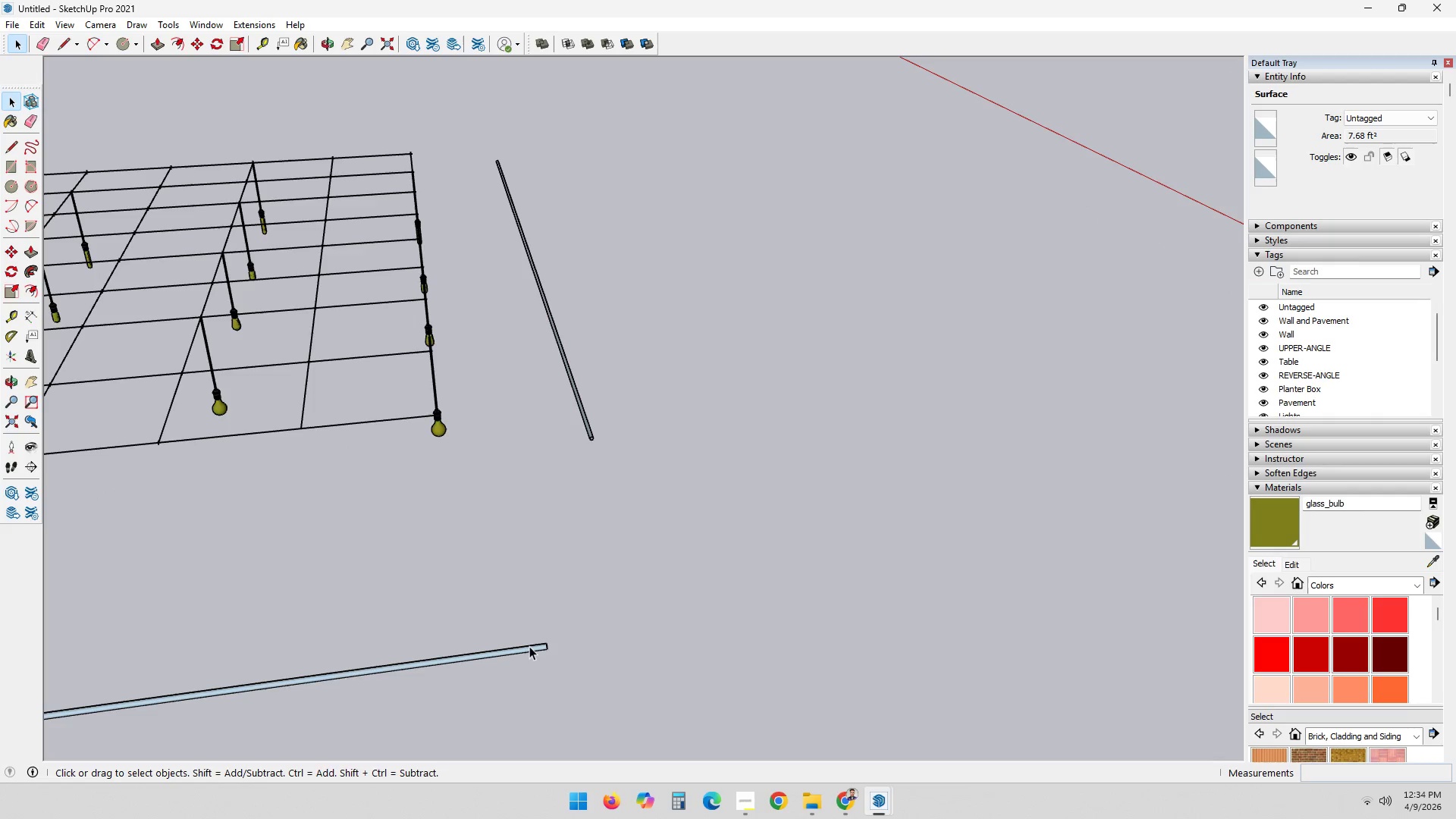 
triple_click([529, 646])
 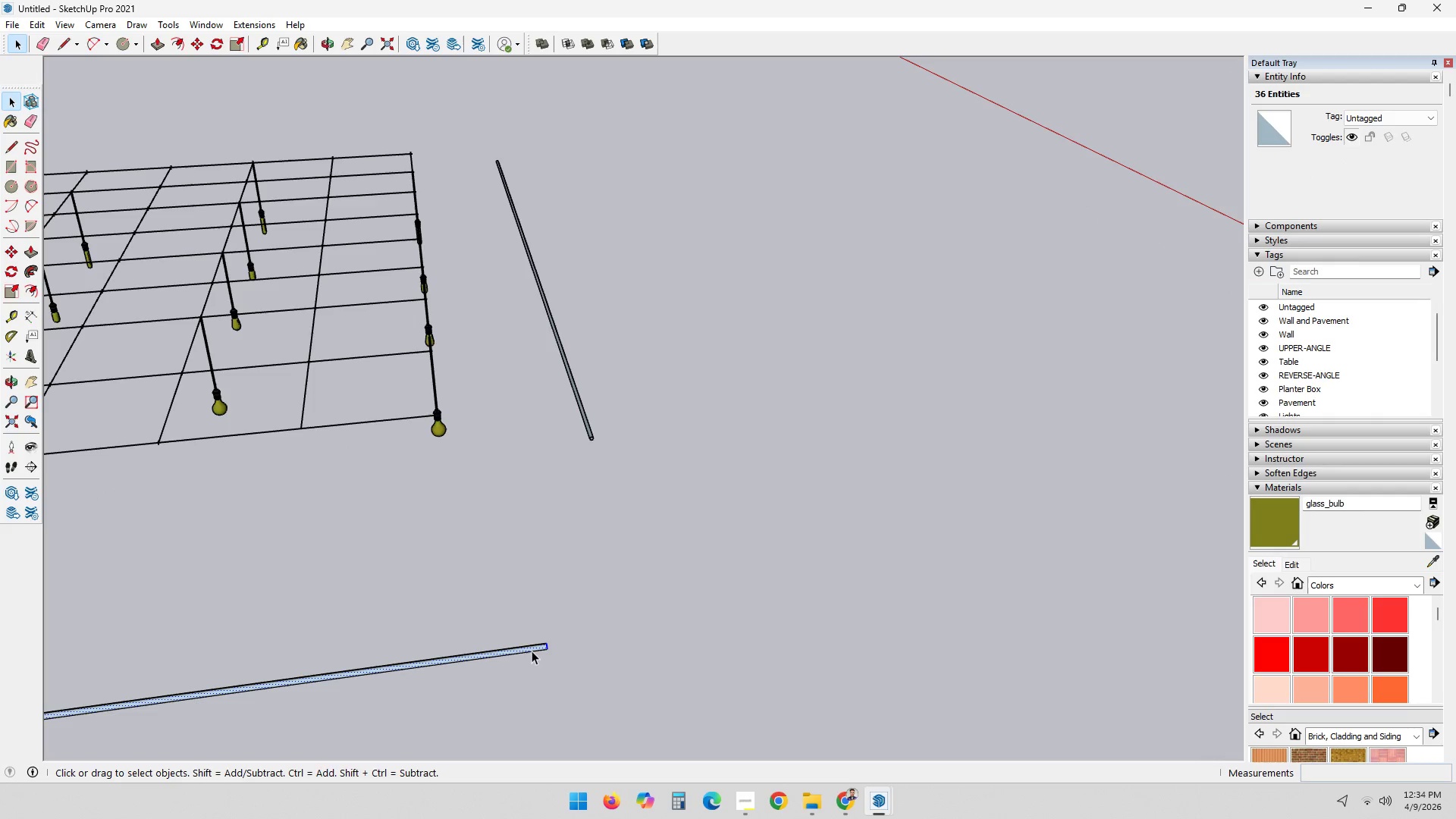 
right_click([532, 651])
 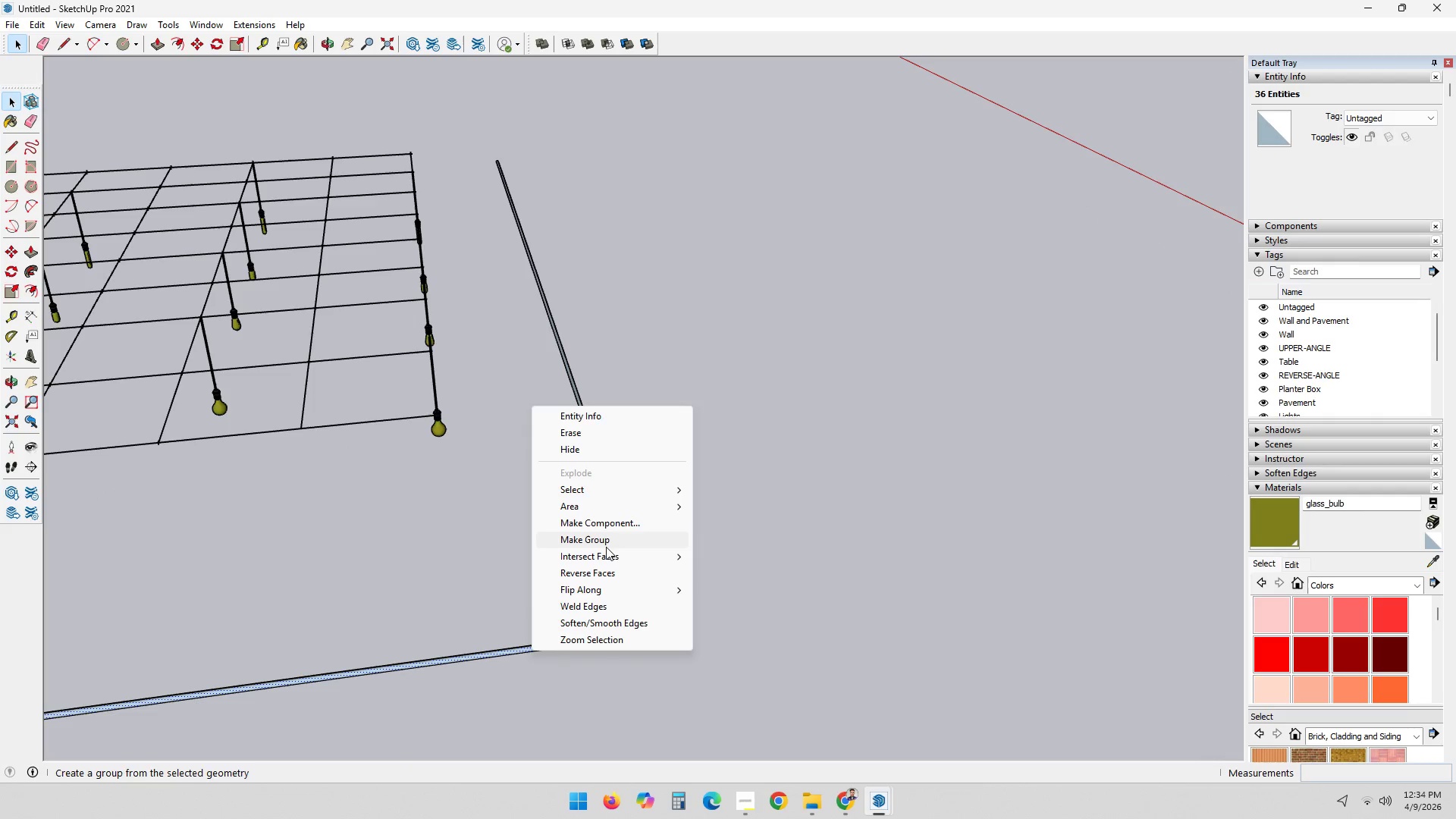 
key(Space)
 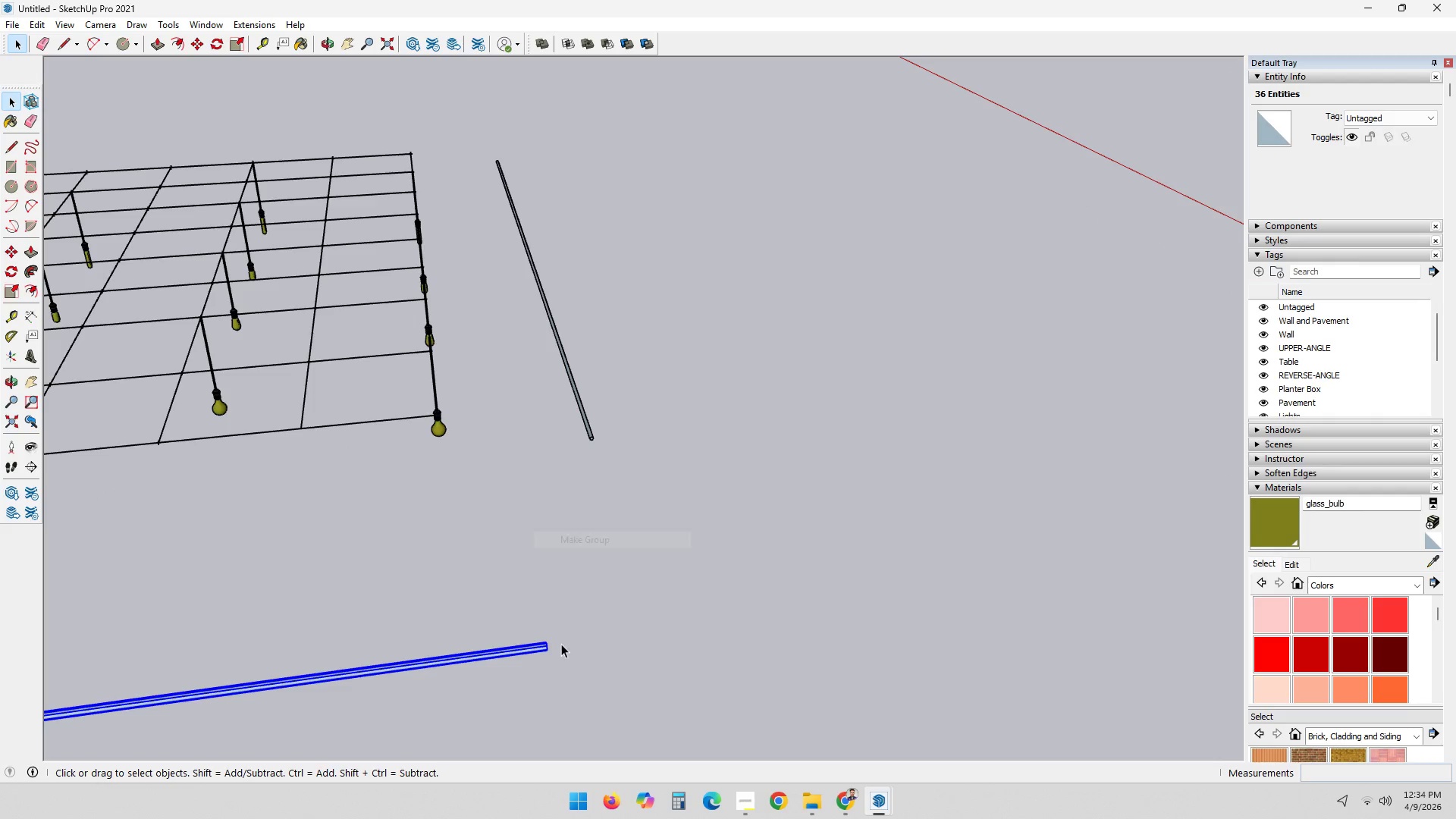 
double_click([560, 642])
 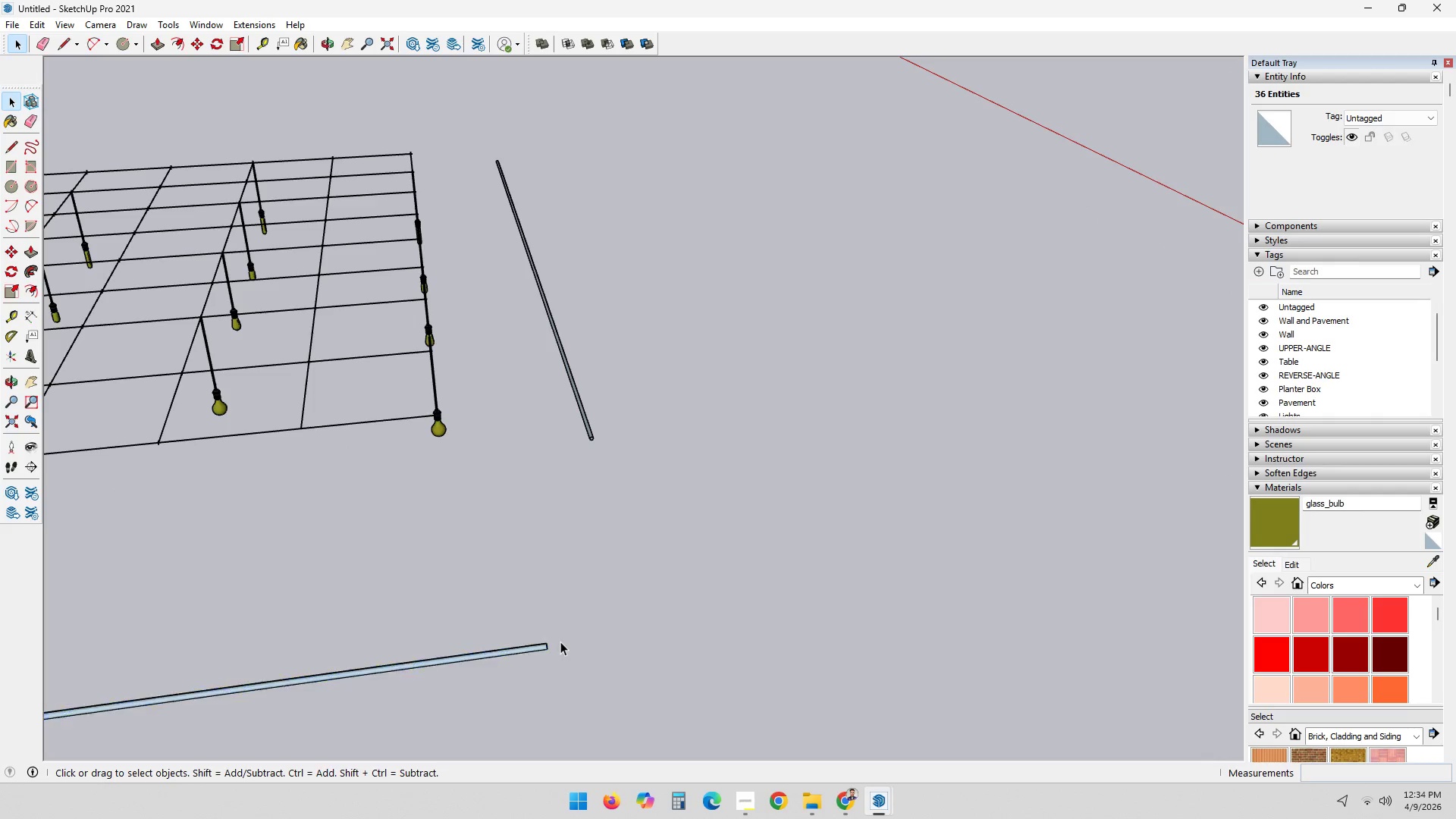 
scroll: coordinate [558, 622], scroll_direction: up, amount: 3.0
 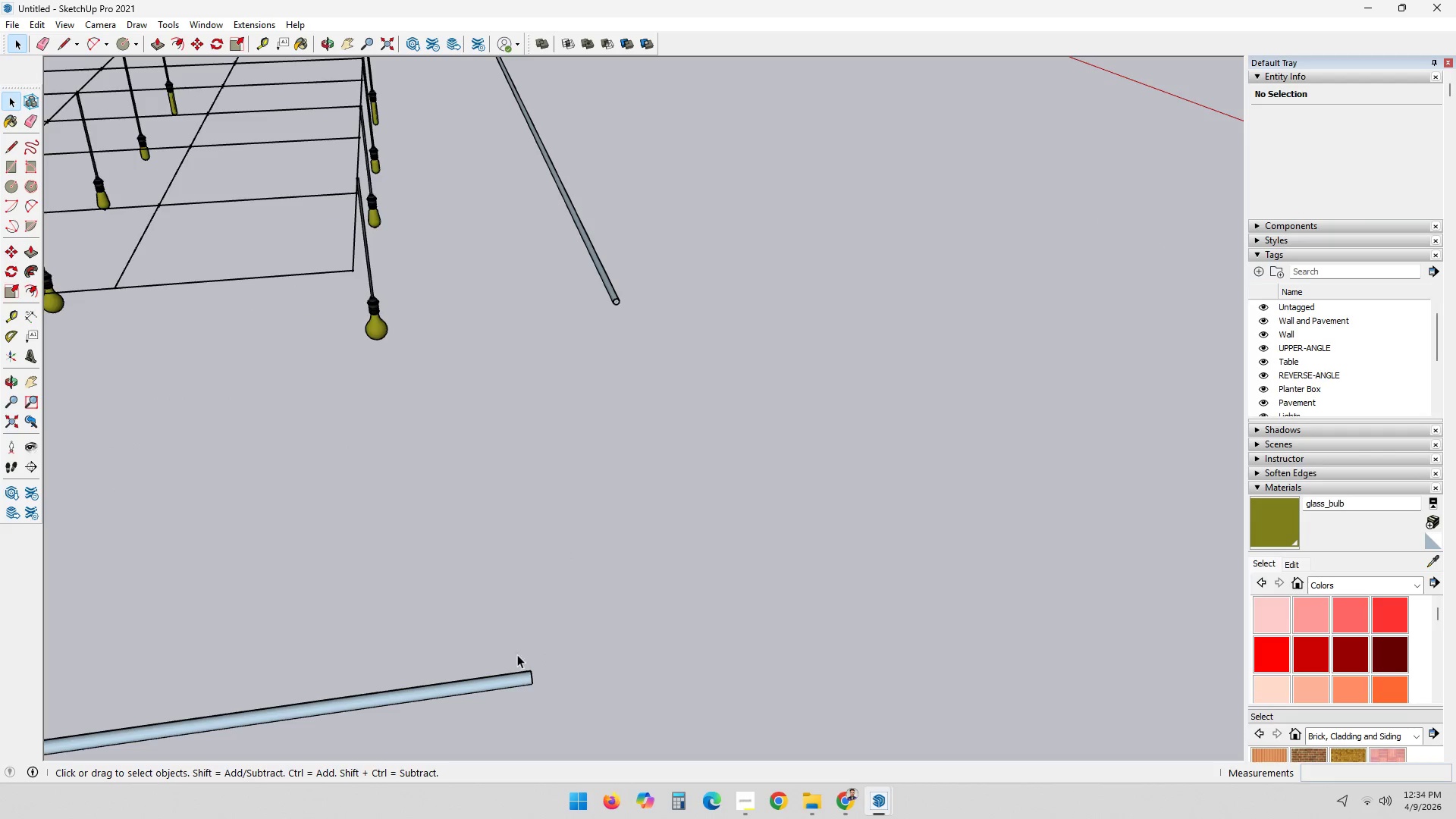 
left_click([522, 678])
 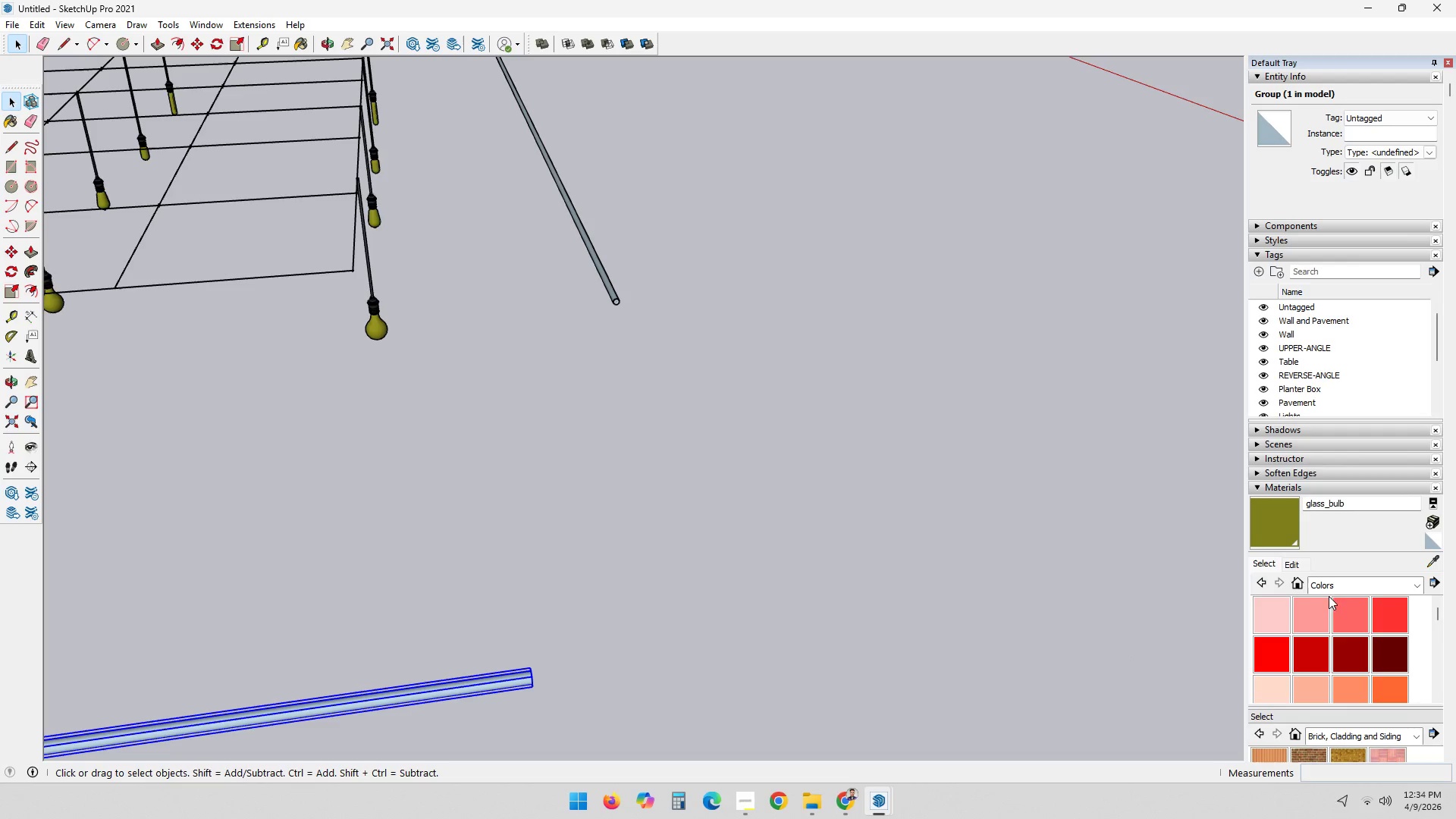 
scroll: coordinate [1335, 627], scroll_direction: down, amount: 1.0
 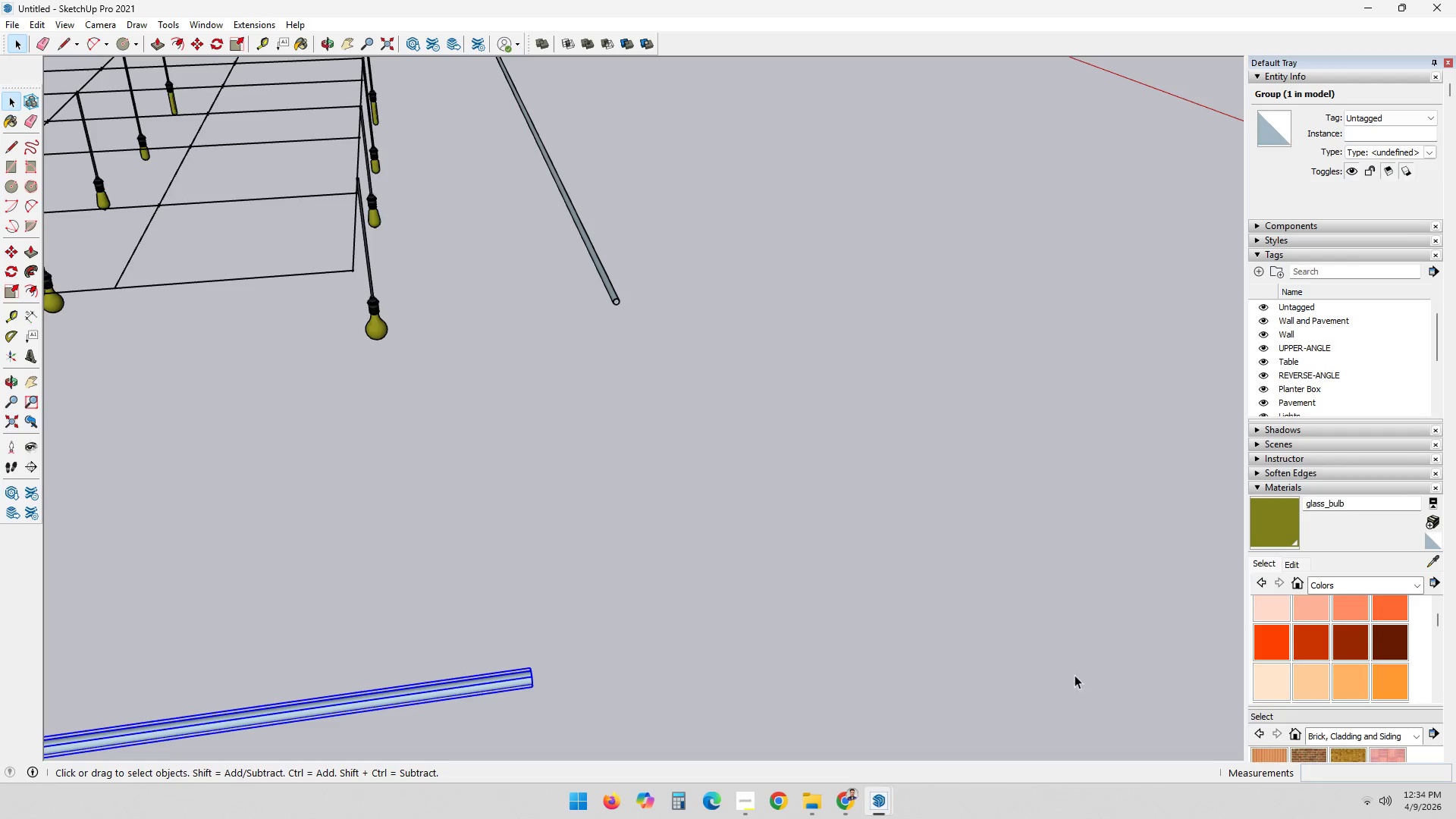 
left_click([657, 623])
 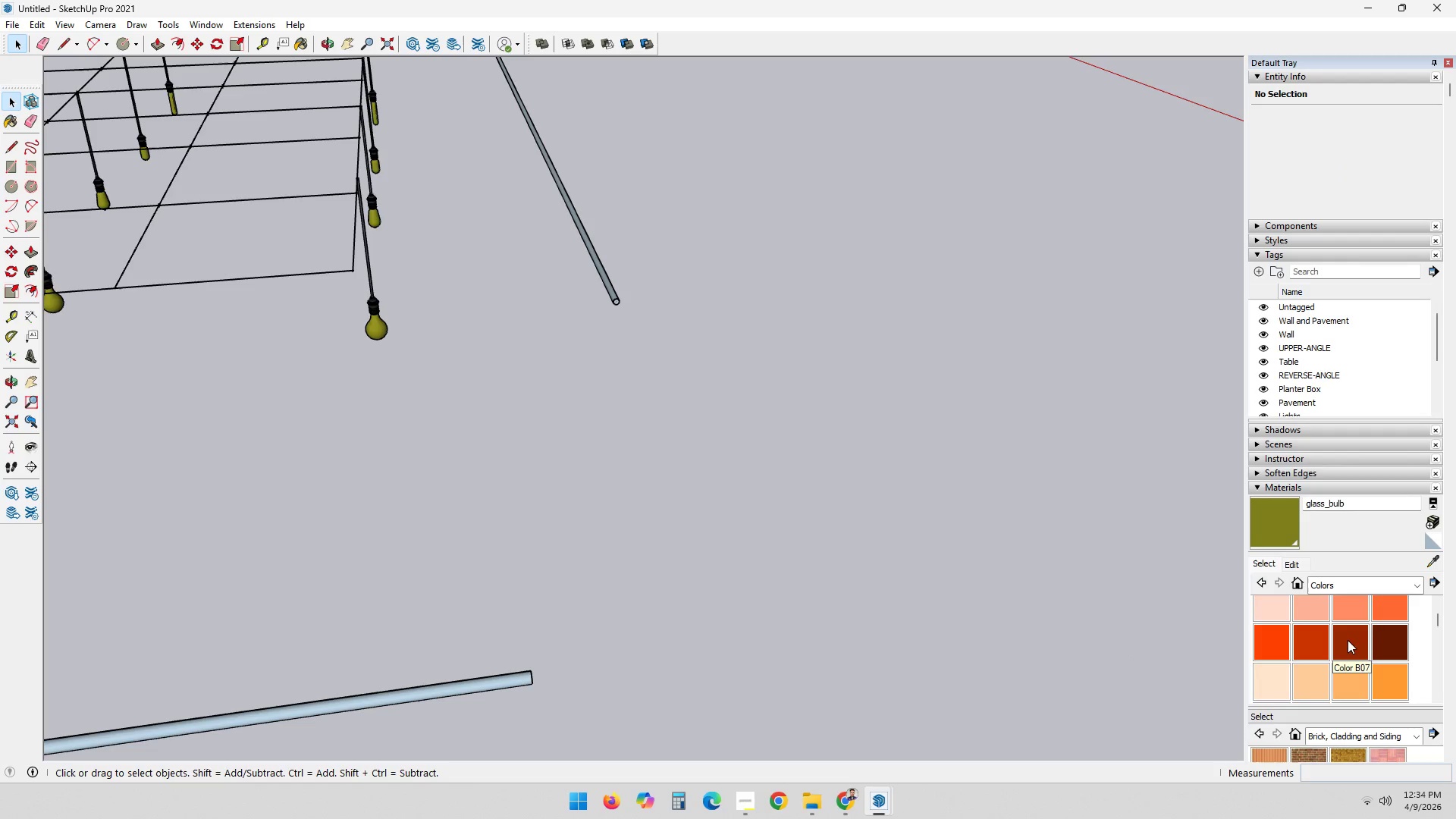 
scroll: coordinate [1341, 639], scroll_direction: down, amount: 1.0
 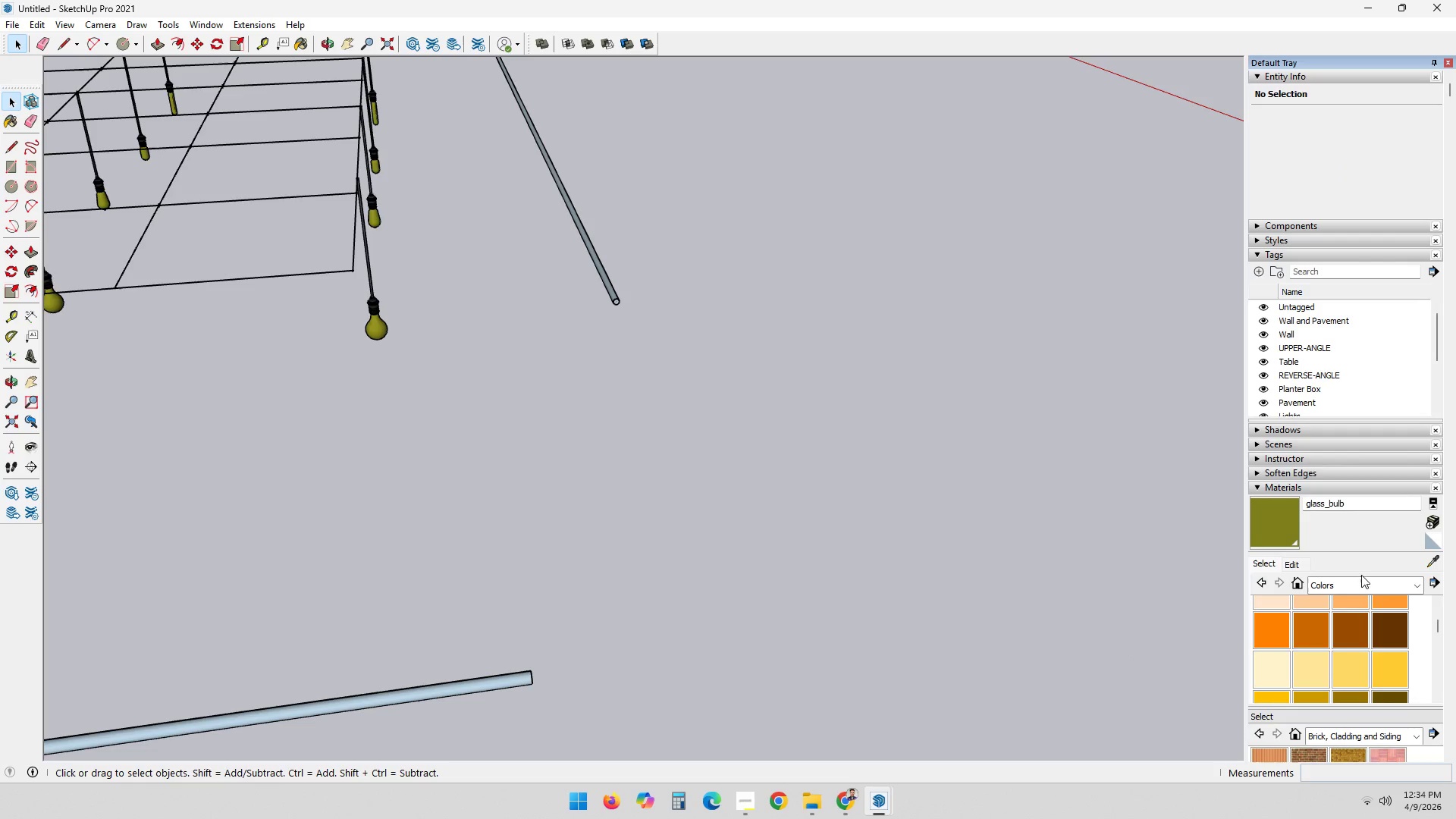 
double_click([1385, 581])
 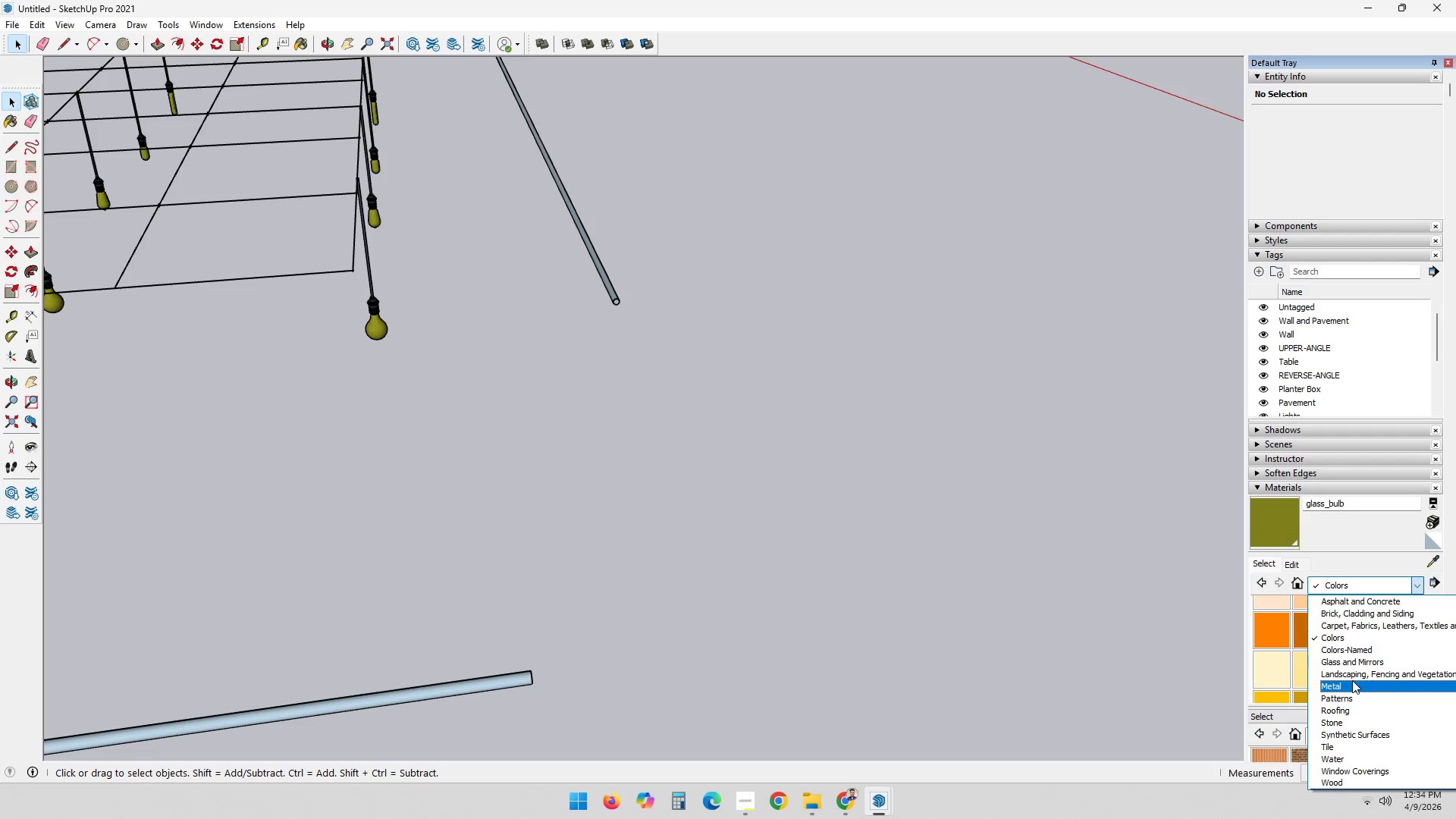 
scroll: coordinate [1349, 646], scroll_direction: down, amount: 4.0
 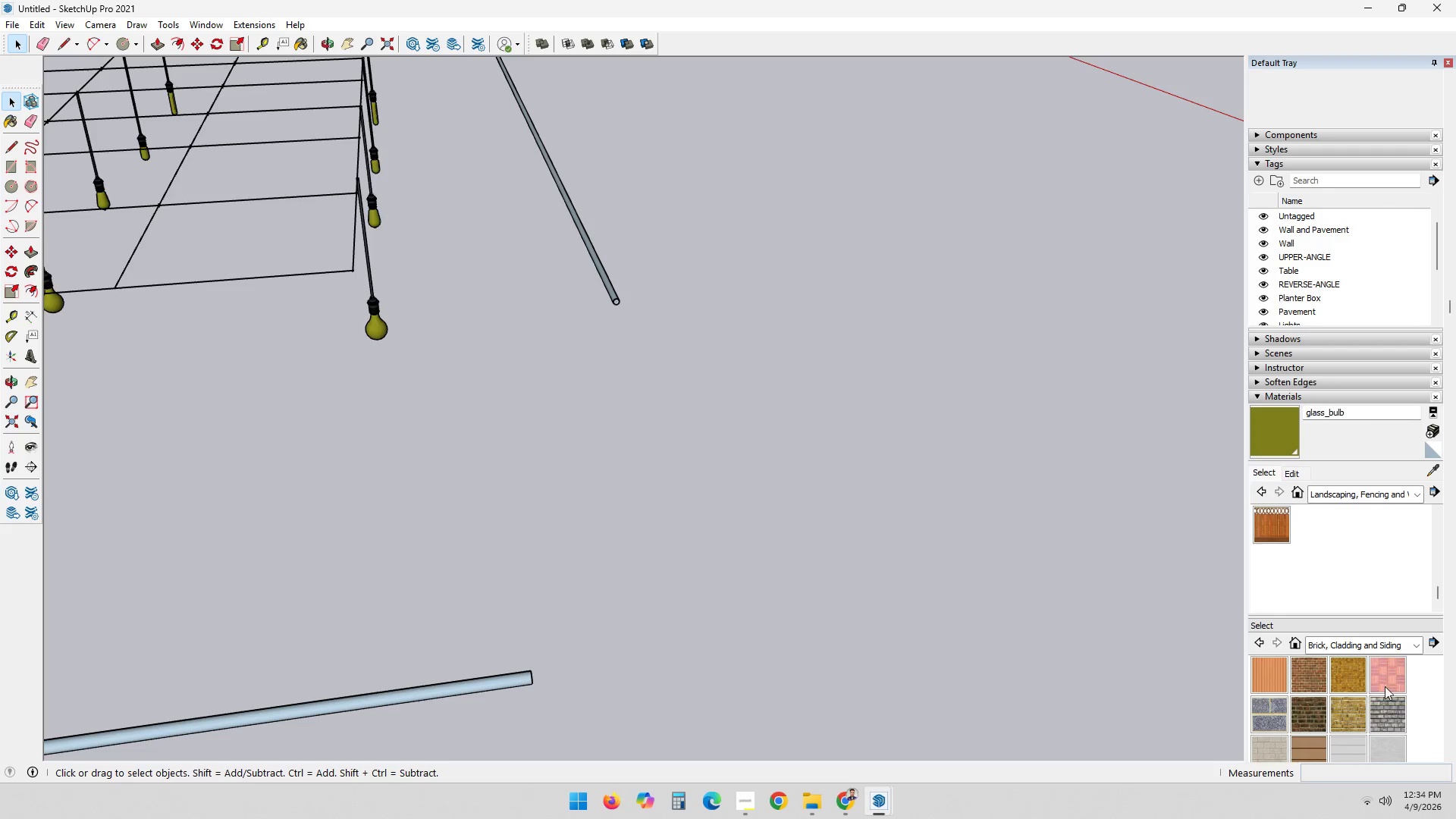 
scroll: coordinate [1386, 694], scroll_direction: up, amount: 2.0
 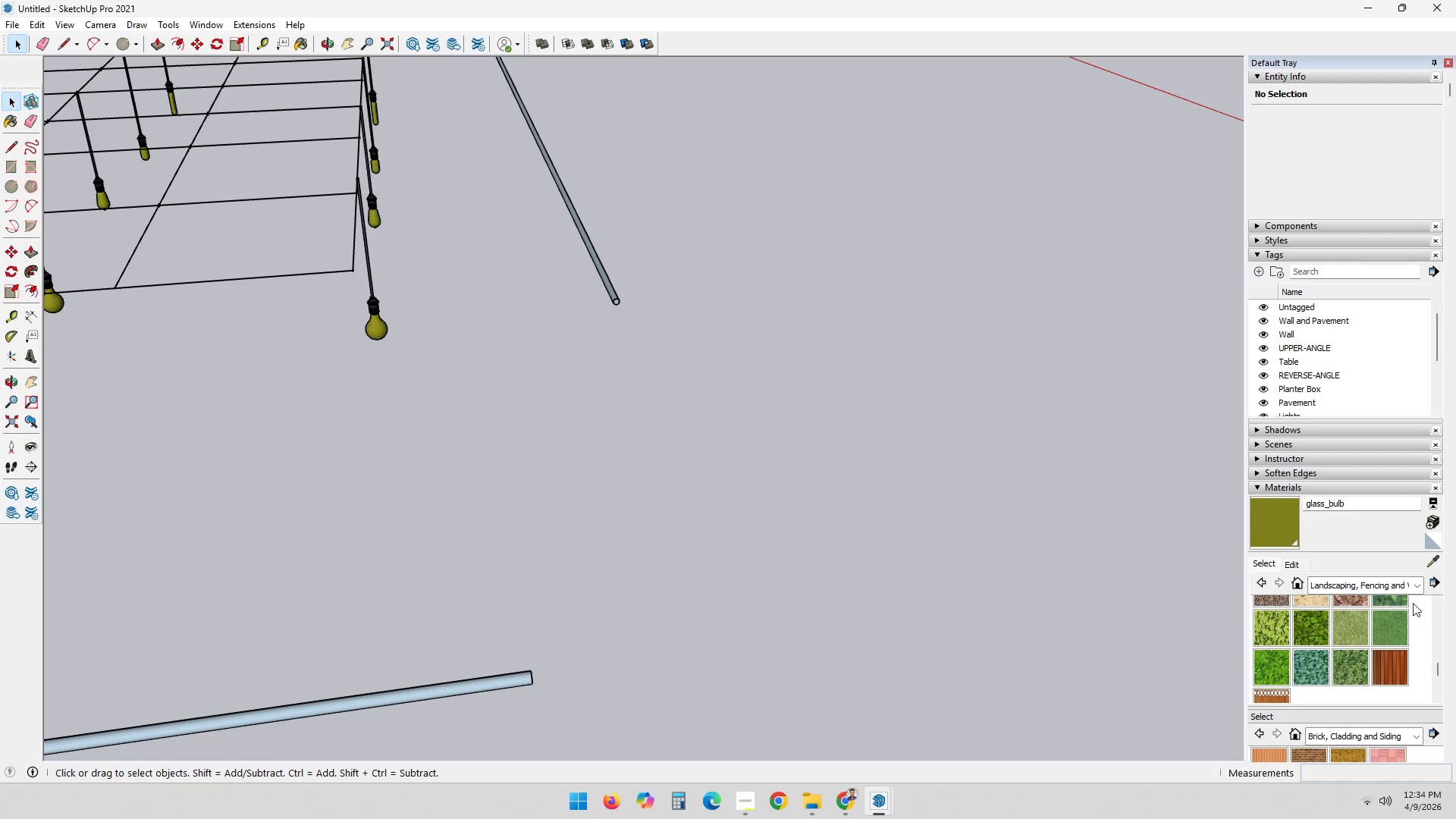 
left_click([1420, 585])
 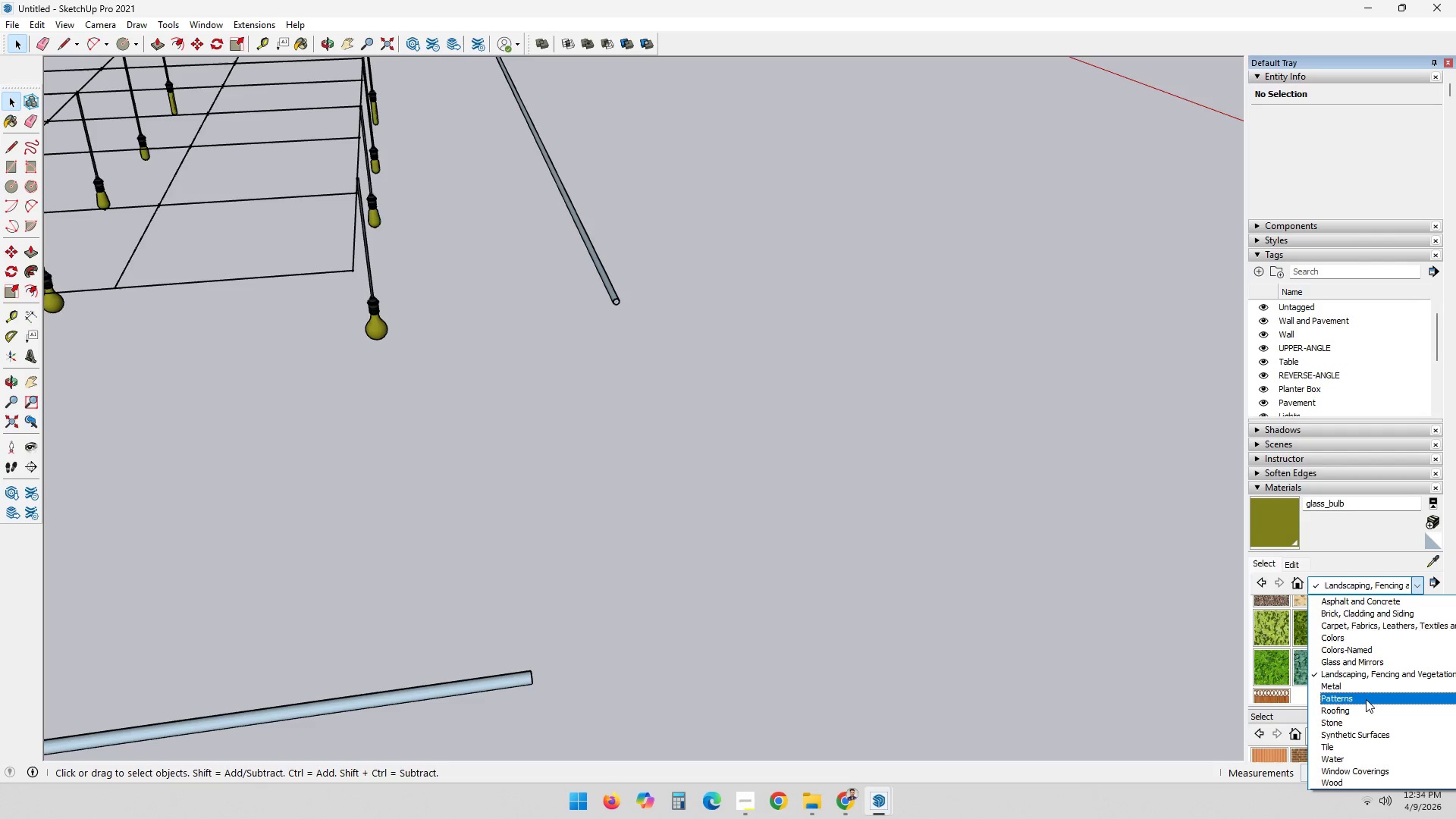 
left_click([1370, 689])
 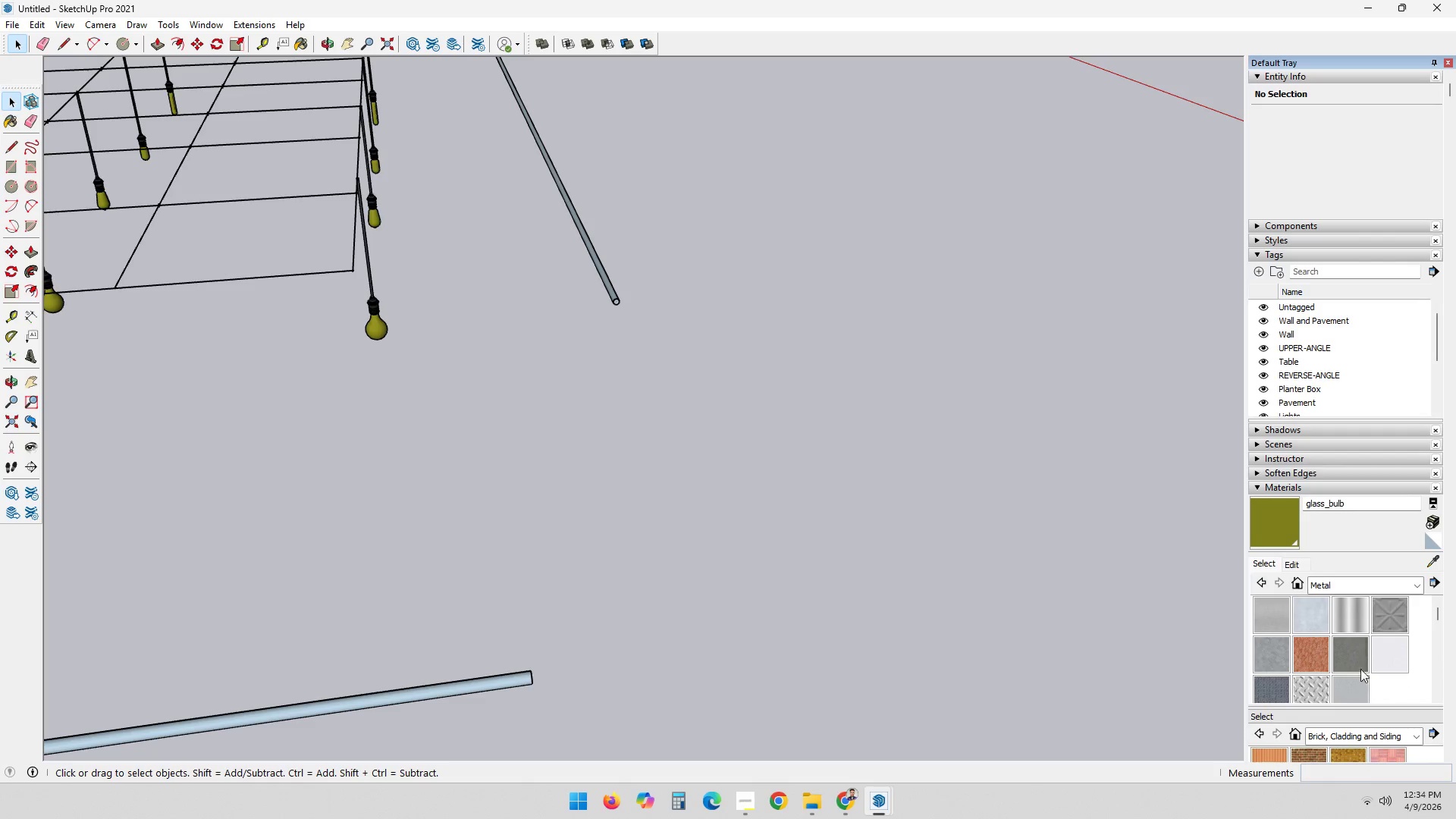 
scroll: coordinate [1370, 656], scroll_direction: up, amount: 1.0
 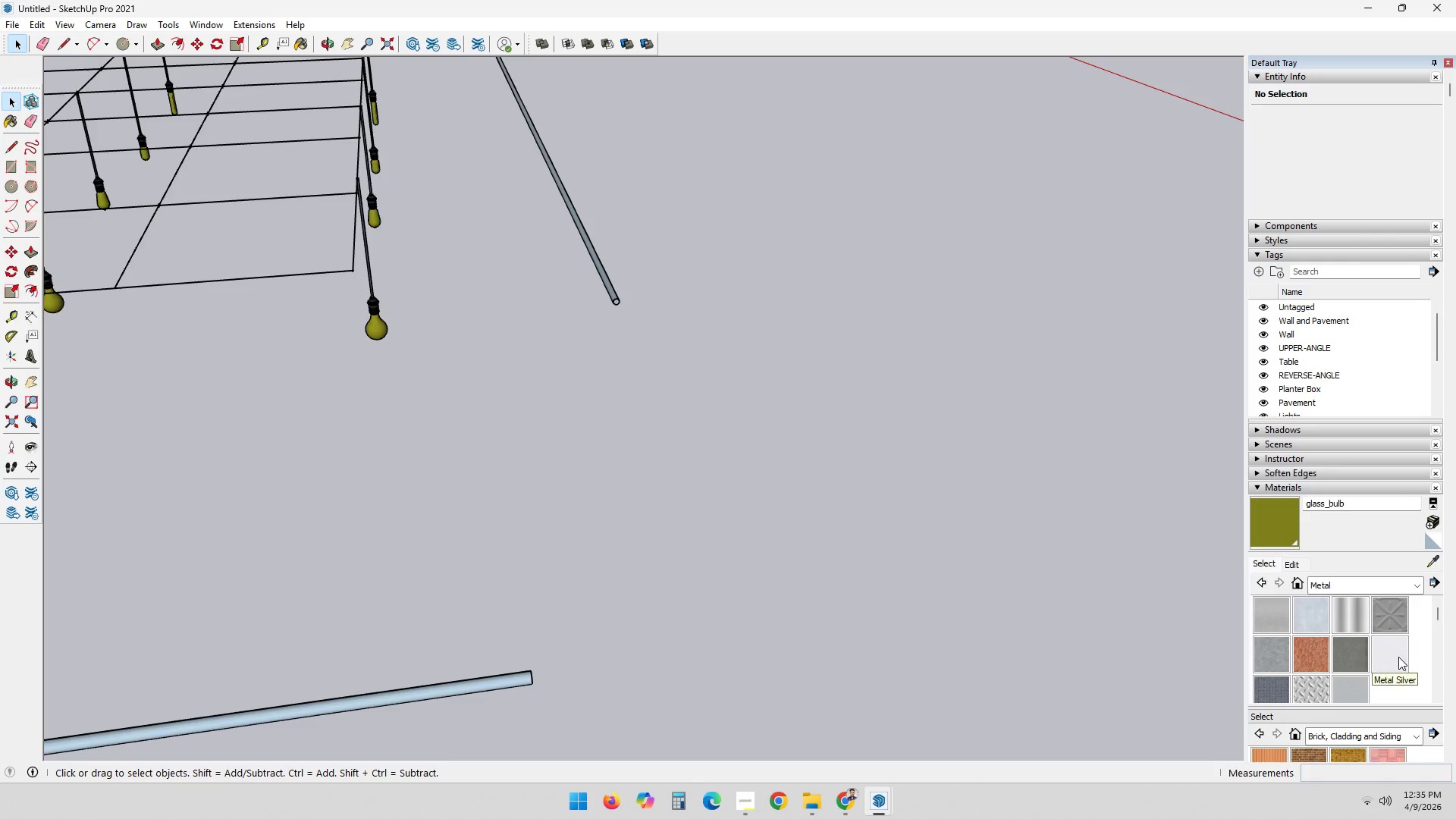 
left_click([1399, 655])
 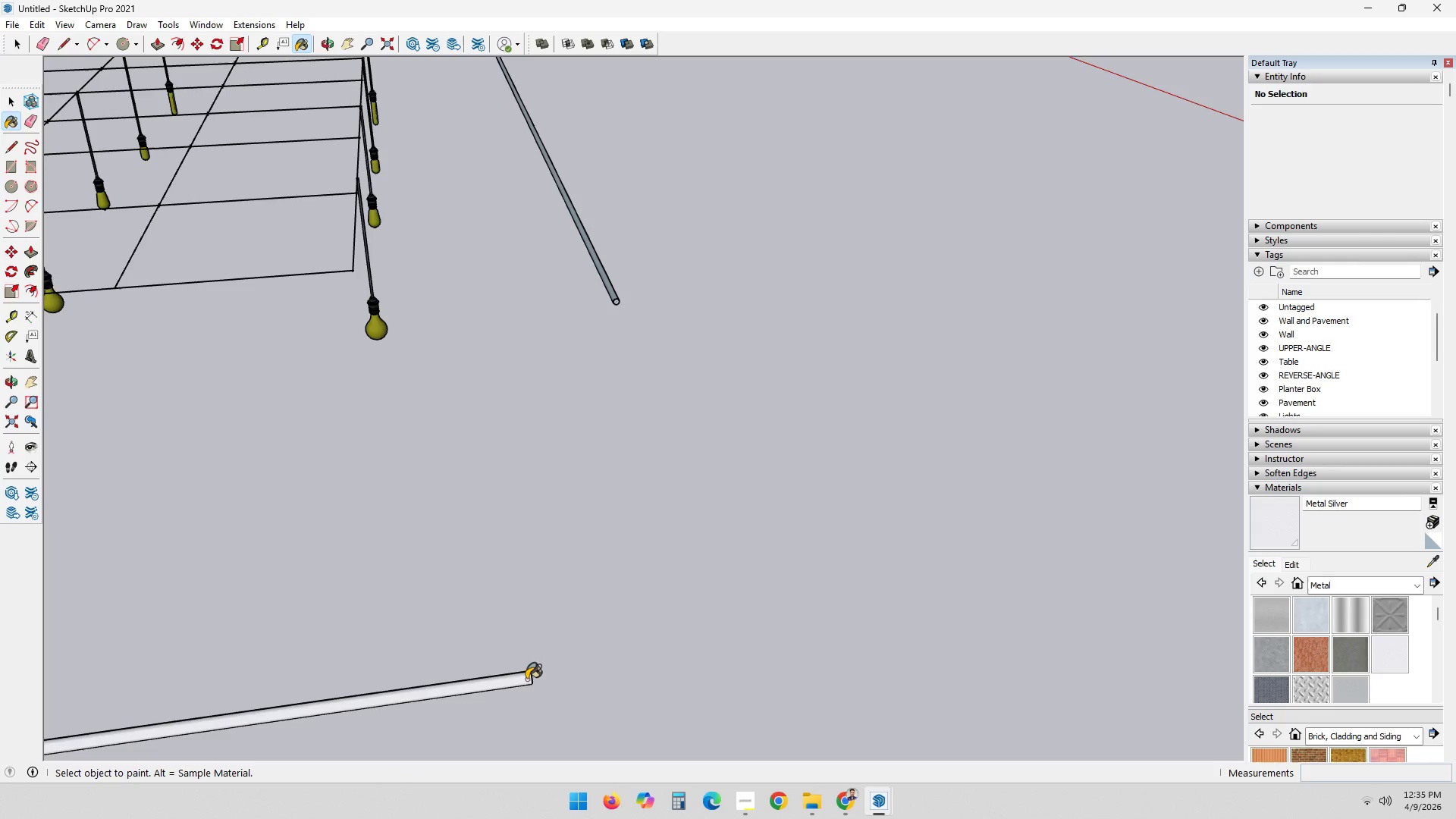 
scroll: coordinate [531, 673], scroll_direction: down, amount: 1.0
 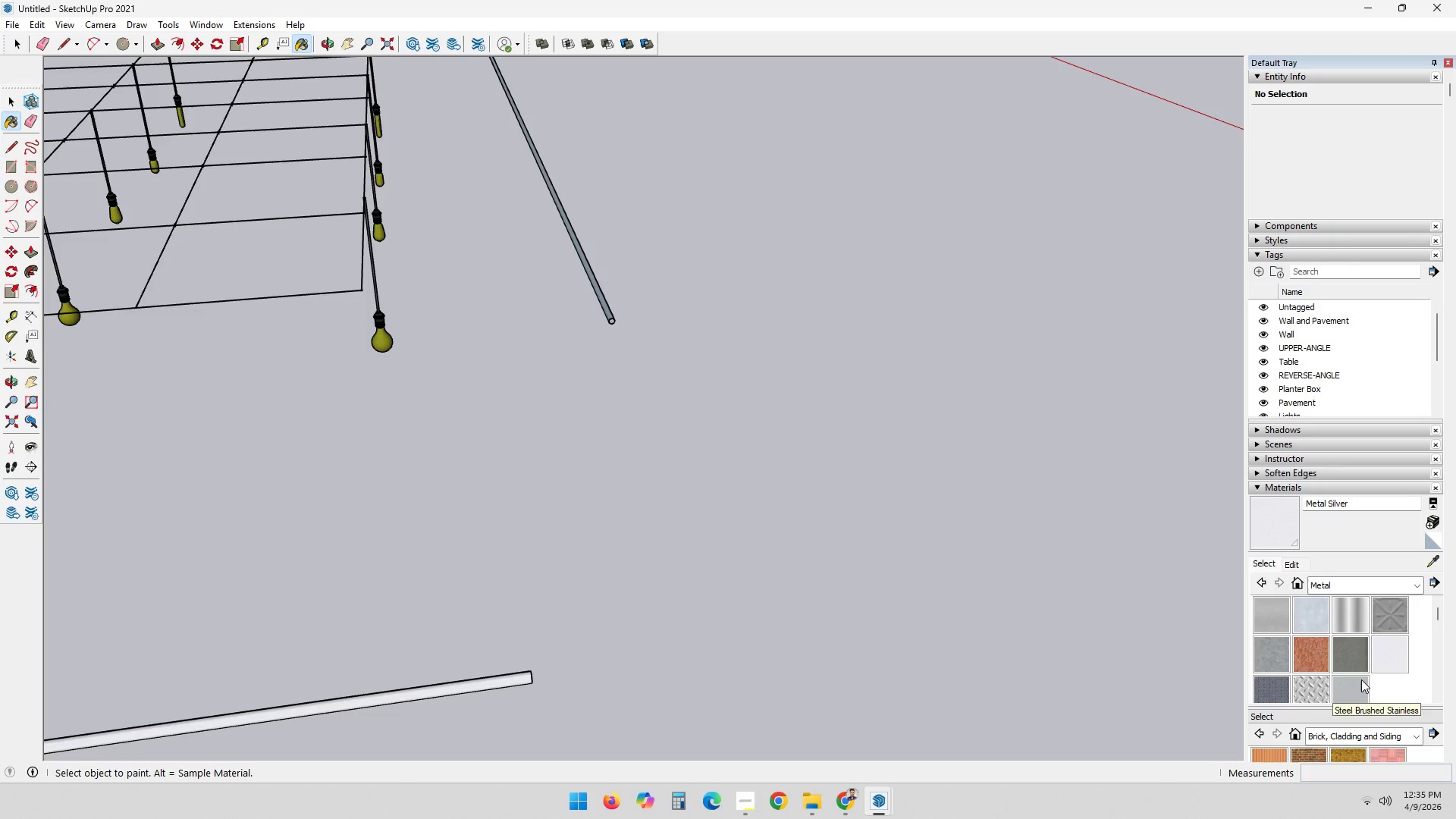 
left_click([1357, 661])
 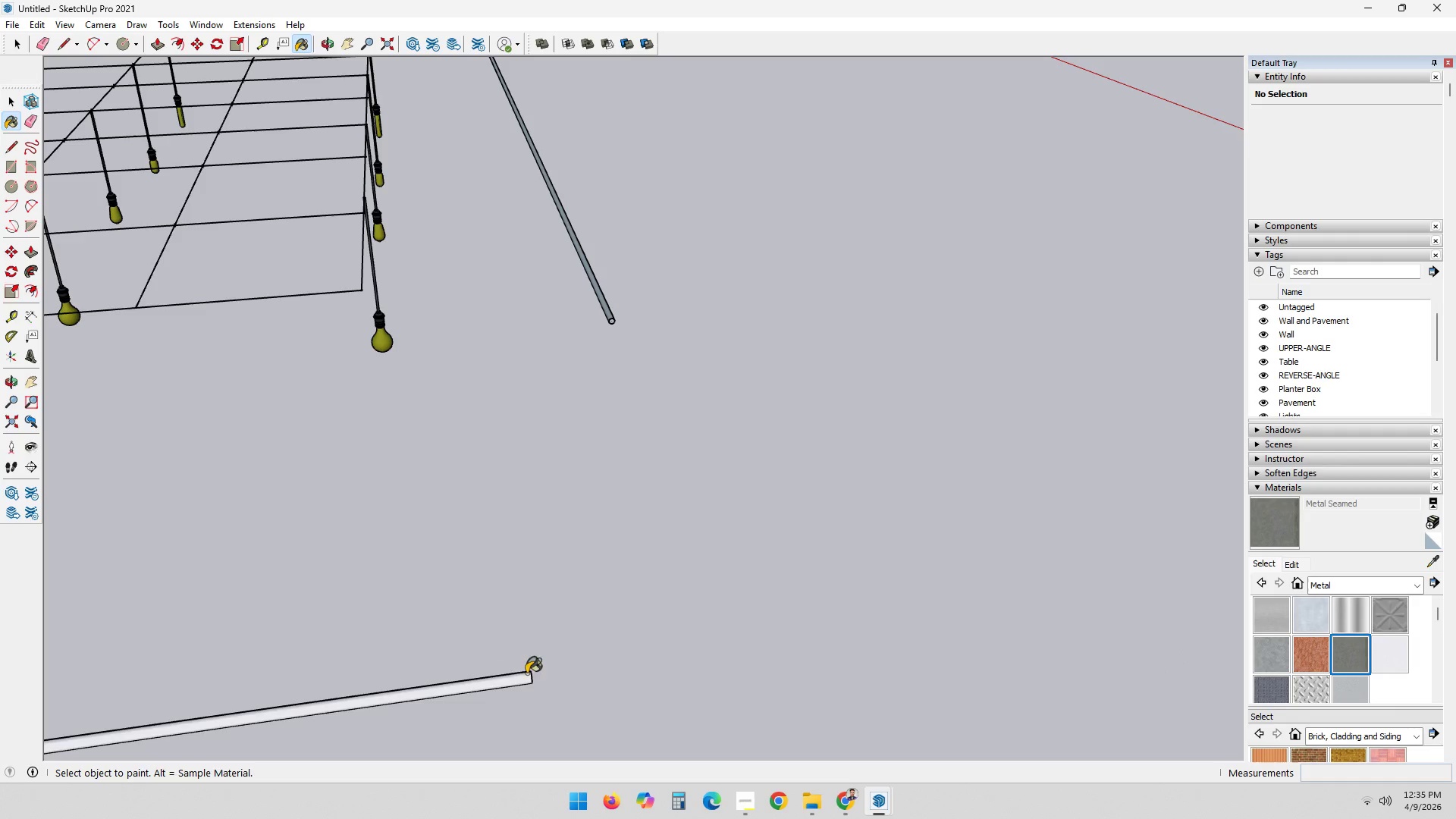 
left_click([513, 679])
 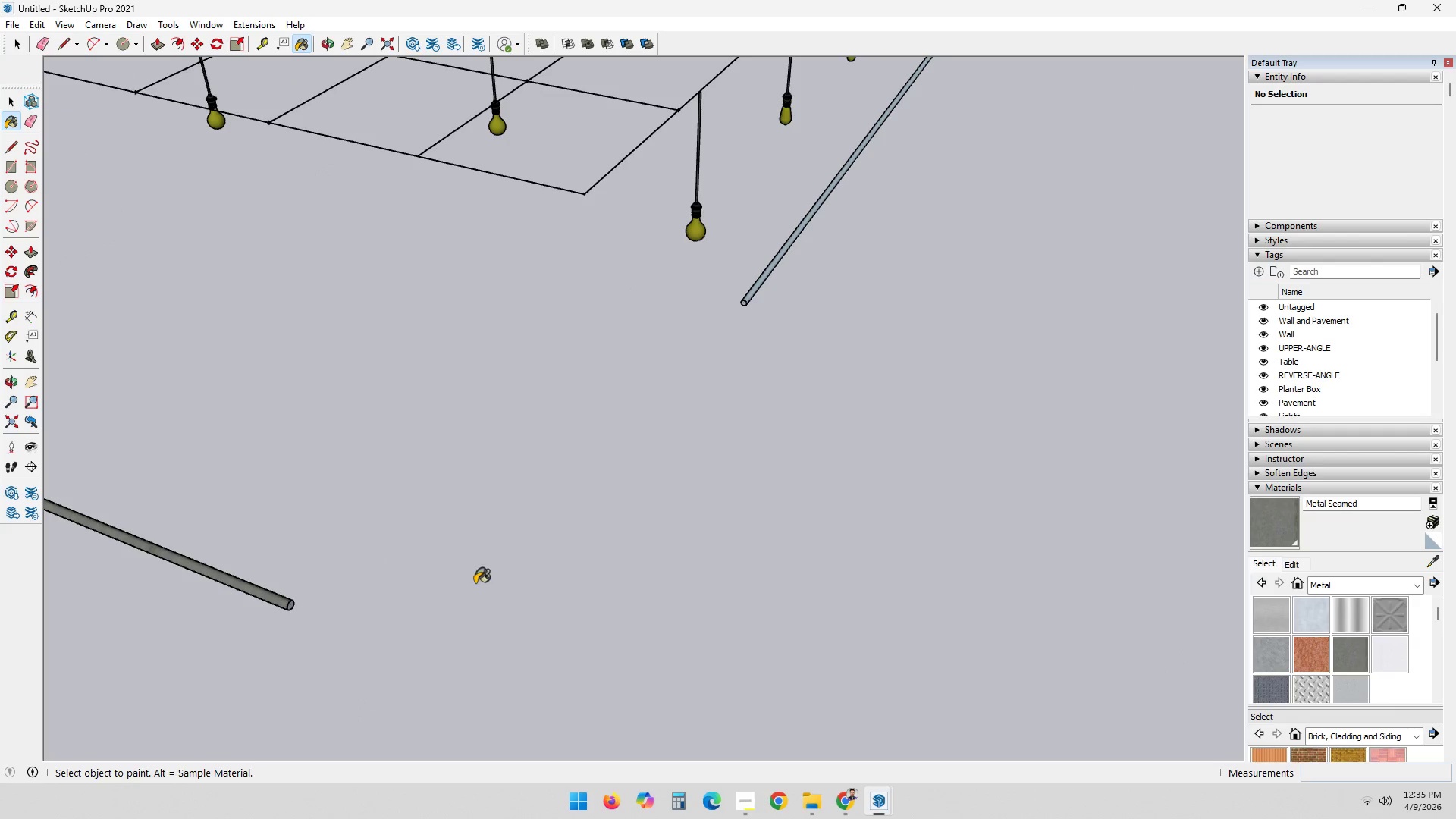 
left_click([1361, 581])
 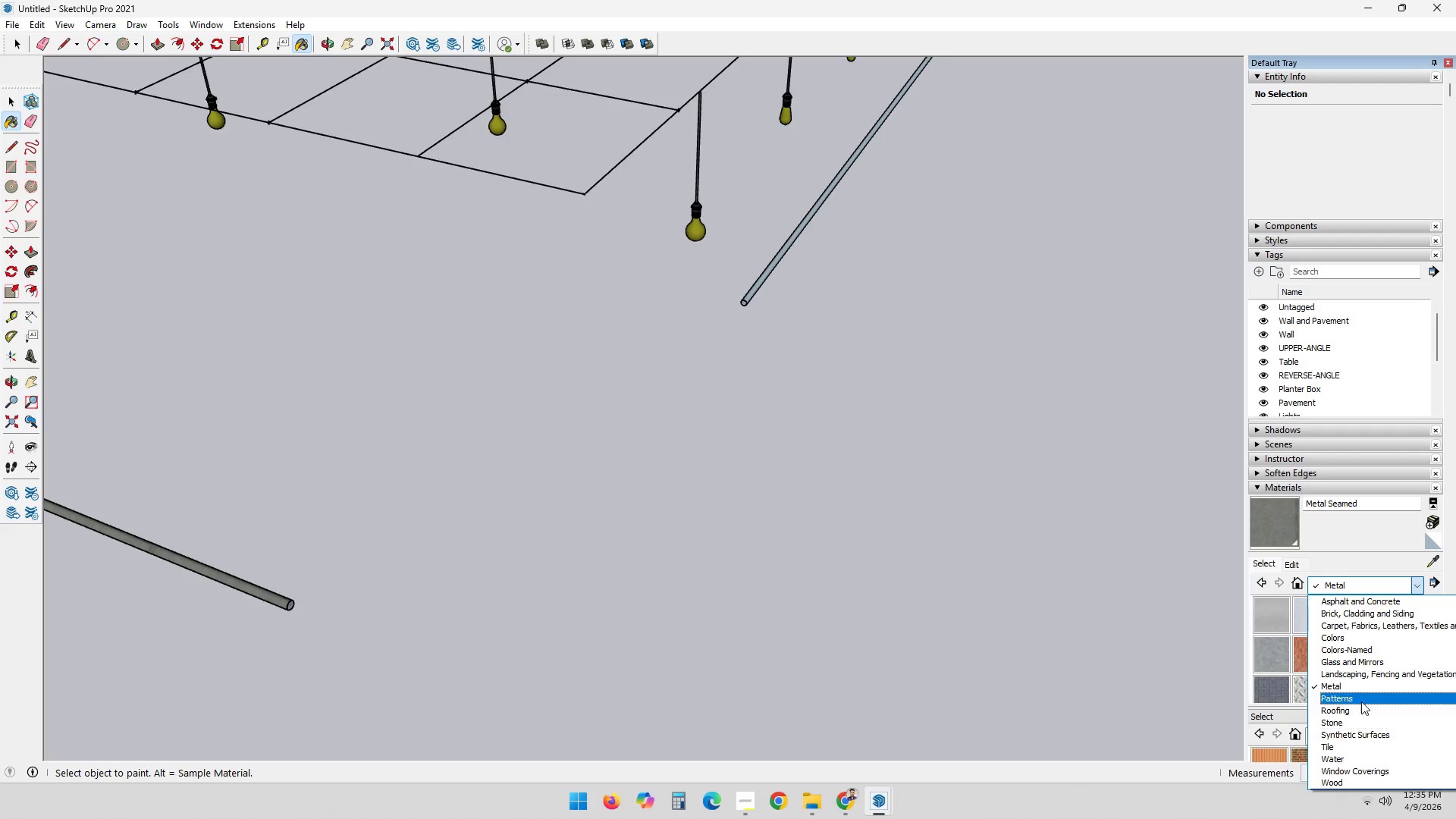 
left_click([1360, 637])
 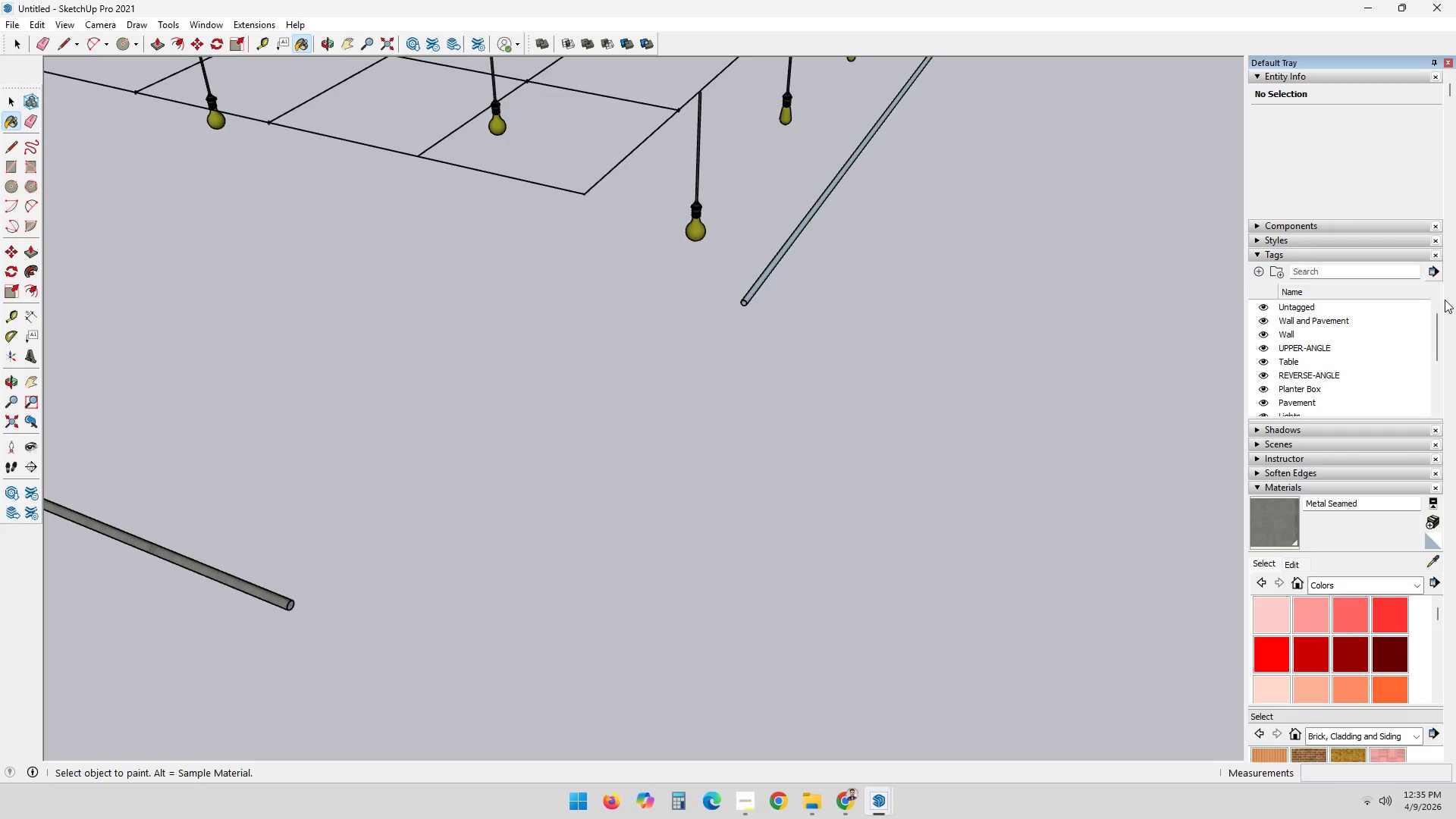 
left_click([1289, 527])
 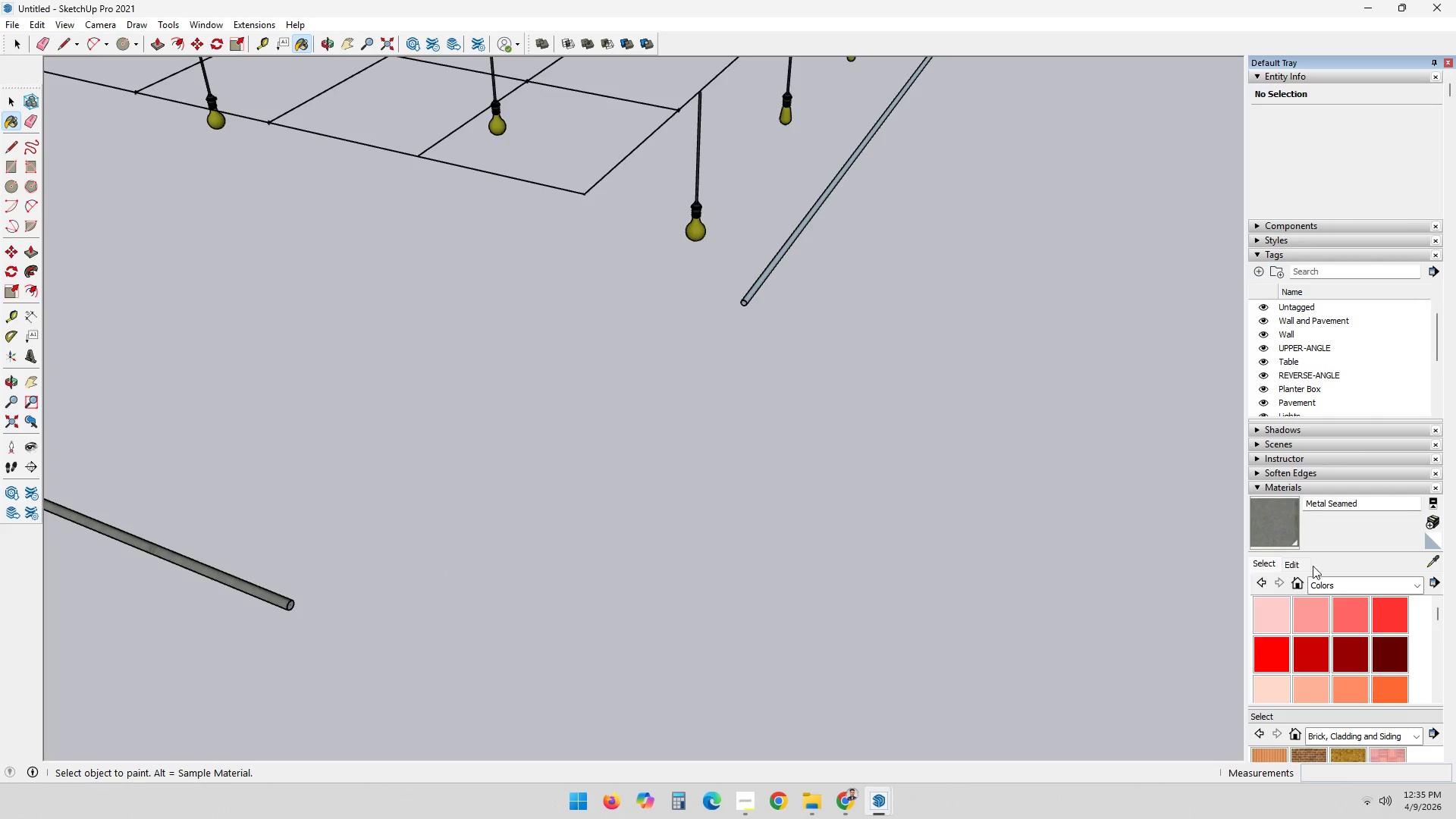 
left_click([1301, 562])
 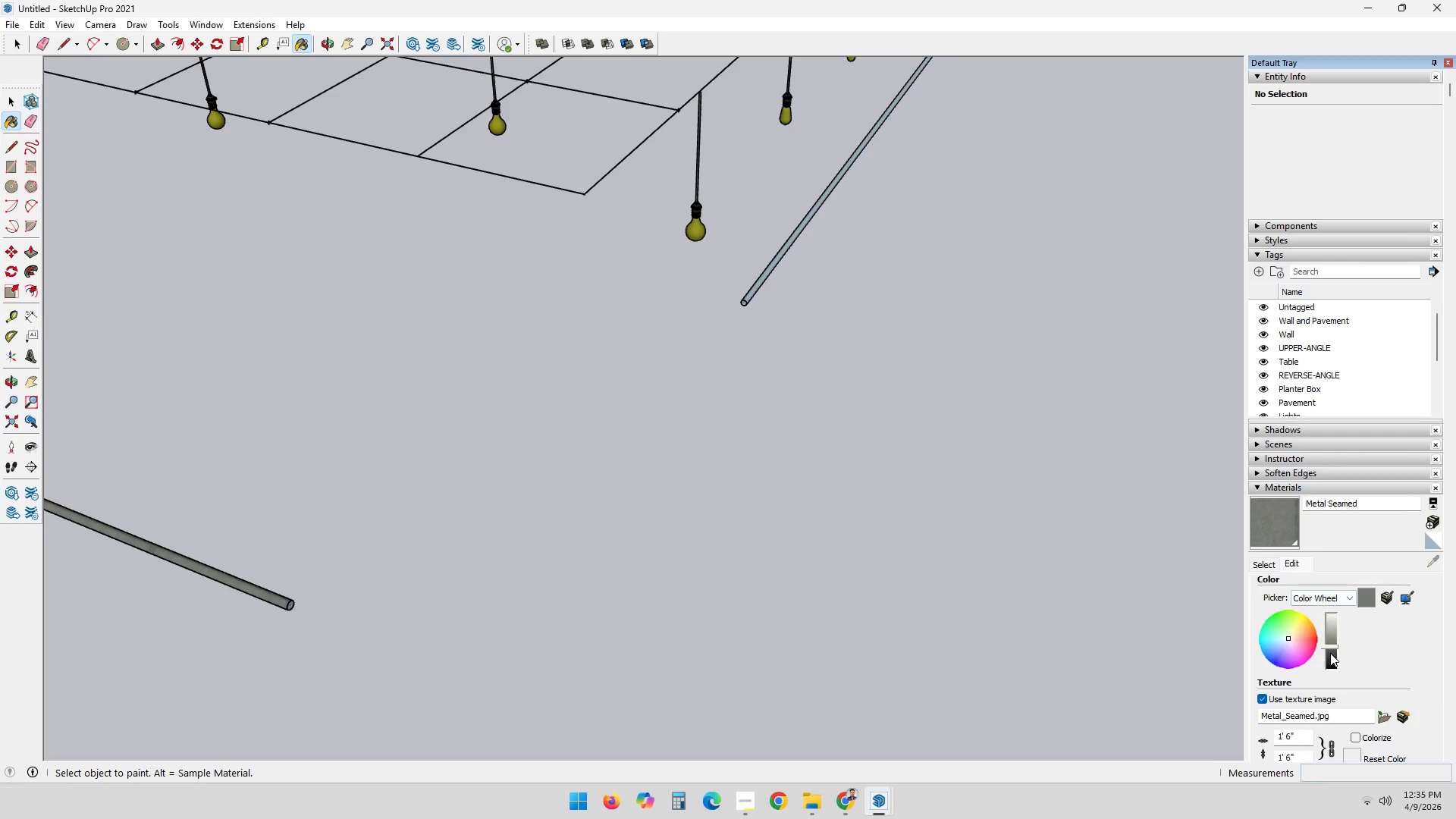 
mouse_move([1313, 653])
 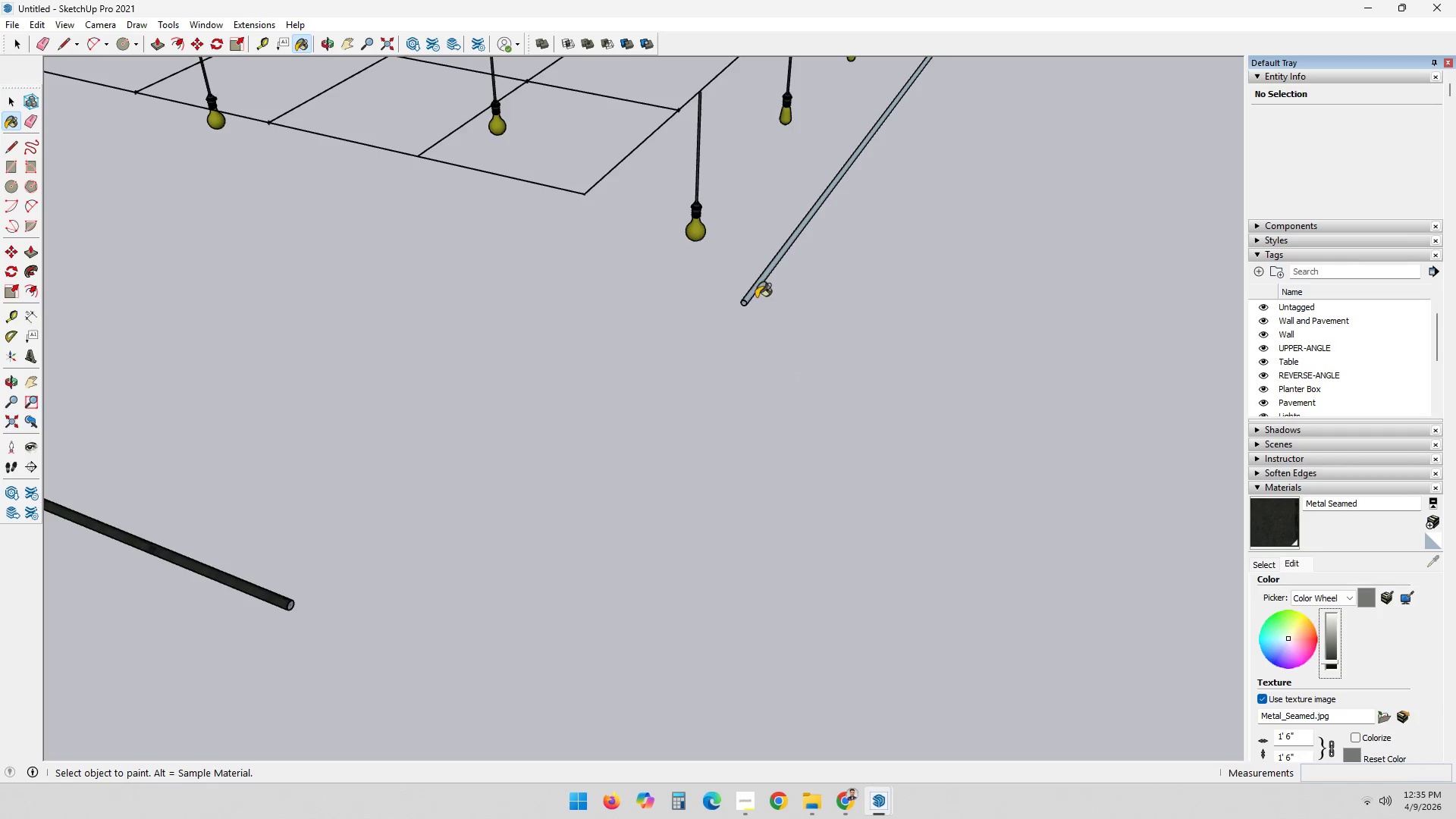 
left_click([751, 295])
 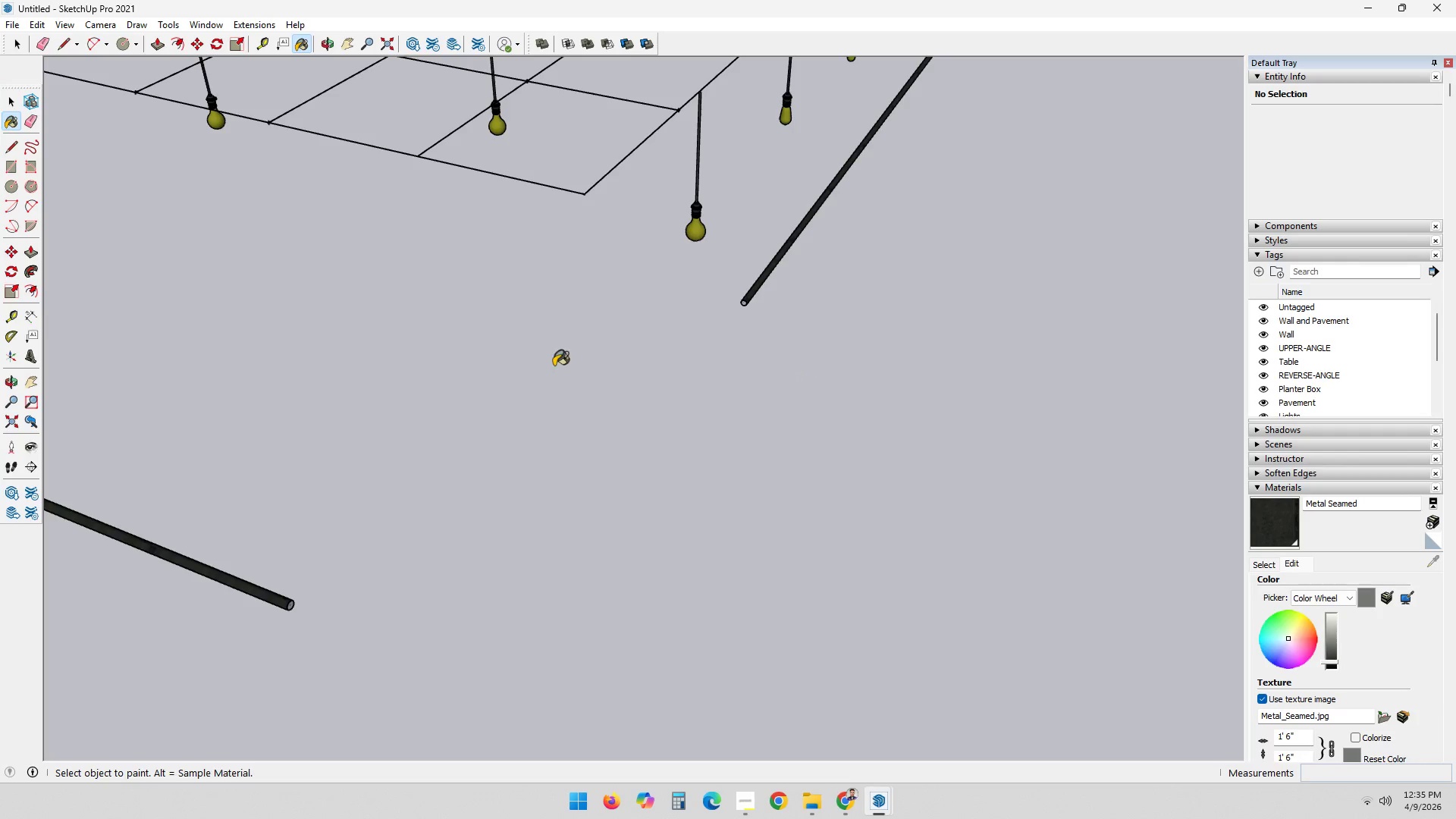 
scroll: coordinate [823, 323], scroll_direction: up, amount: 3.0
 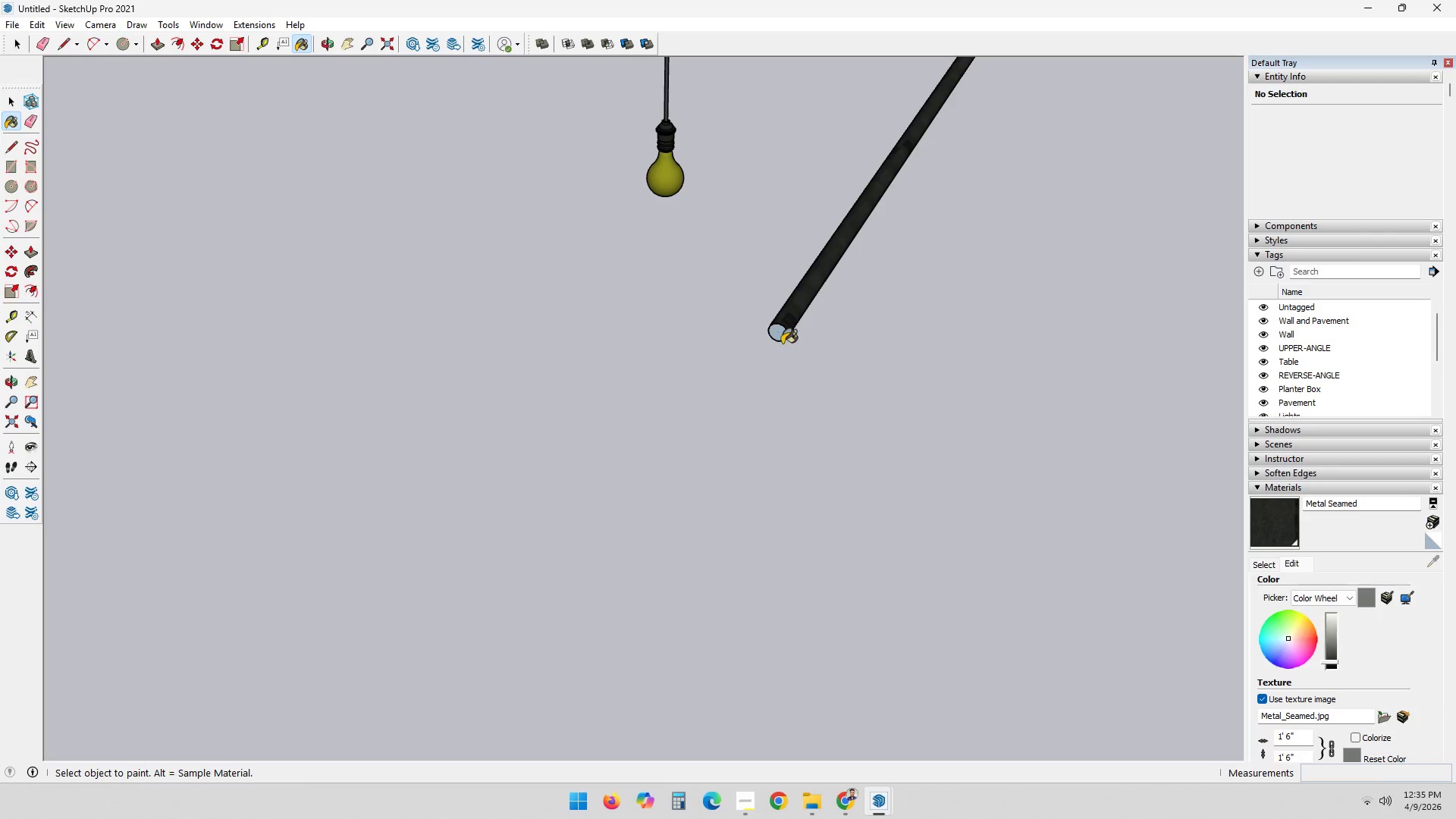 
left_click([782, 337])
 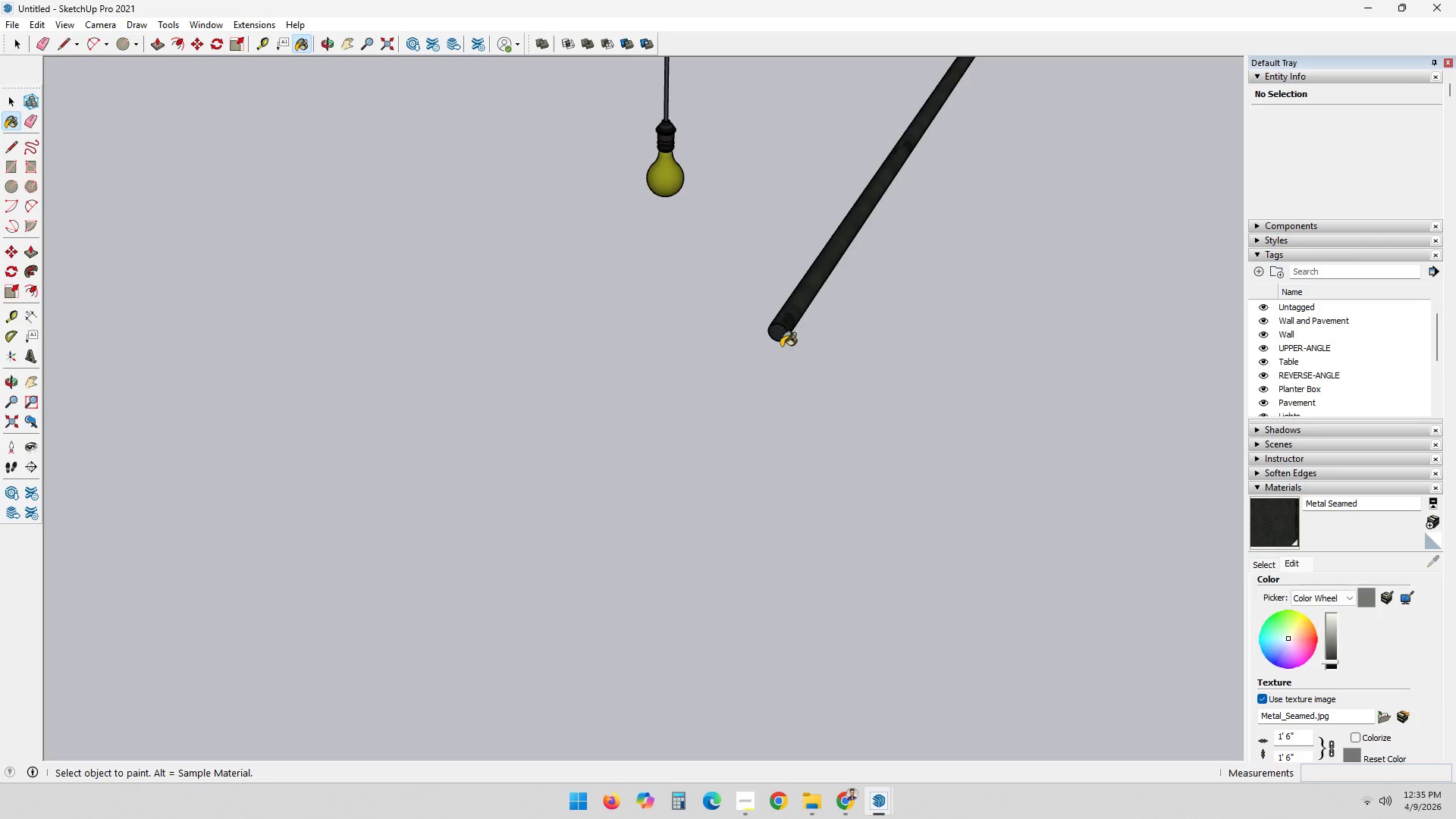 
hold_key(key=ShiftLeft, duration=0.42)
 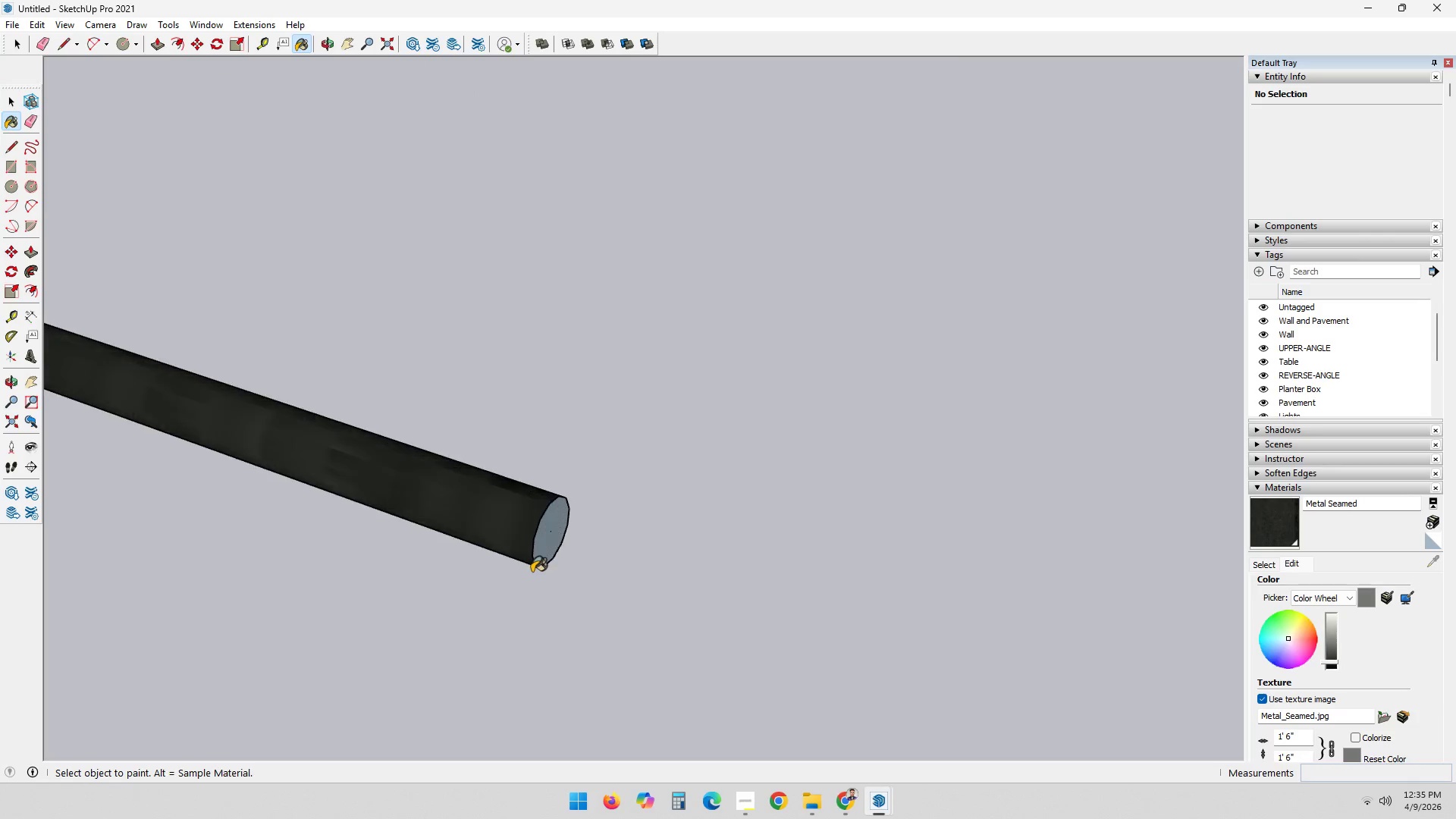 
left_click([546, 541])
 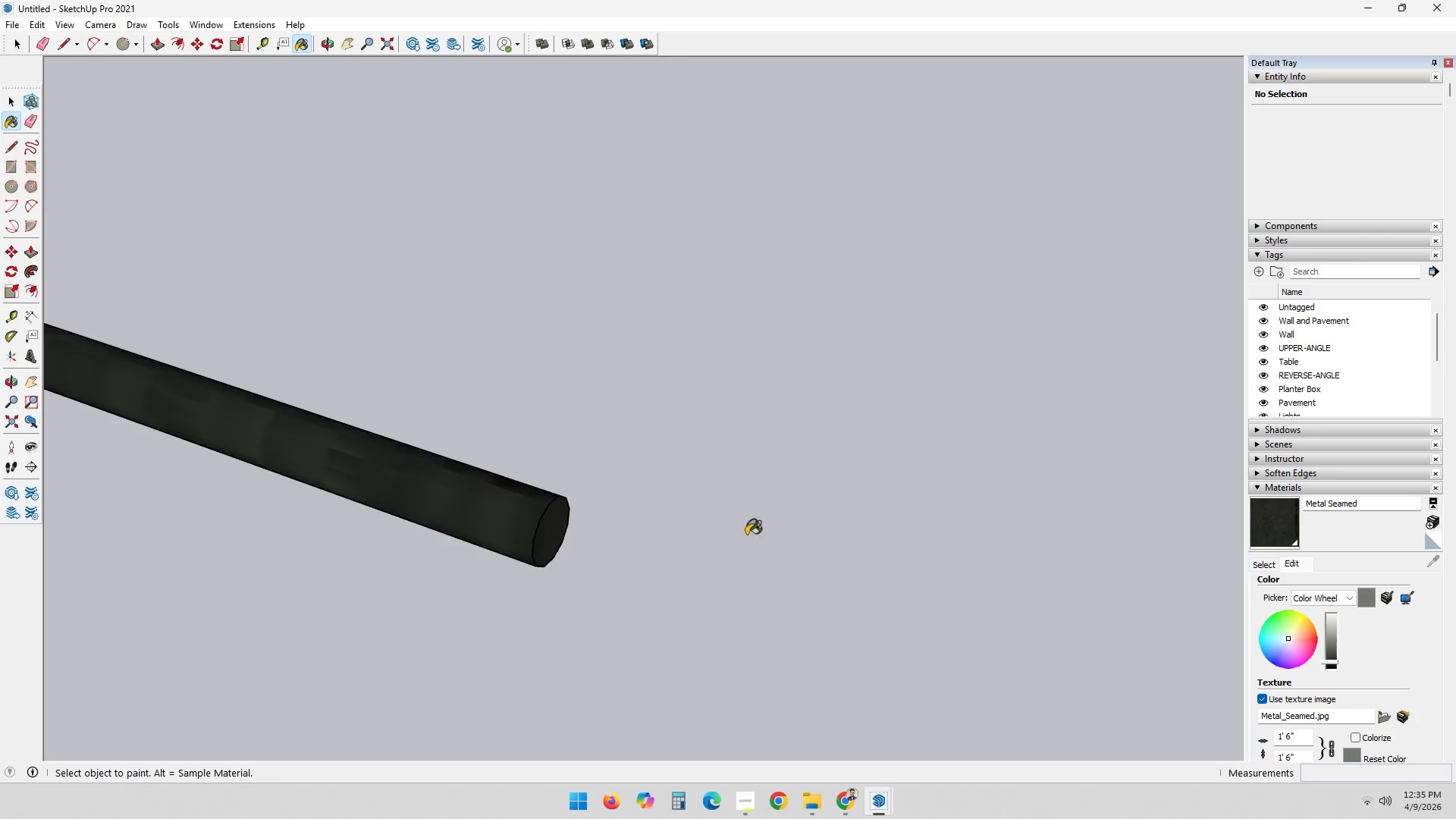 
scroll: coordinate [532, 574], scroll_direction: none, amount: 0.0
 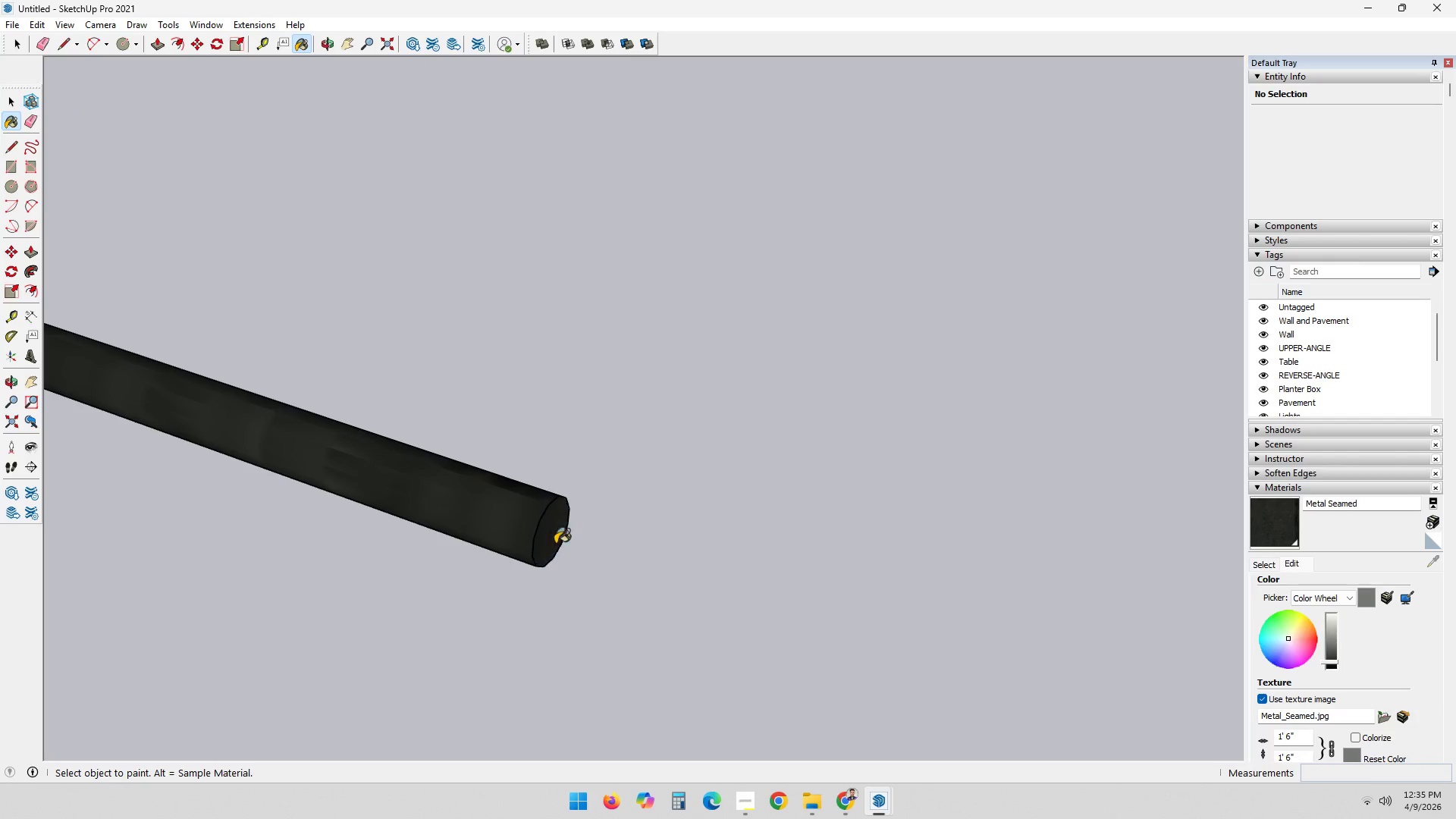 
scroll: coordinate [896, 436], scroll_direction: down, amount: 18.0
 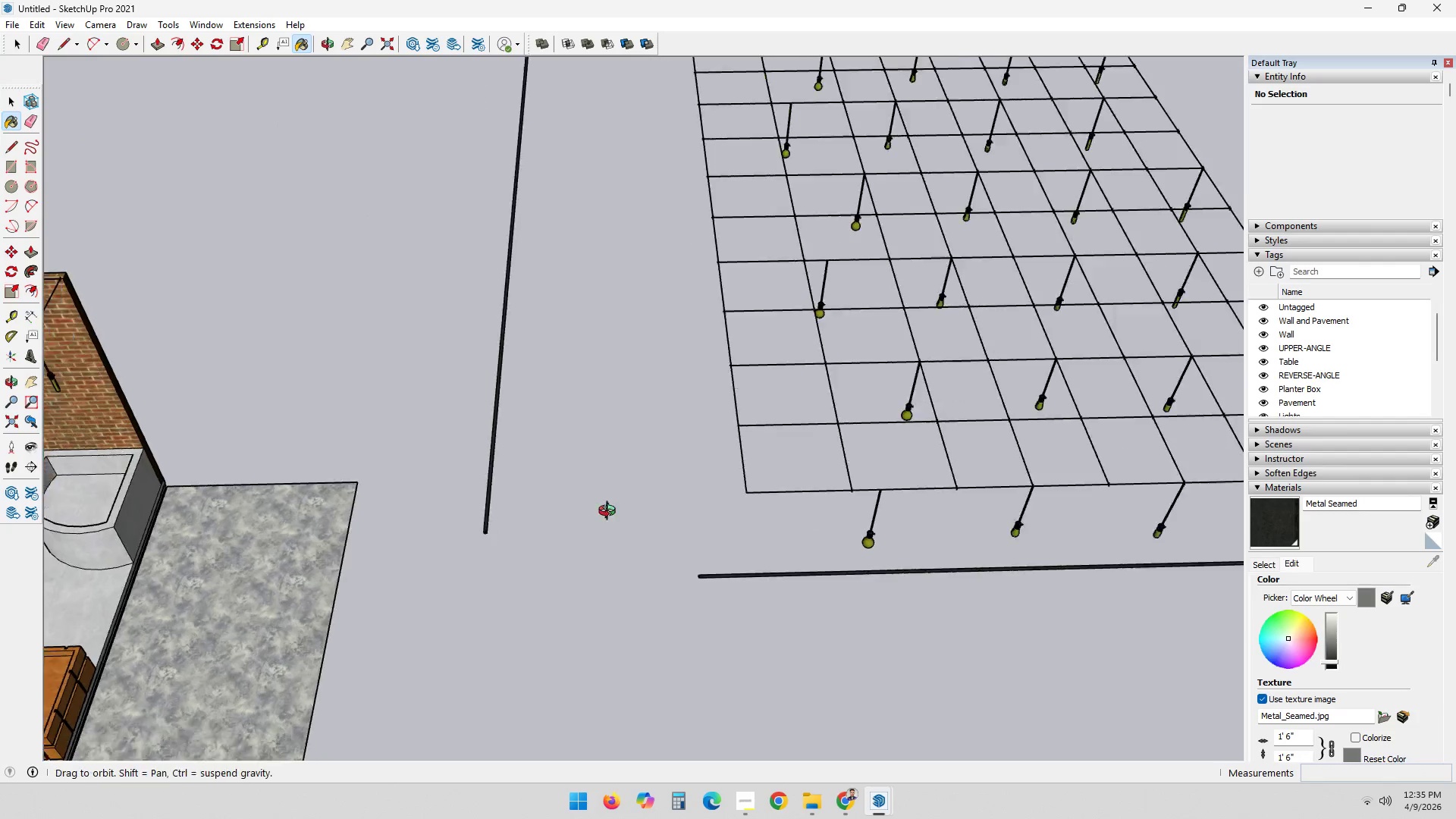 
hold_key(key=ShiftLeft, duration=0.38)
 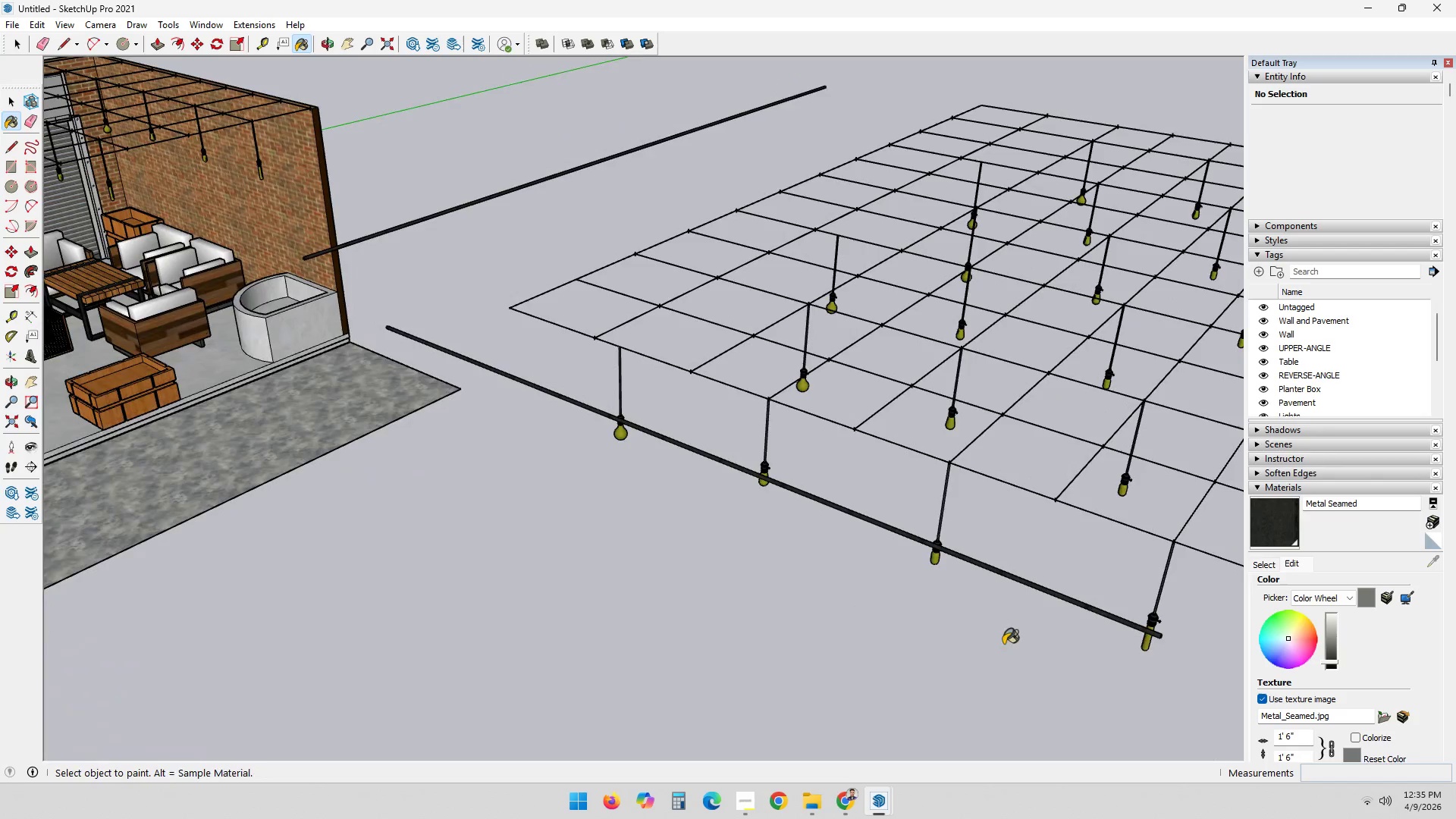 
scroll: coordinate [940, 598], scroll_direction: up, amount: 6.0
 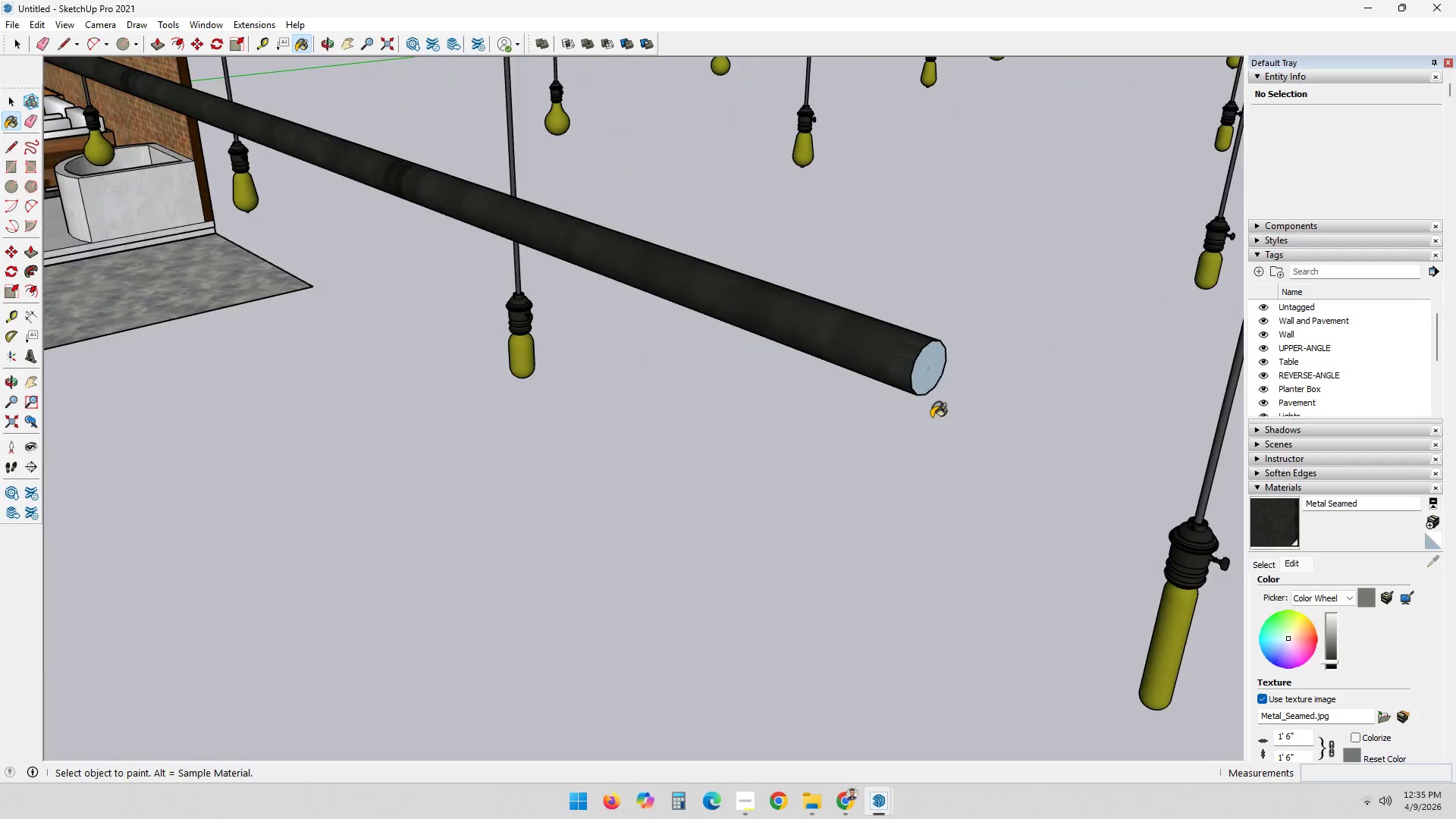 
left_click([922, 358])
 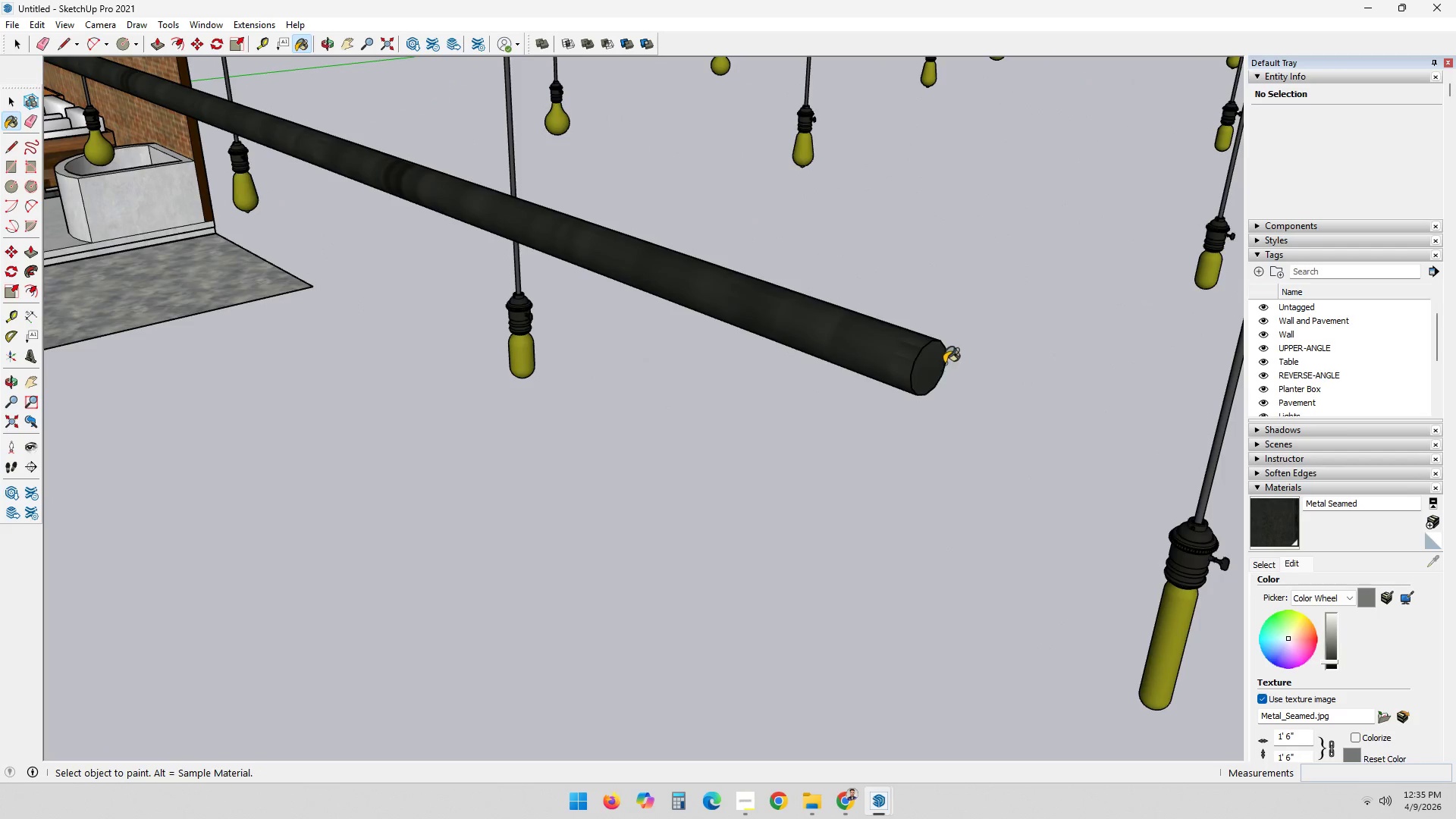 
scroll: coordinate [670, 455], scroll_direction: down, amount: 27.0
 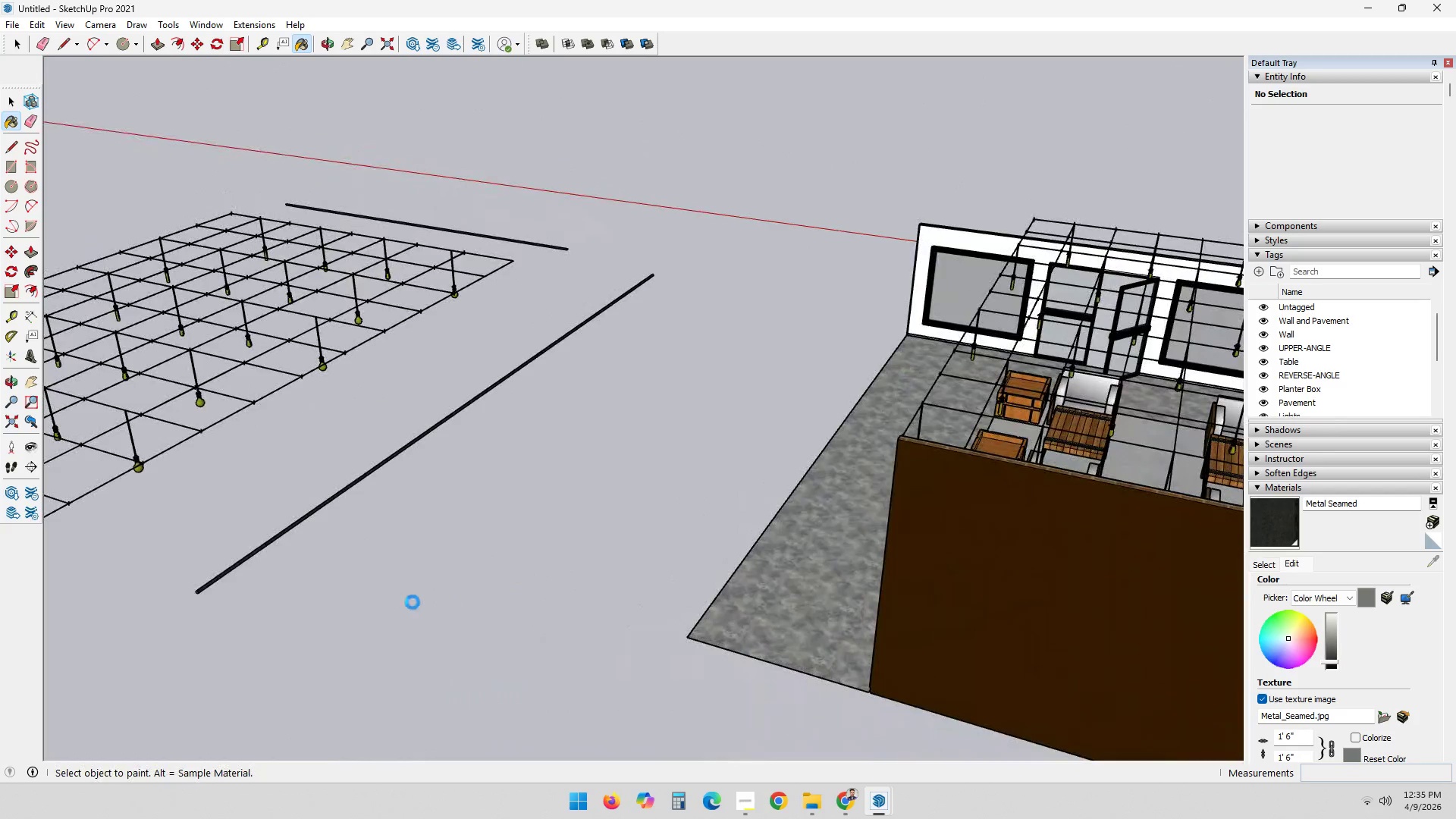 
scroll: coordinate [410, 566], scroll_direction: up, amount: 8.0
 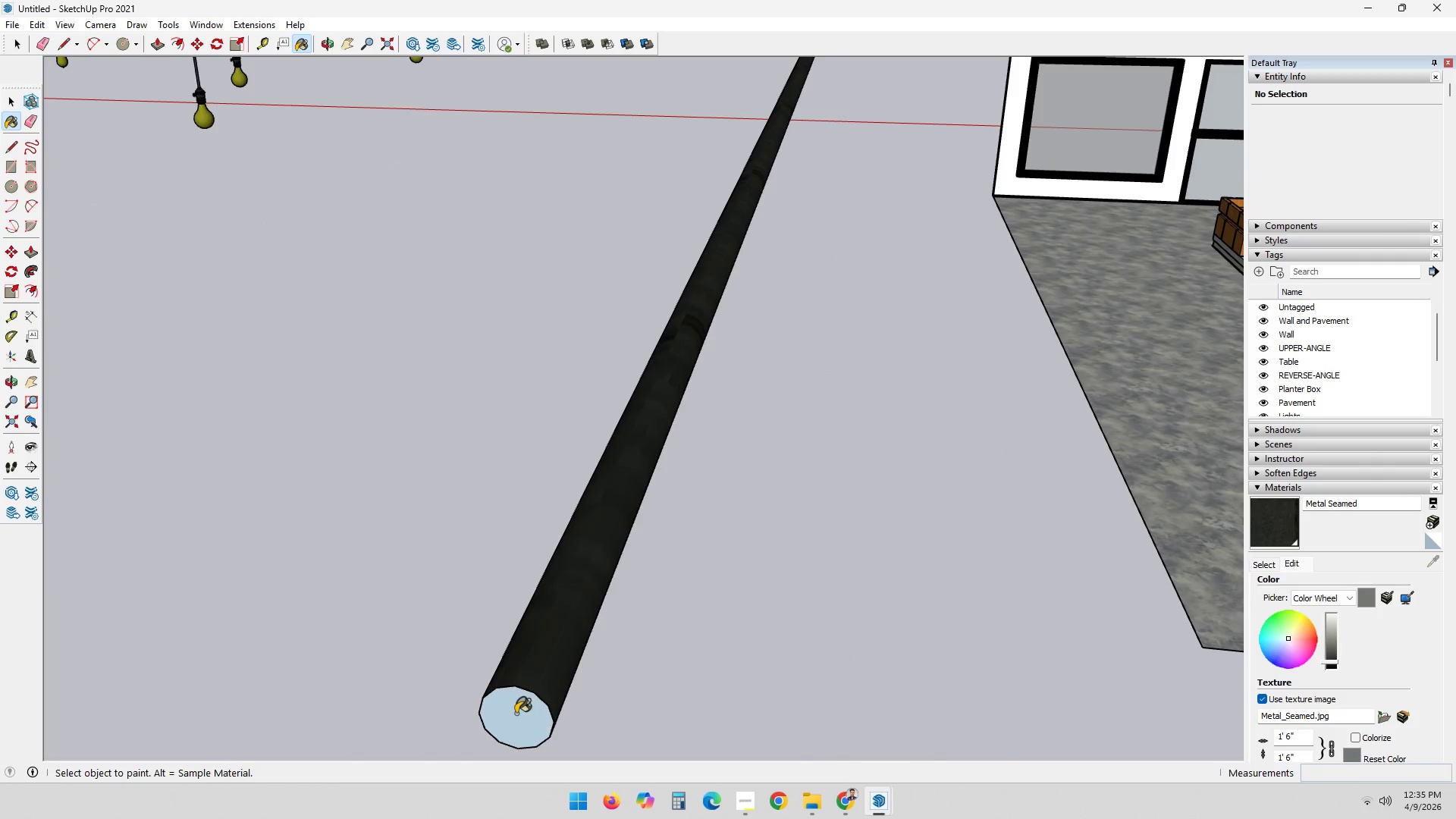 
key(Space)
 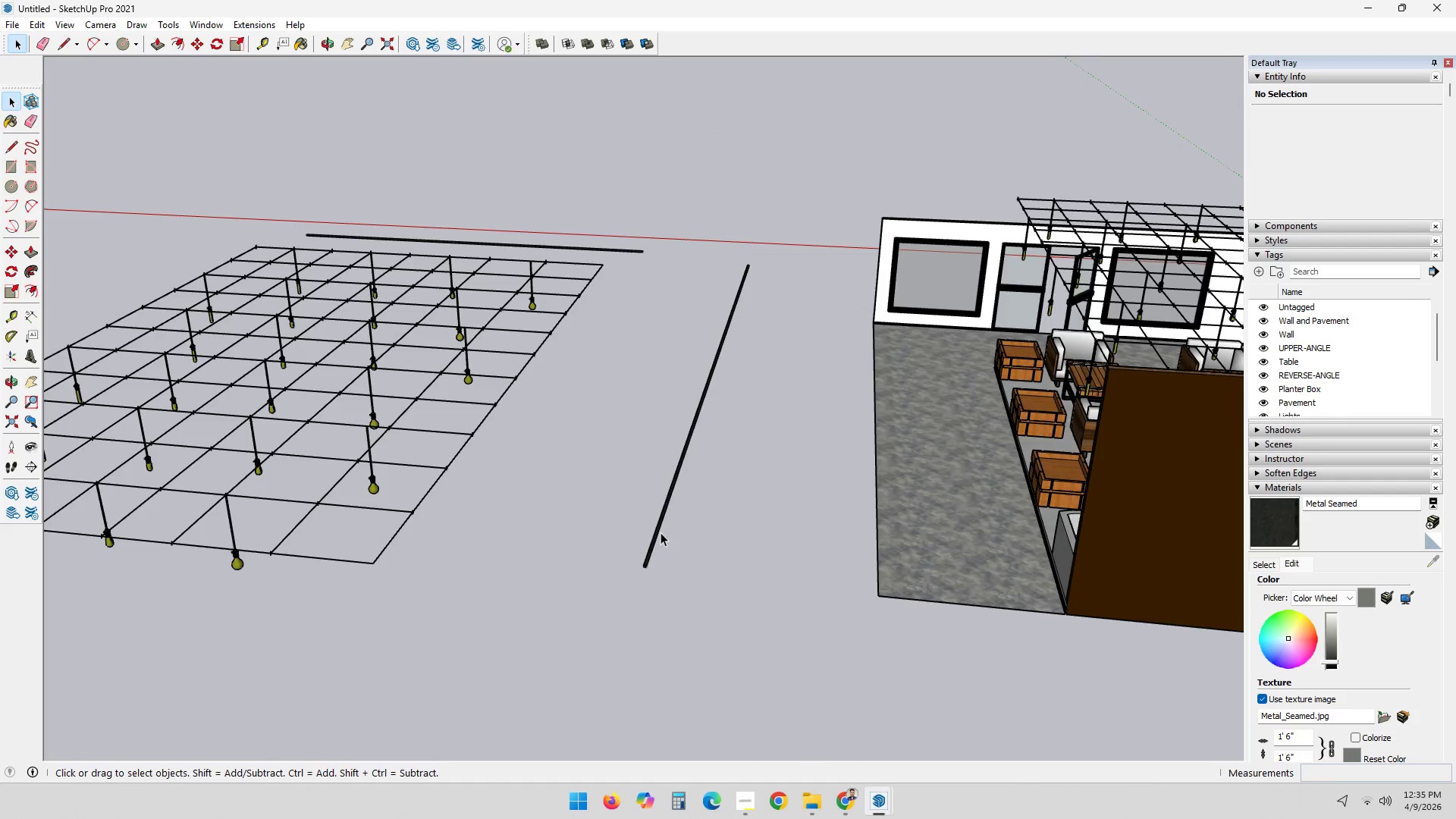 
scroll: coordinate [684, 482], scroll_direction: down, amount: 17.0
 